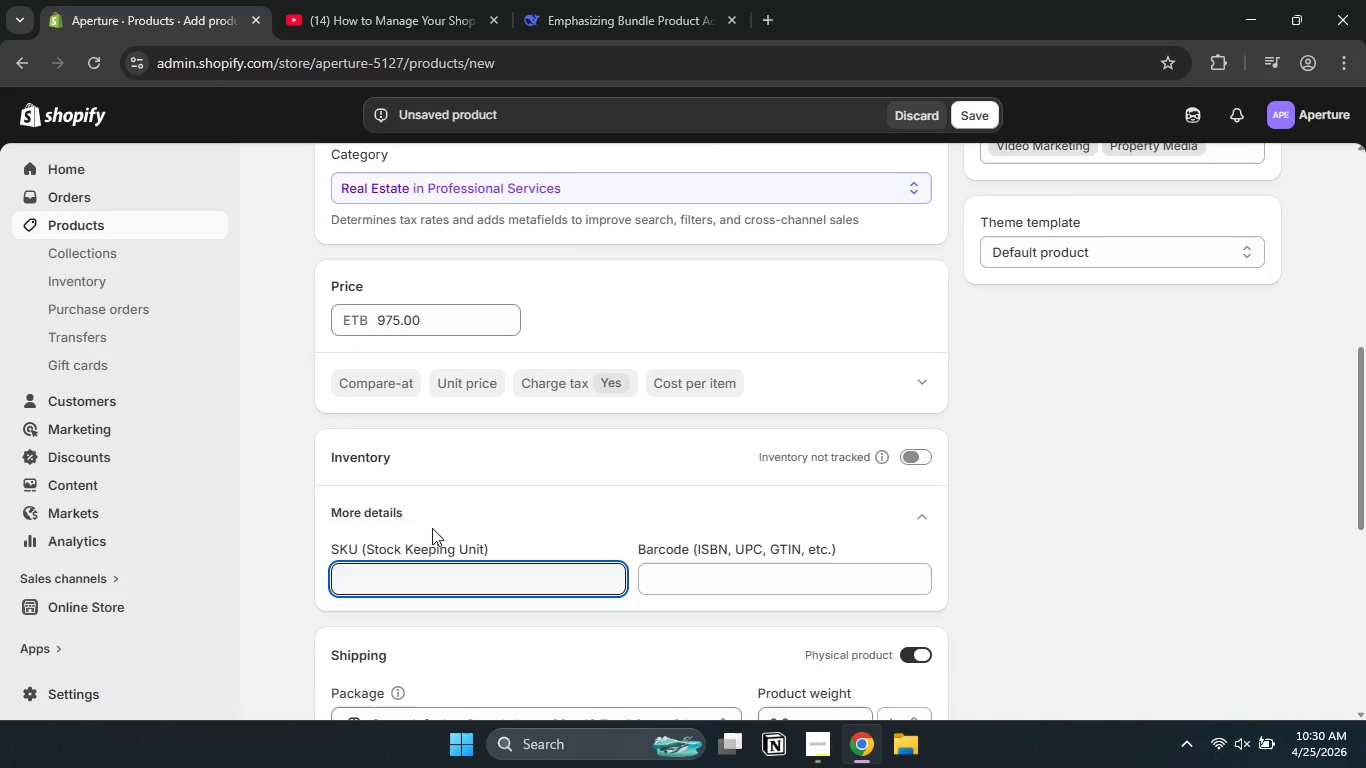 
type(AP_)
key(Backspace)
type(-DS )
key(Backspace)
type(-RE-002)
 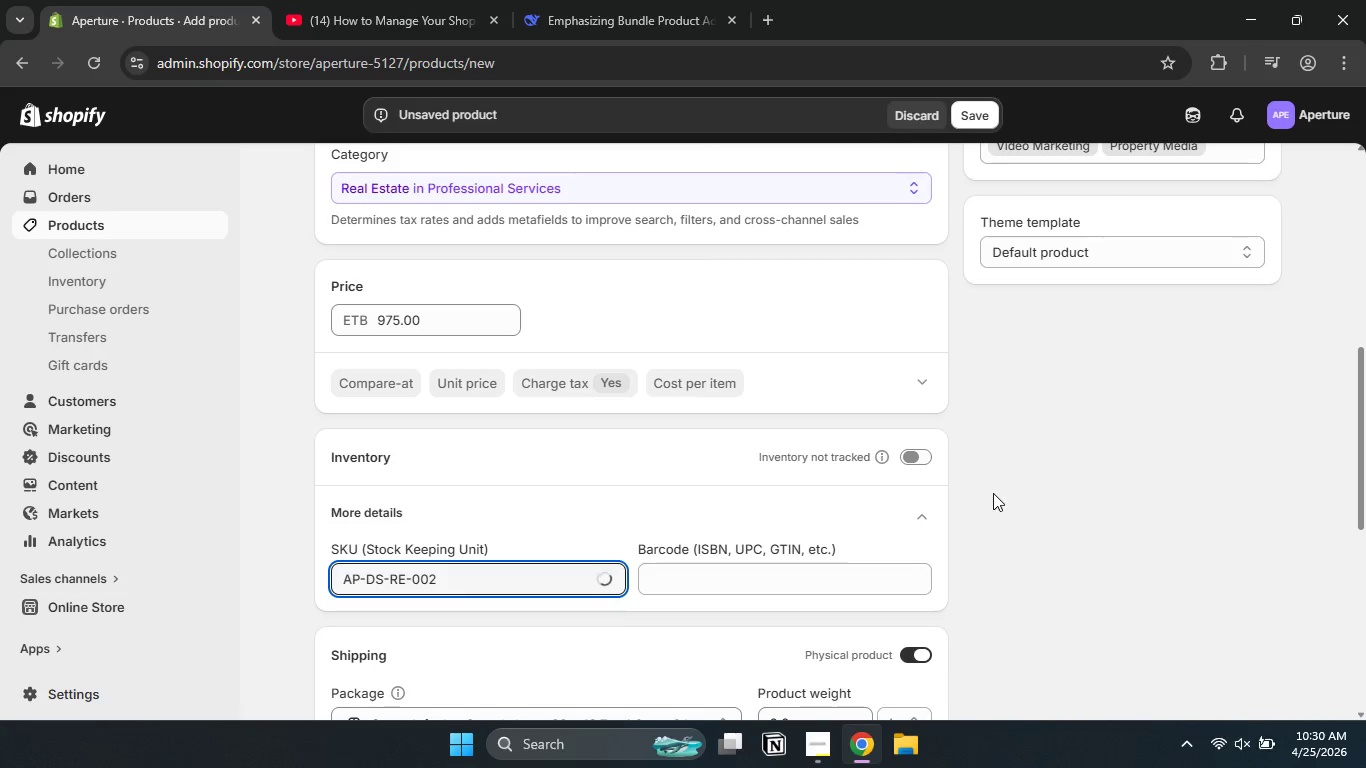 
left_click([999, 495])
 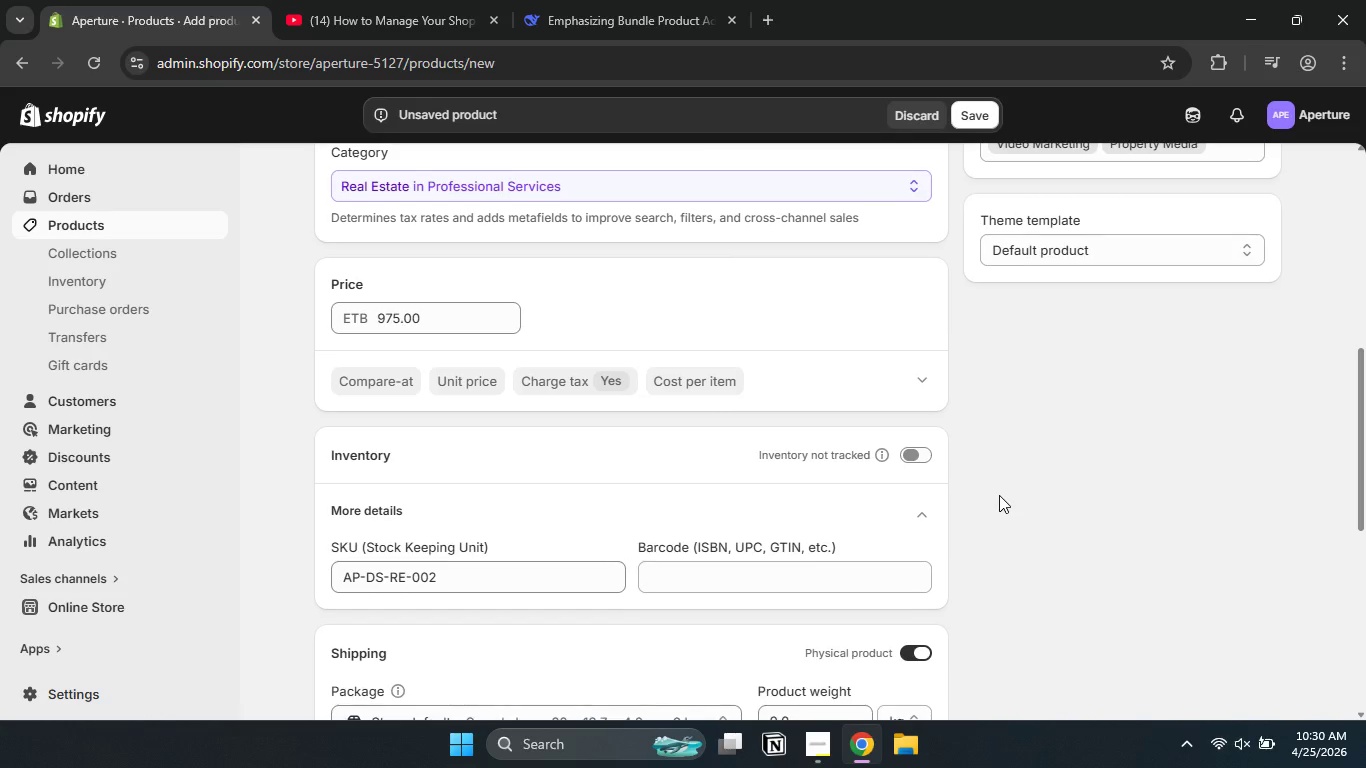 
scroll: coordinate [999, 495], scroll_direction: down, amount: 1.0
 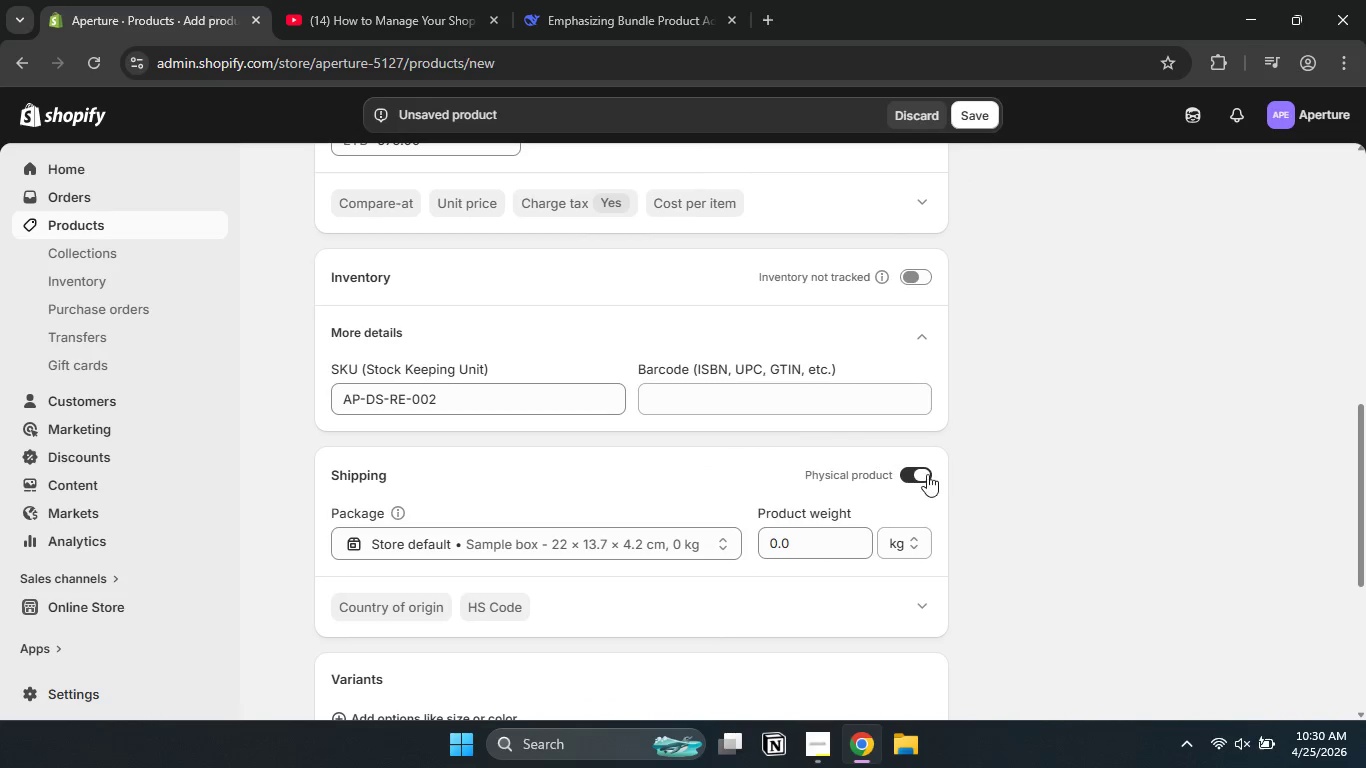 
left_click([925, 474])
 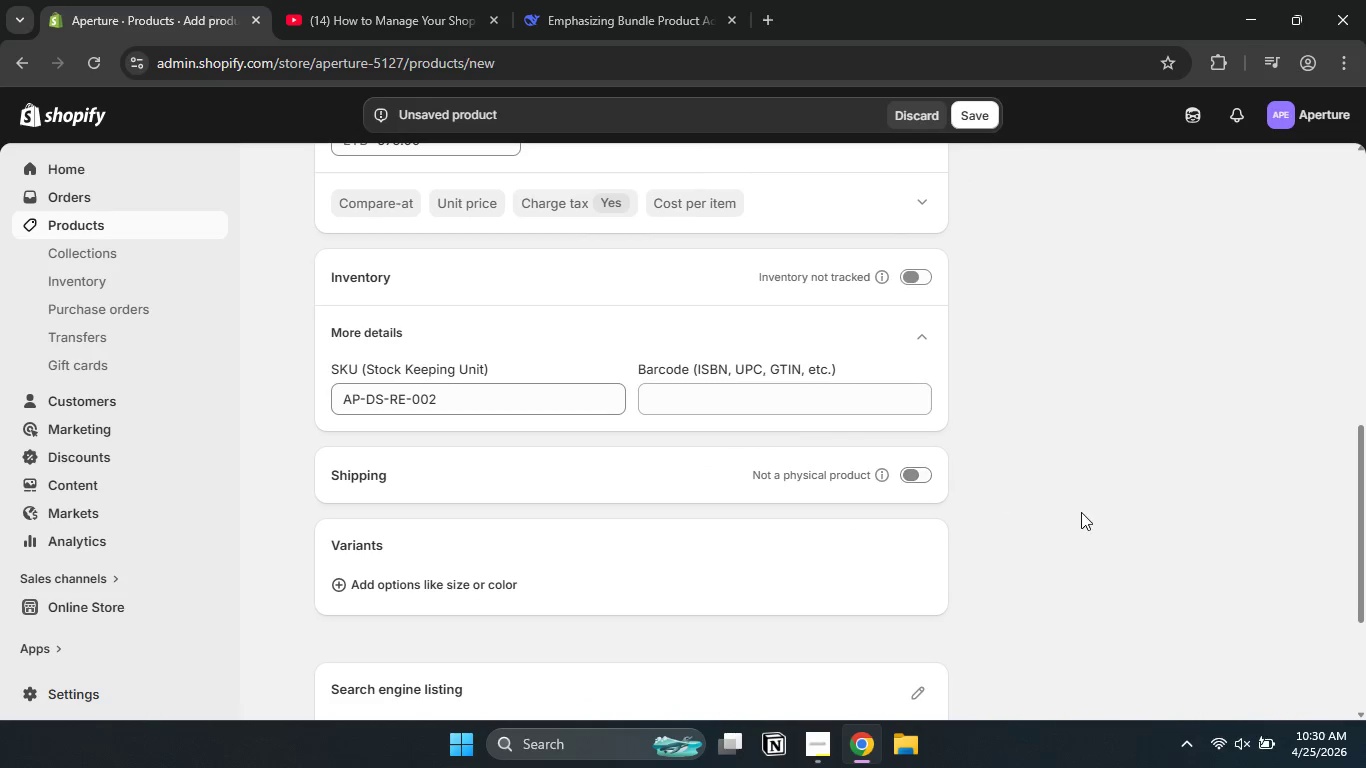 
left_click([1081, 512])
 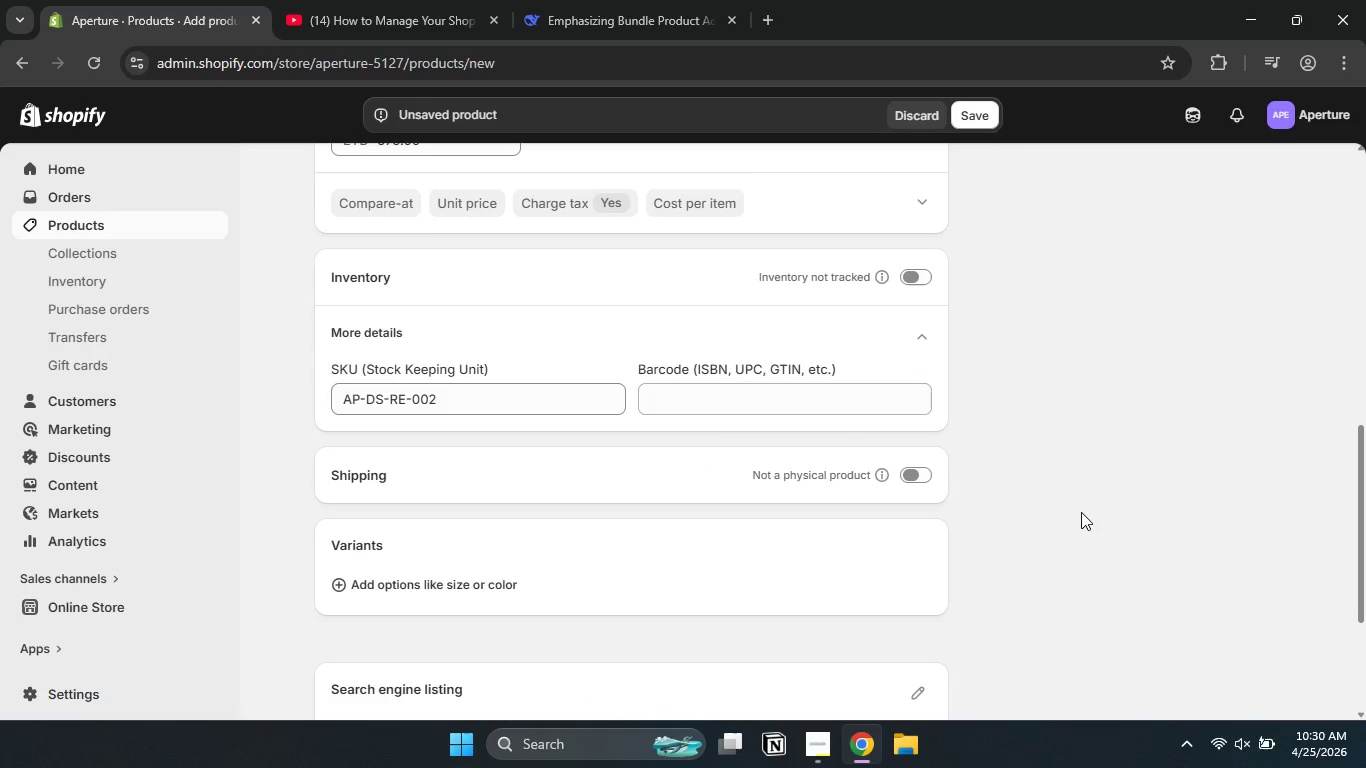 
scroll: coordinate [1081, 512], scroll_direction: down, amount: 3.0
 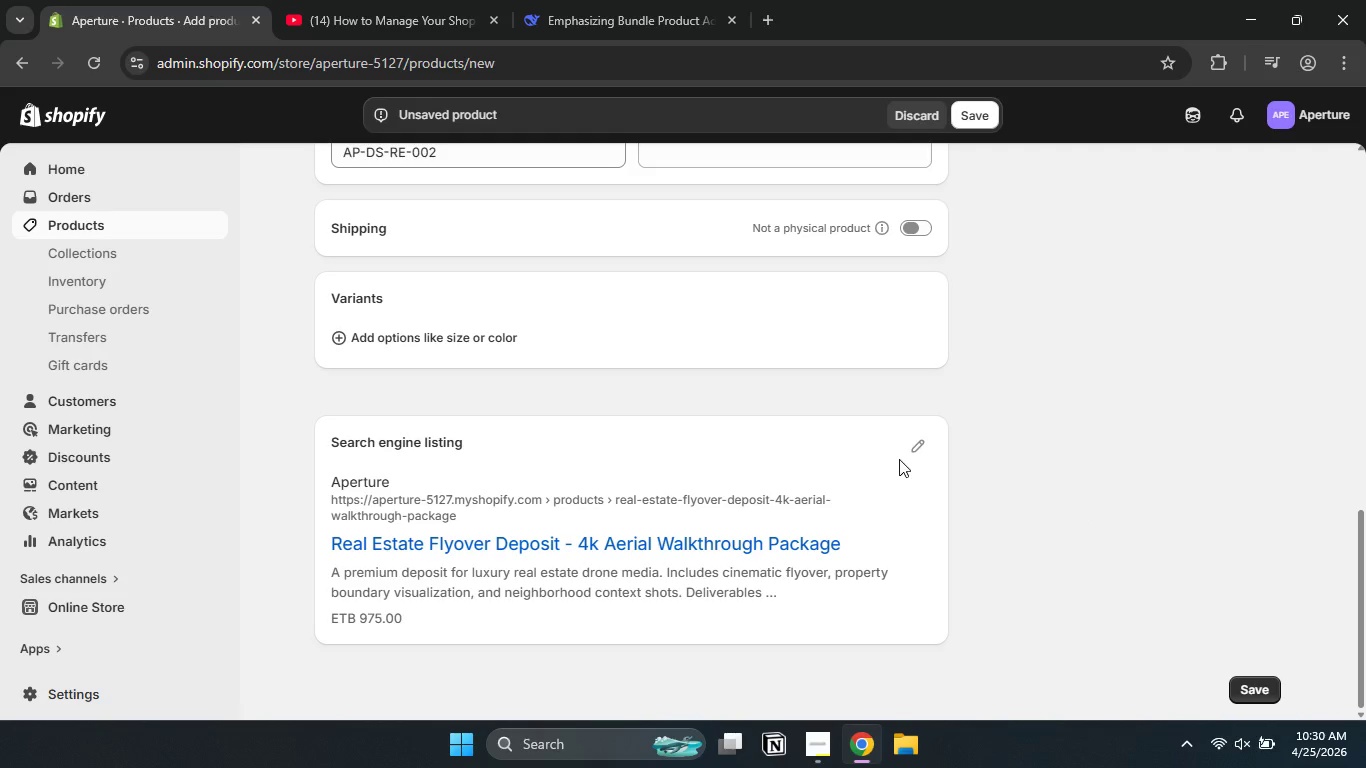 
left_click([914, 447])
 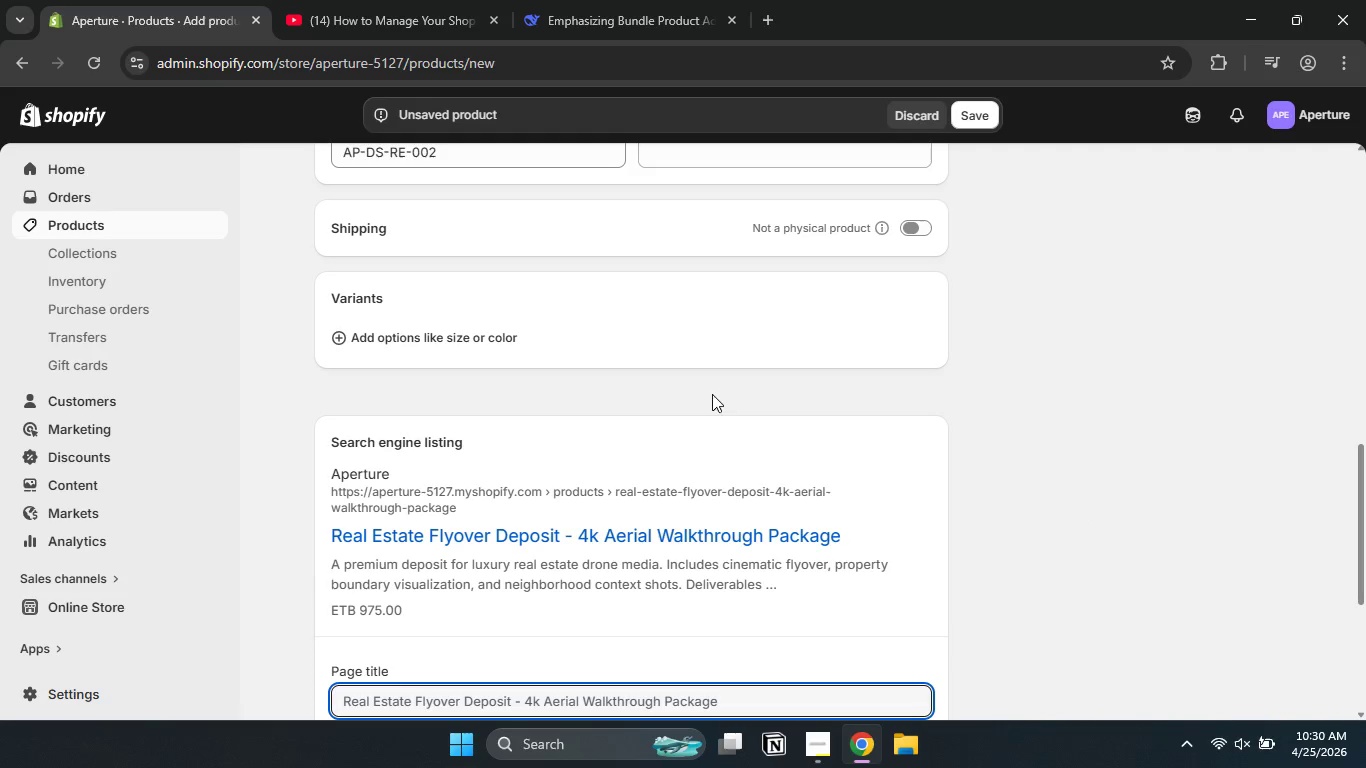 
scroll: coordinate [689, 386], scroll_direction: down, amount: 2.0
 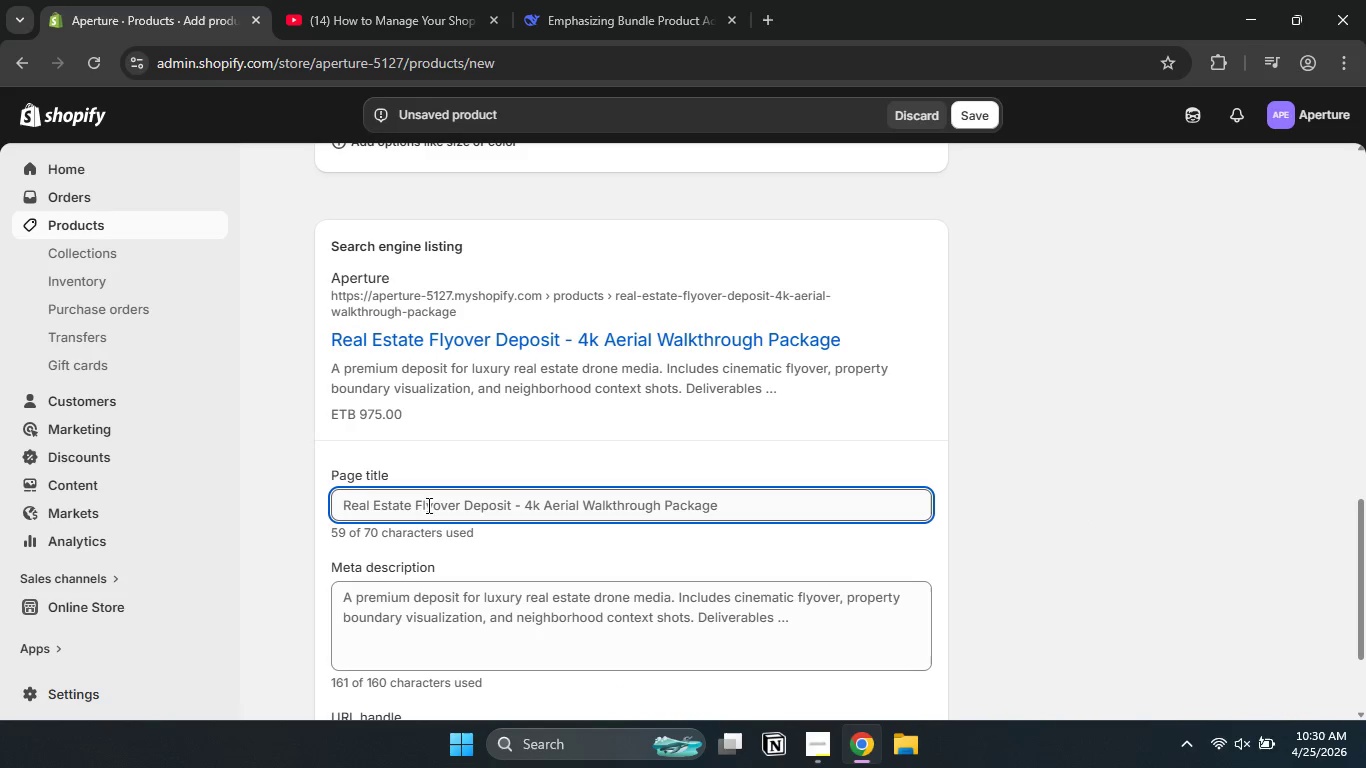 
left_click_drag(start_coordinate=[416, 501], to_coordinate=[801, 524])
 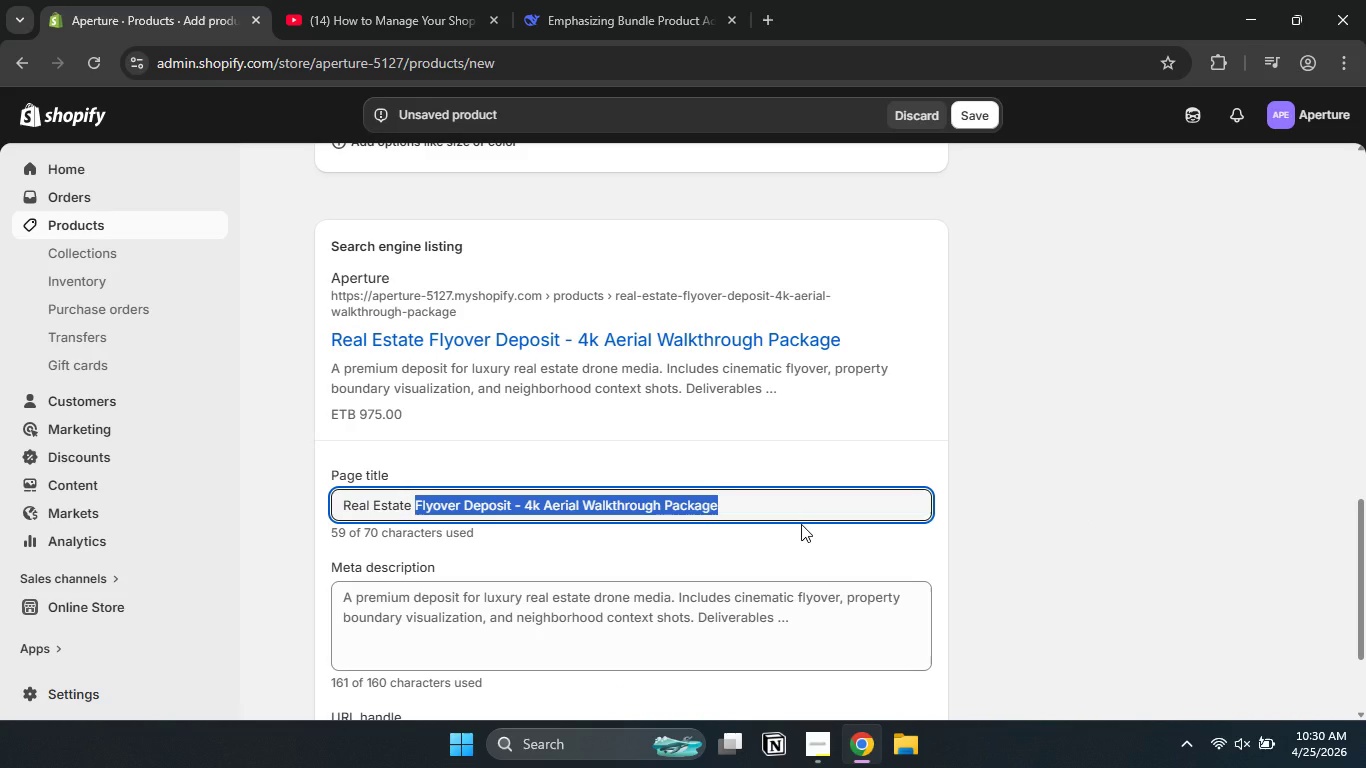 
hold_key(key=ShiftLeft, duration=0.47)
 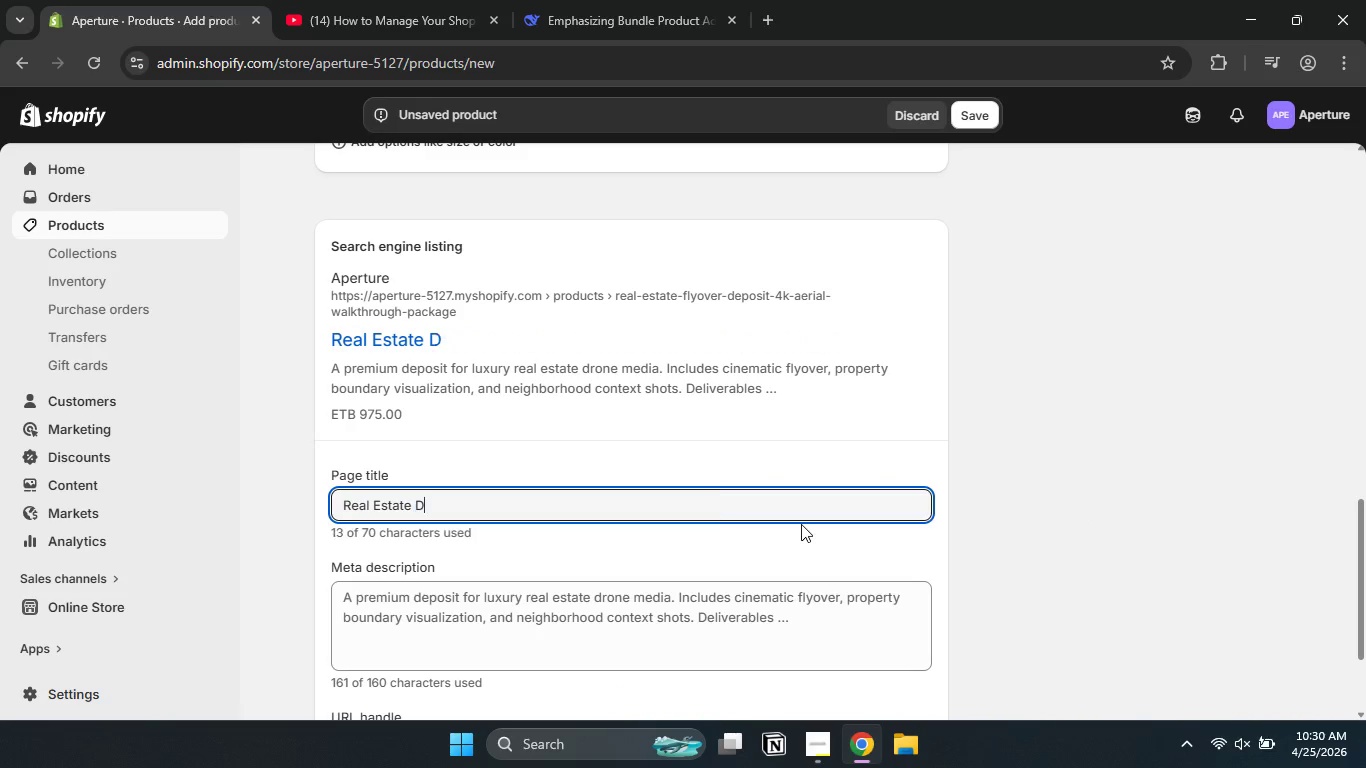 
type(Drone Flyover - )
key(Backspace)
key(Backspace)
type(| 4K Aerial Package Deposite)
key(Backspace)
 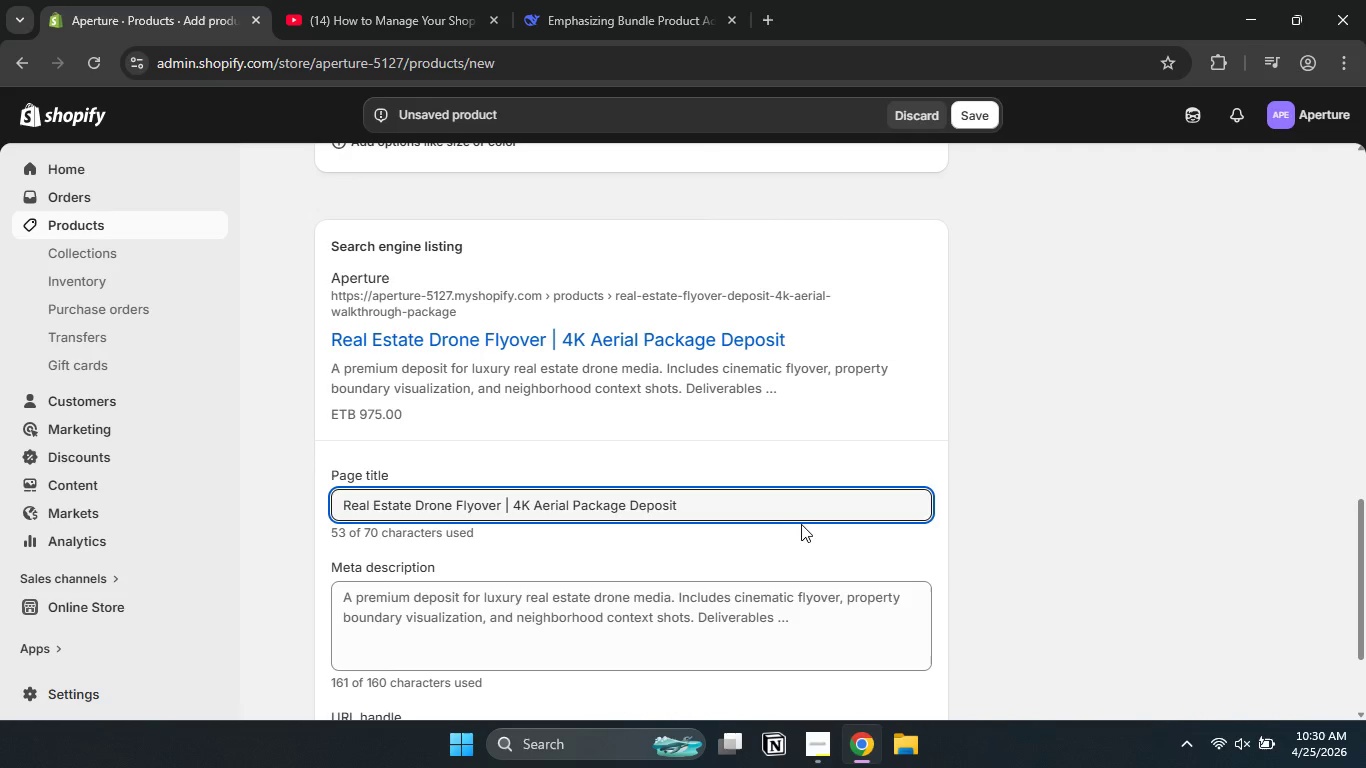 
left_click([745, 634])
 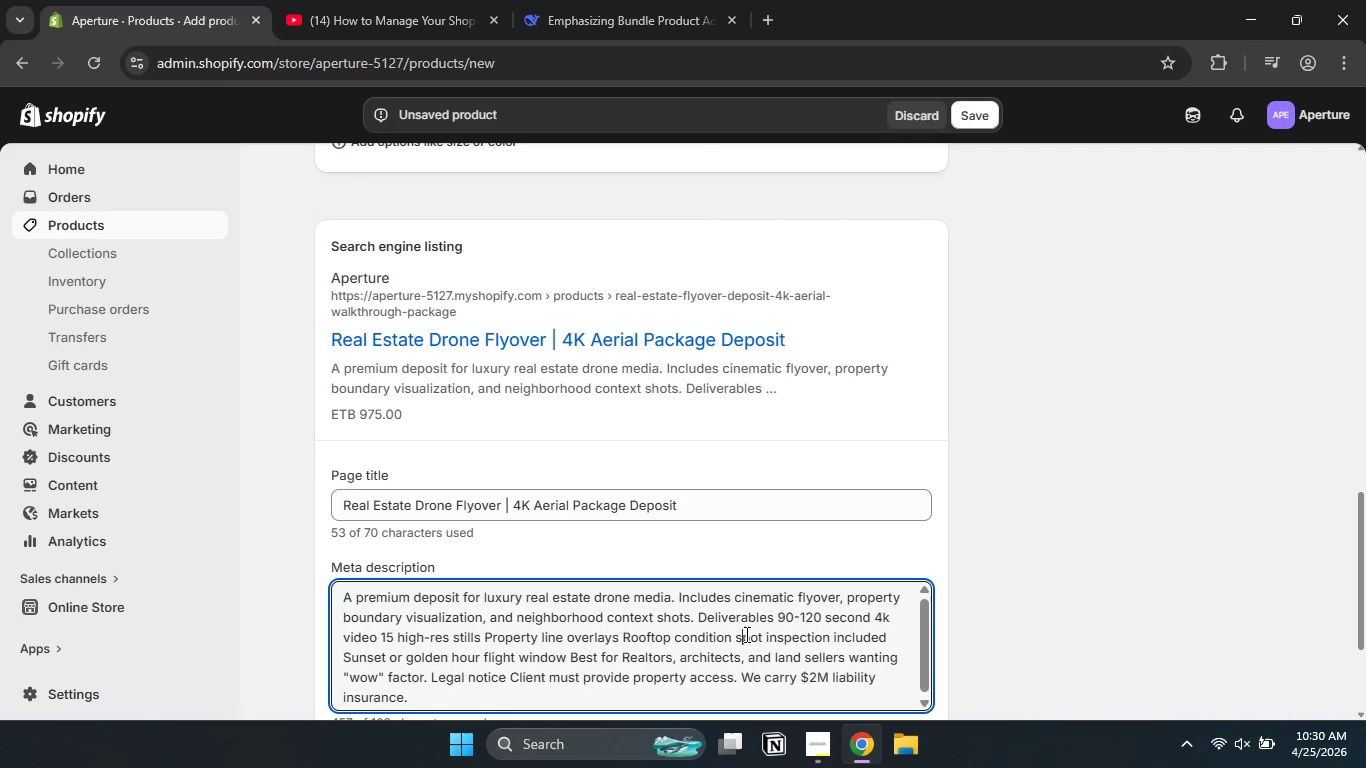 
key(Control+A)
 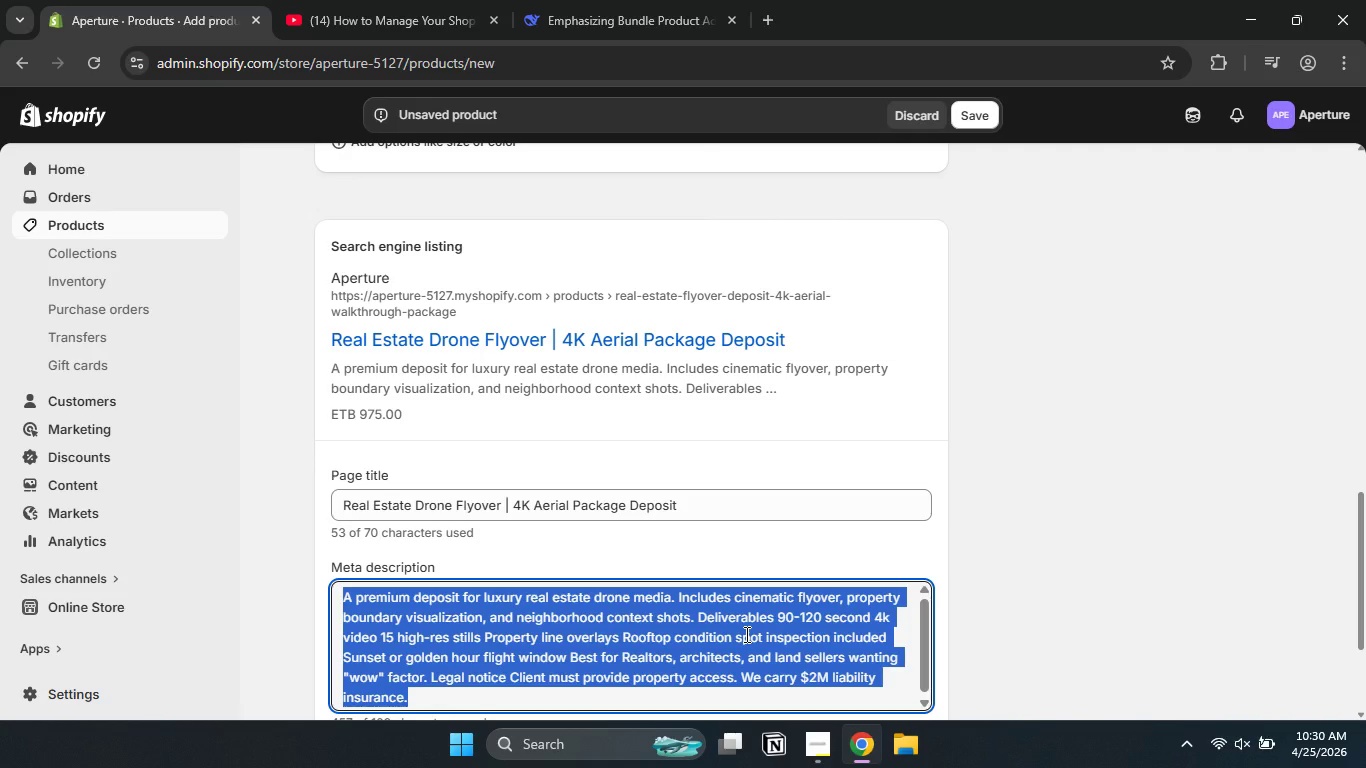 
type(Cinematic aerial drone video and photography for luc)
key(Backspace)
type(xuru)
key(Backspace)
type(y real estate )
key(Backspace)
type(. Property flyover deposite includes K editing & stills.)
 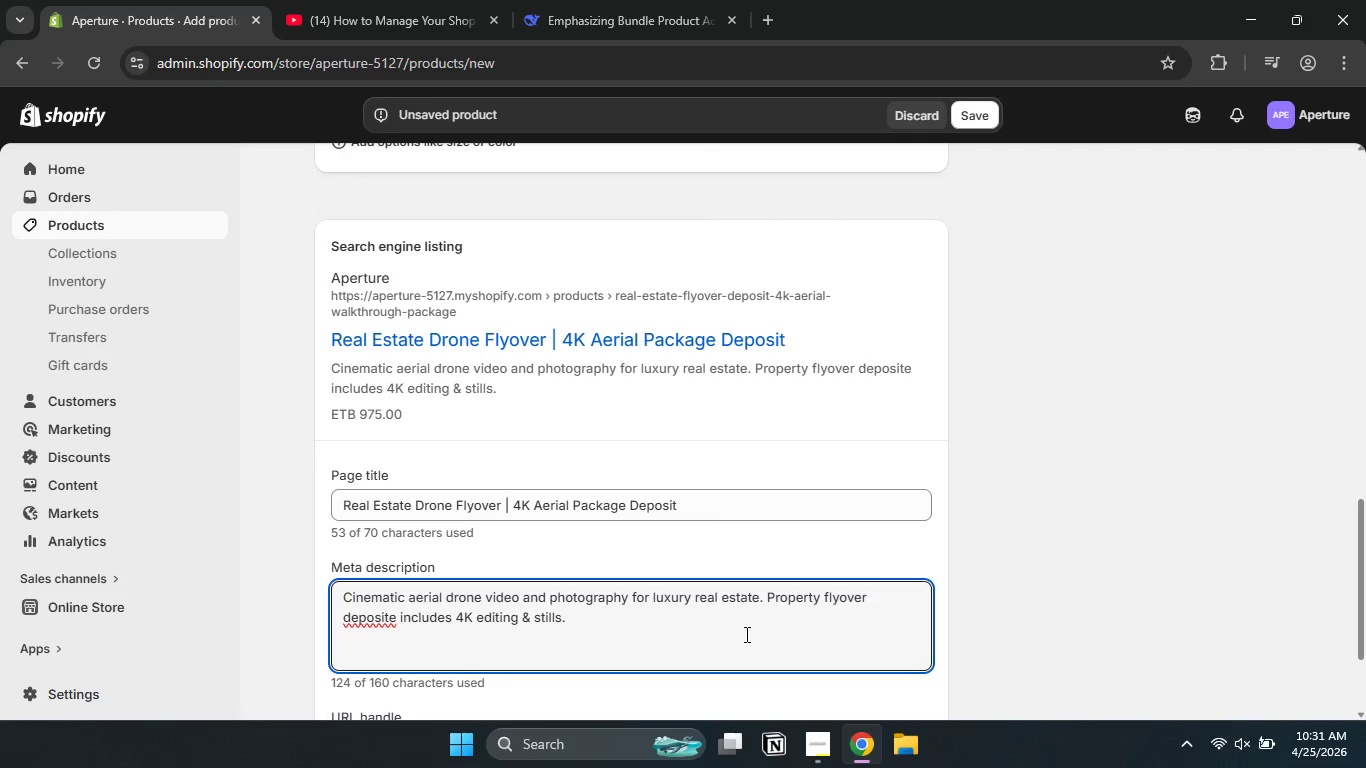 
double_click([367, 609])
 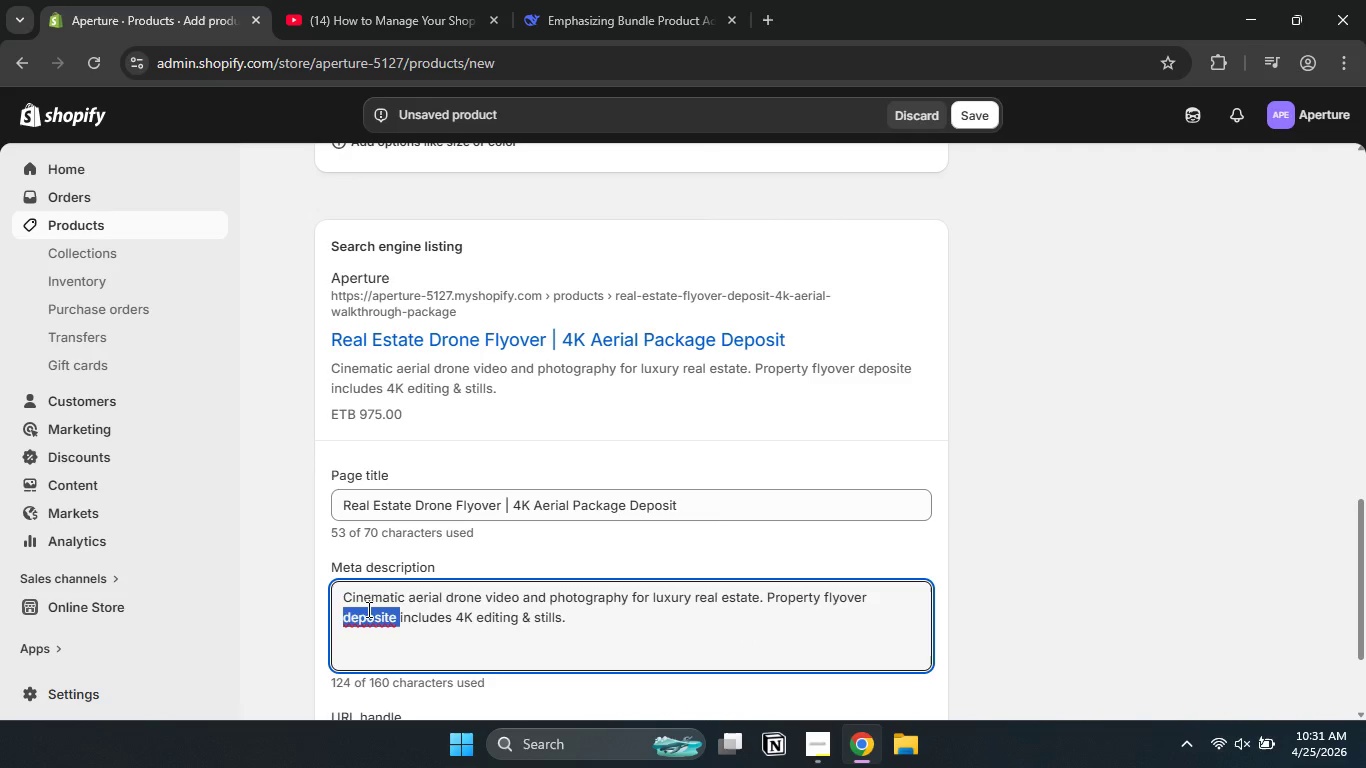 
type(deposit )
 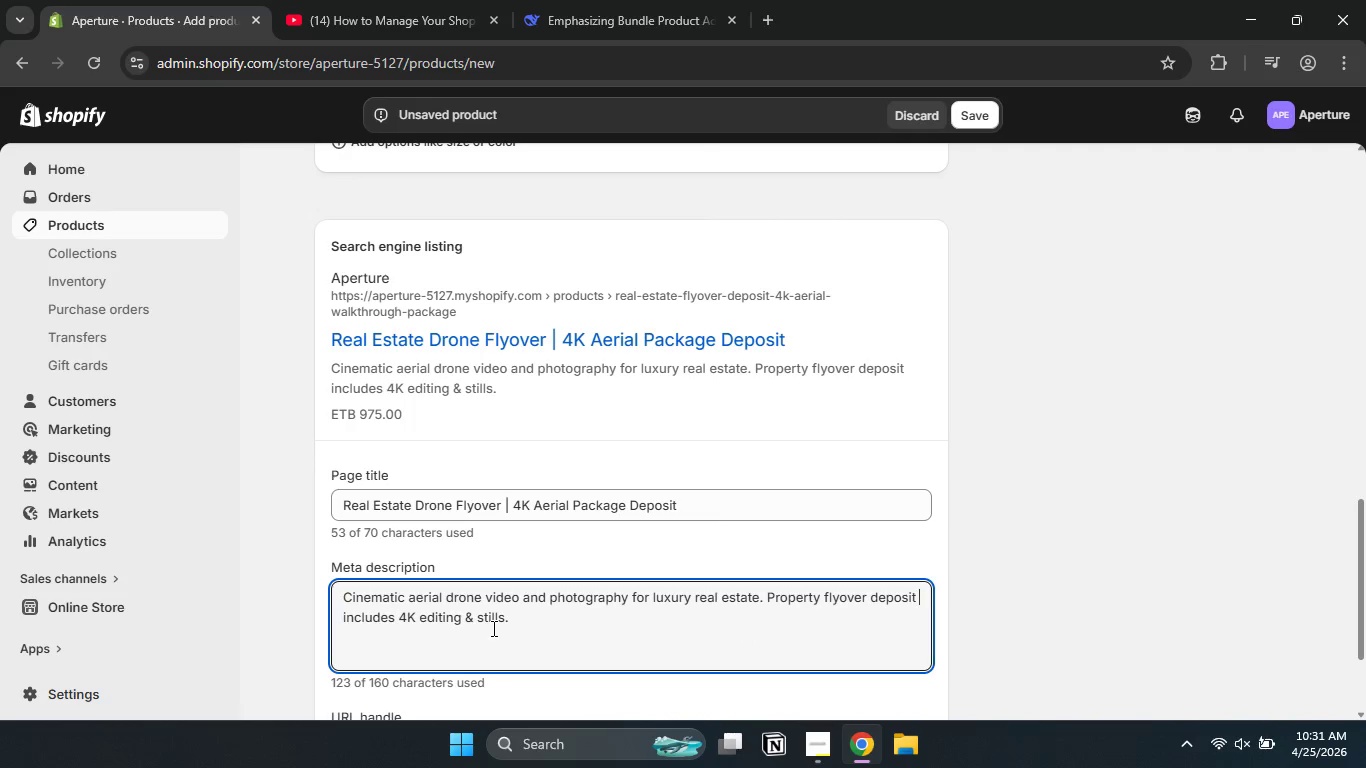 
scroll: coordinate [492, 628], scroll_direction: down, amount: 2.0
 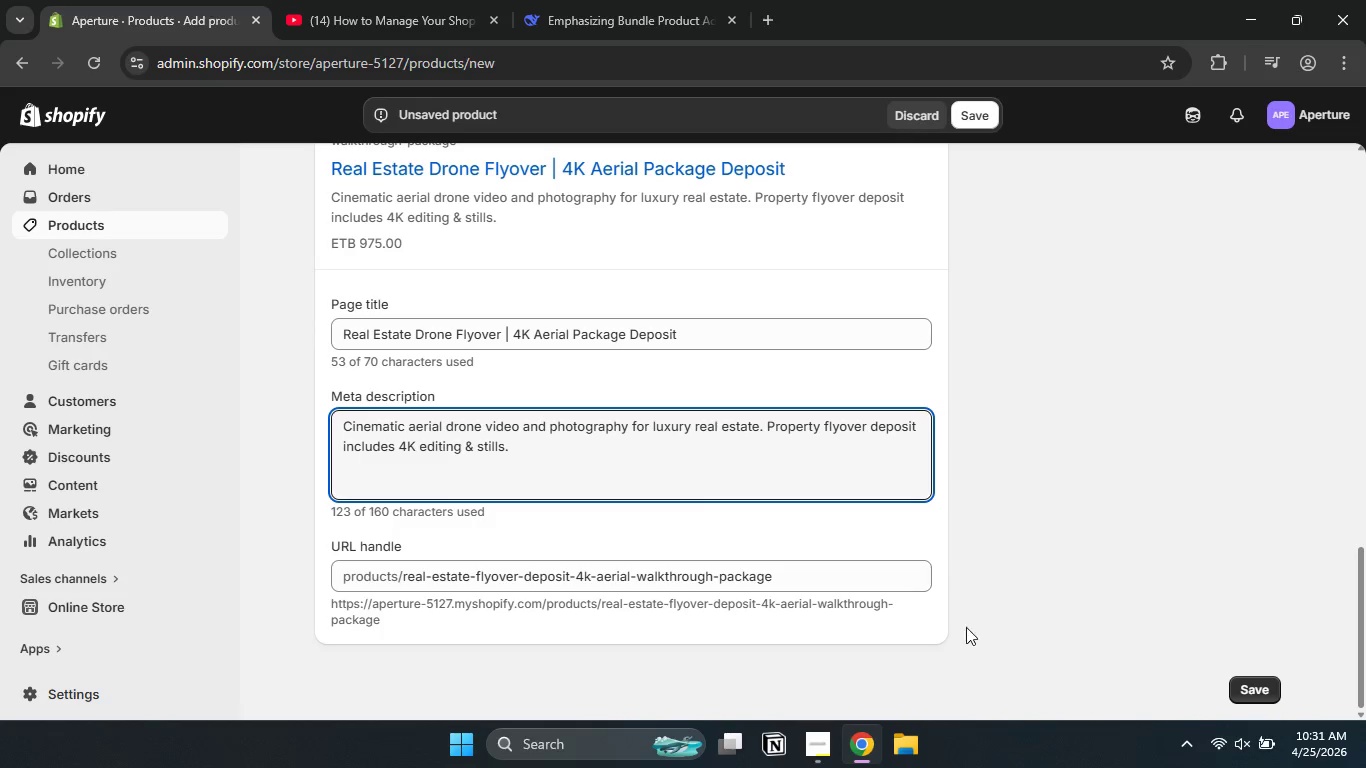 
left_click_drag(start_coordinate=[826, 587], to_coordinate=[1037, 592])
 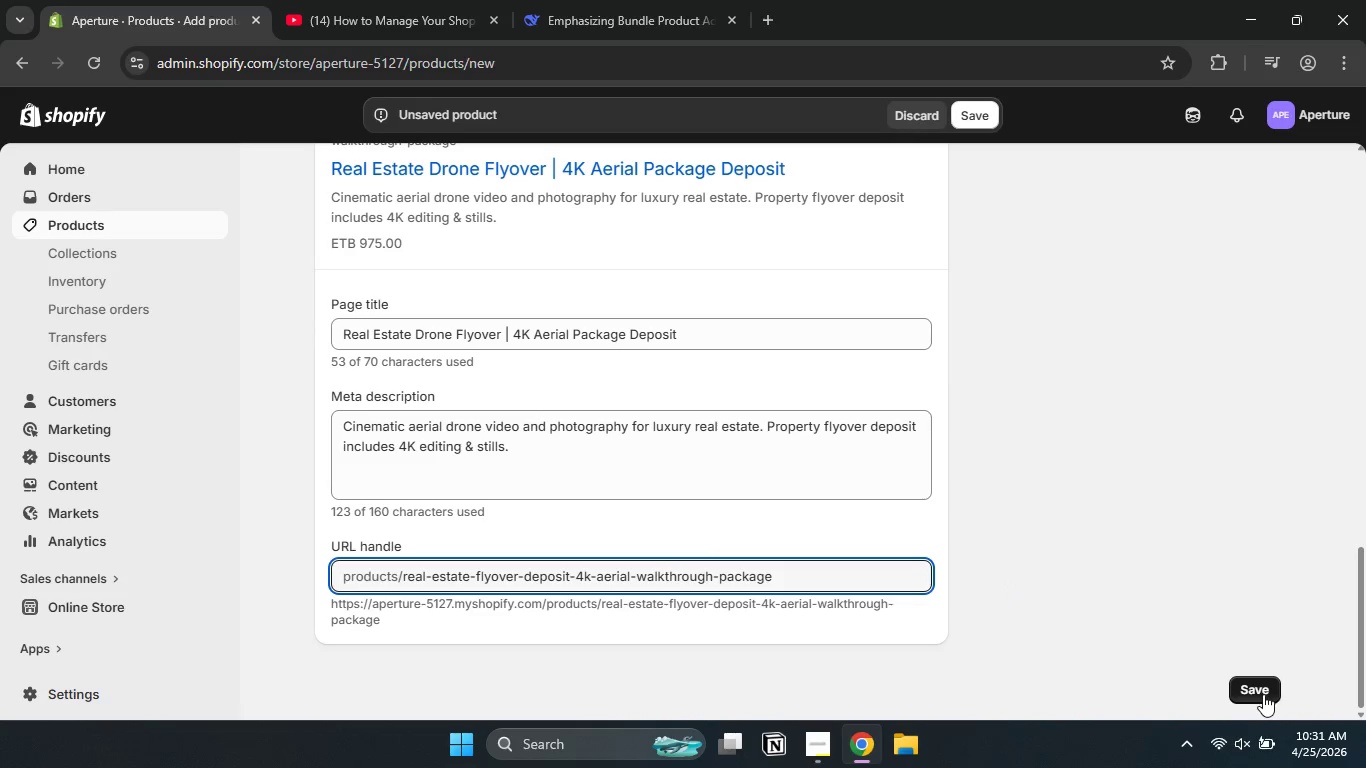 
left_click([1263, 694])
 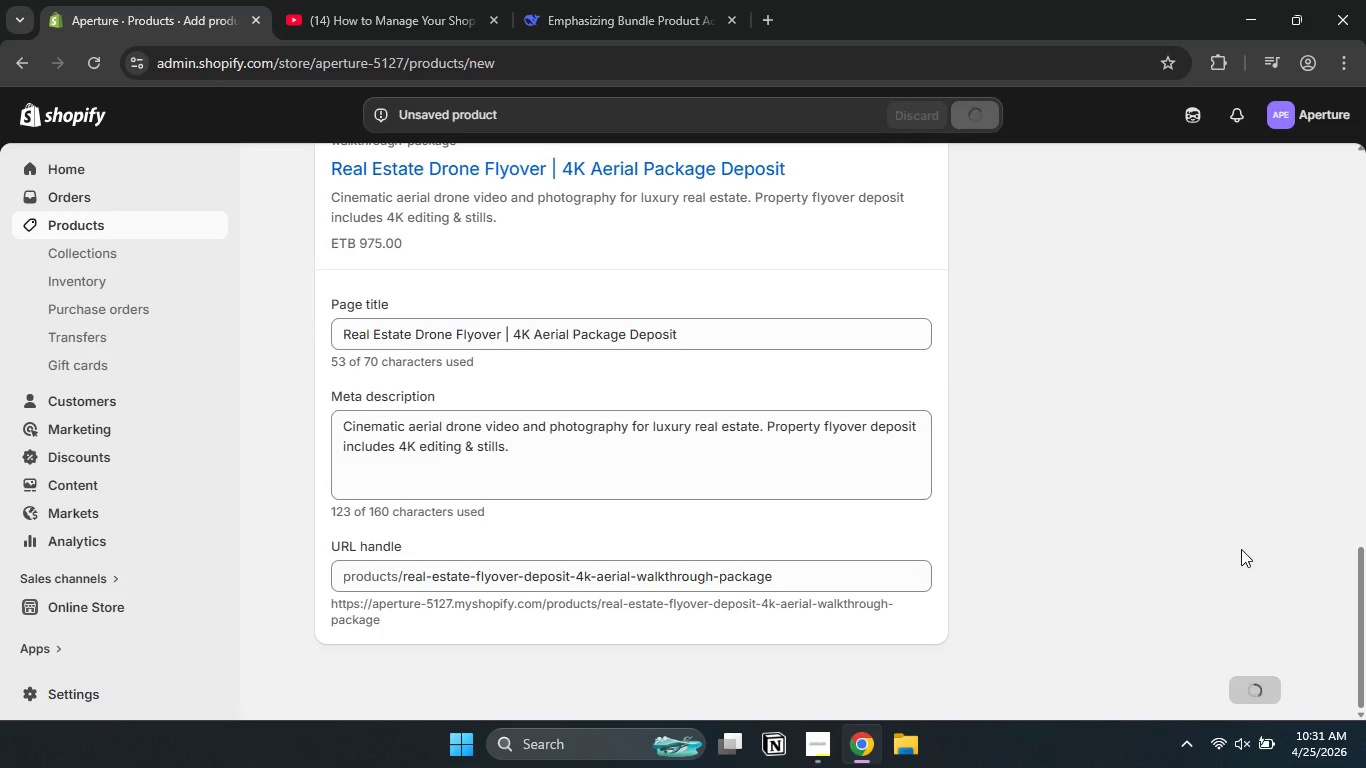 
scroll: coordinate [1241, 551], scroll_direction: up, amount: 17.0
 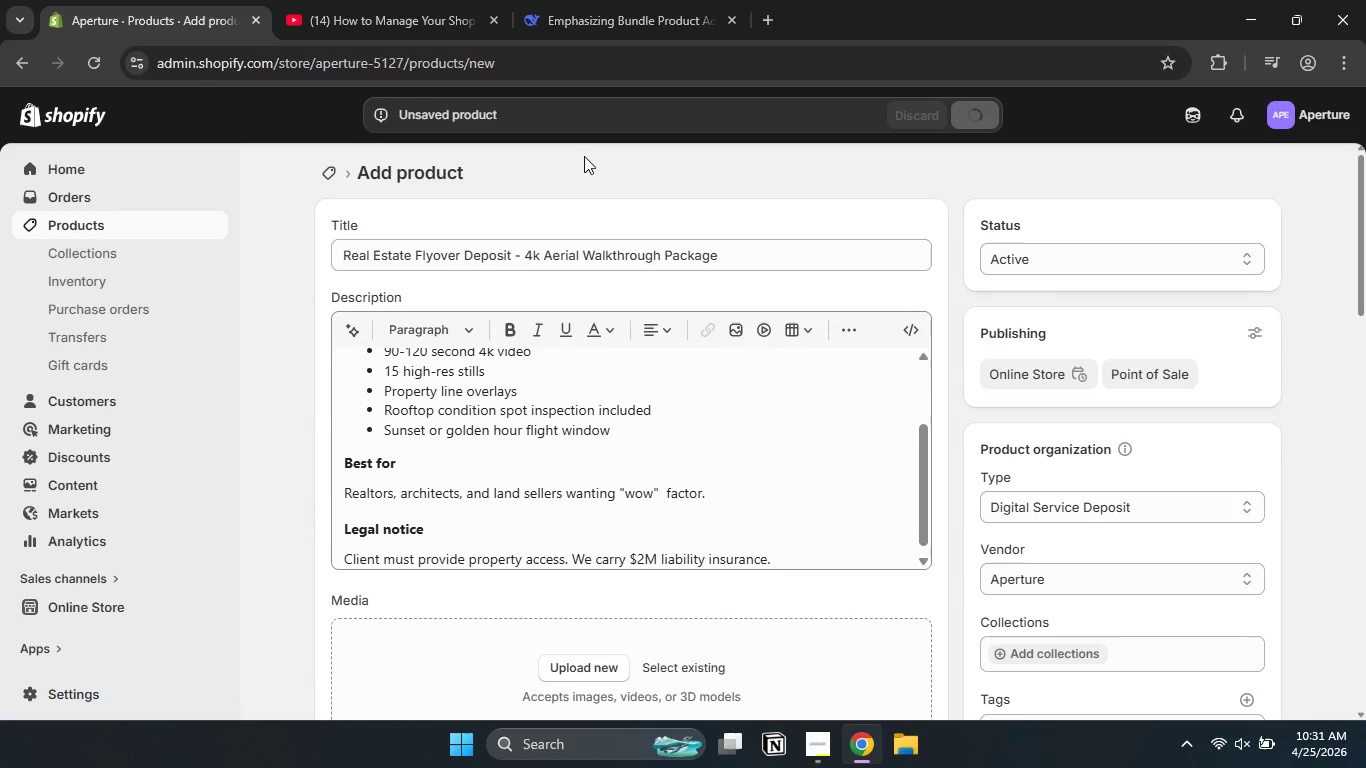 
scroll: coordinate [584, 156], scroll_direction: none, amount: 0.0
 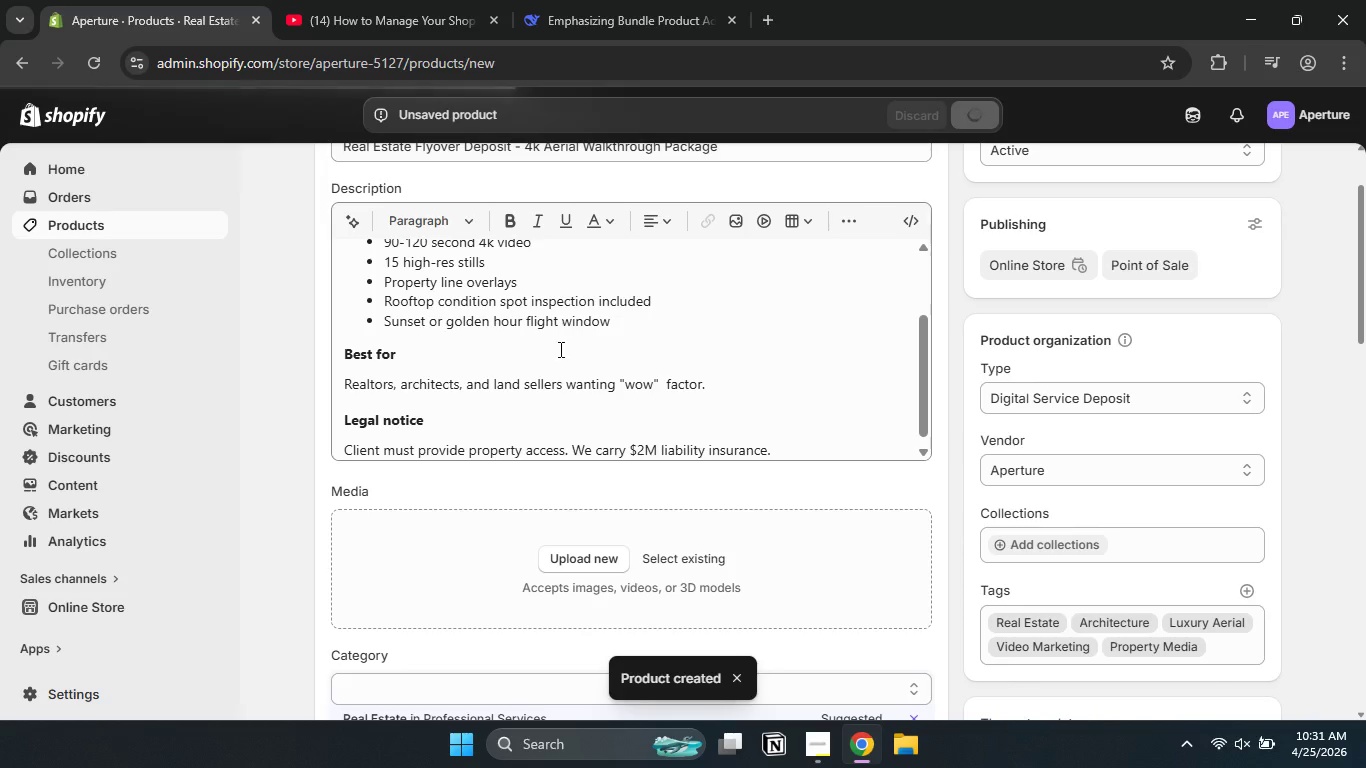 
scroll: coordinate [559, 368], scroll_direction: up, amount: 3.0
 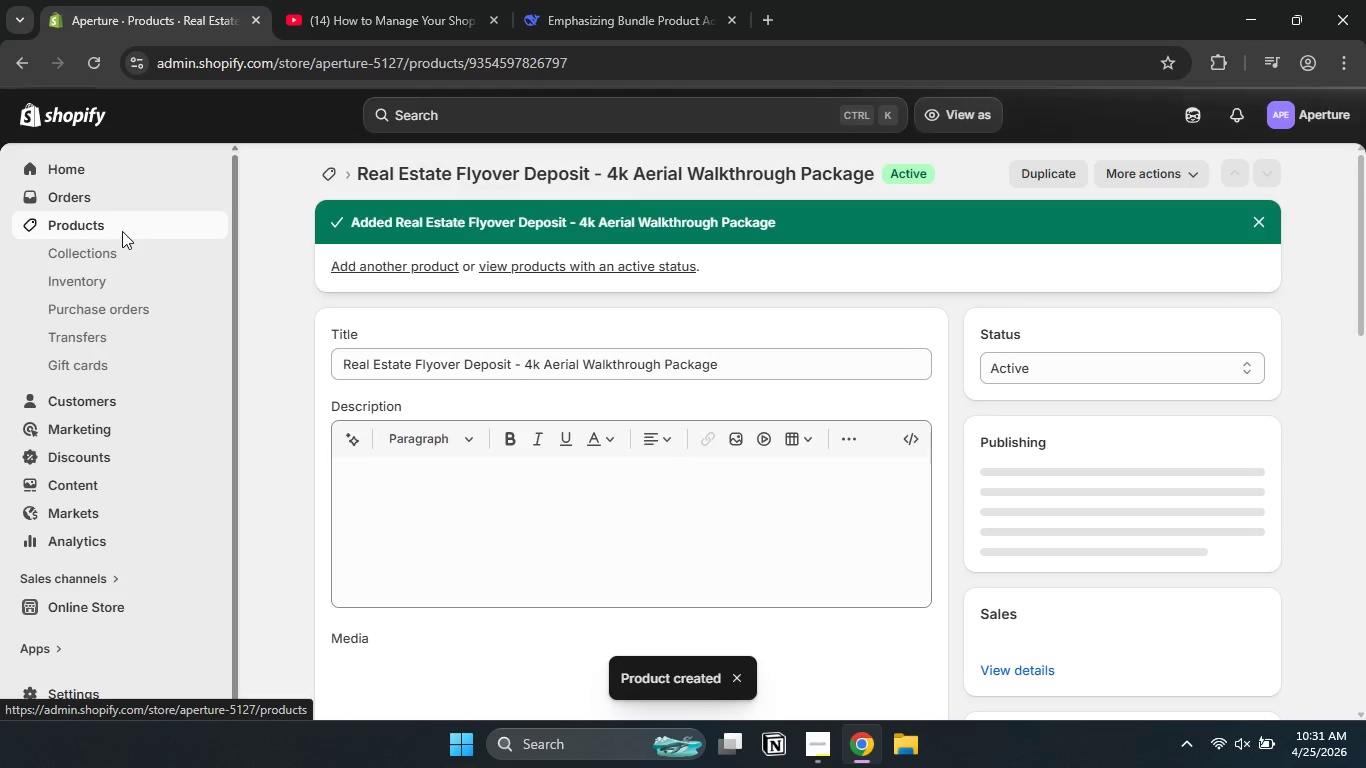 
left_click([122, 231])
 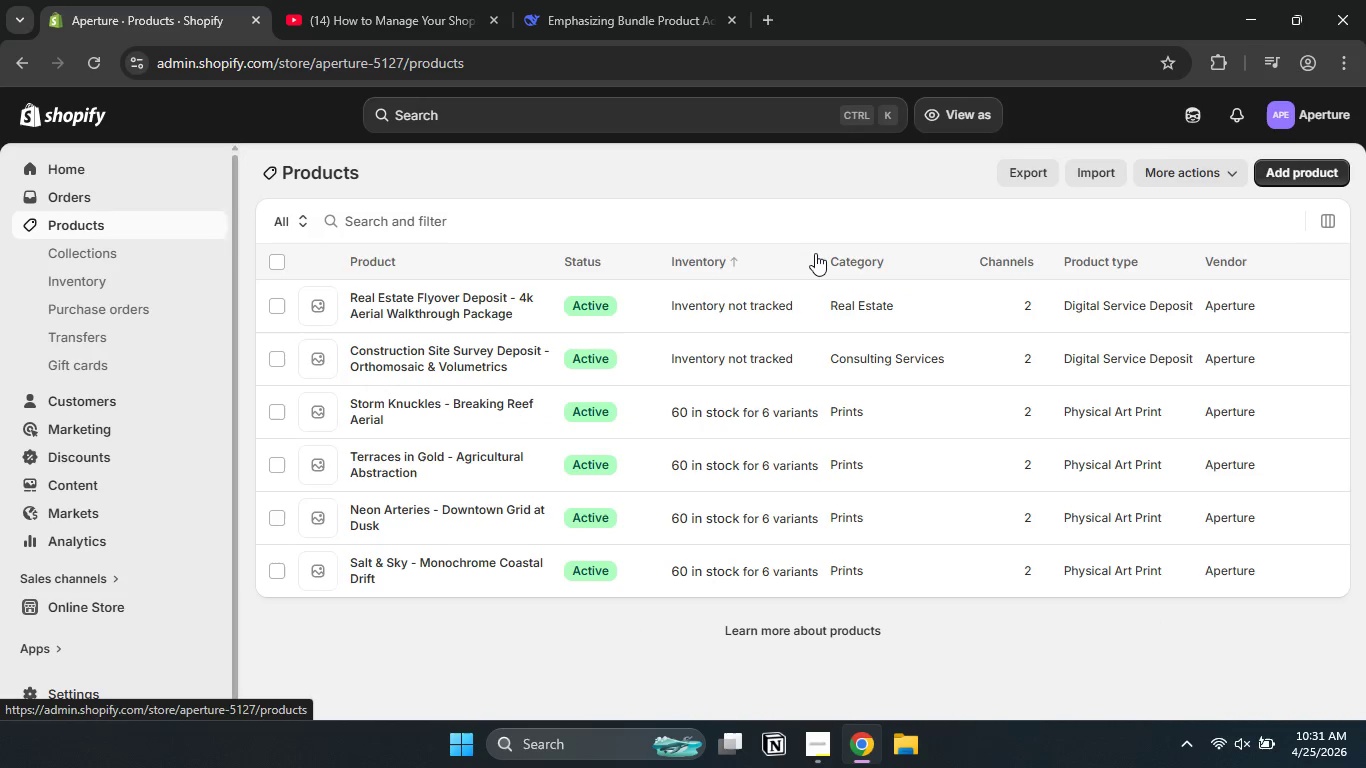 
wait(7.81)
 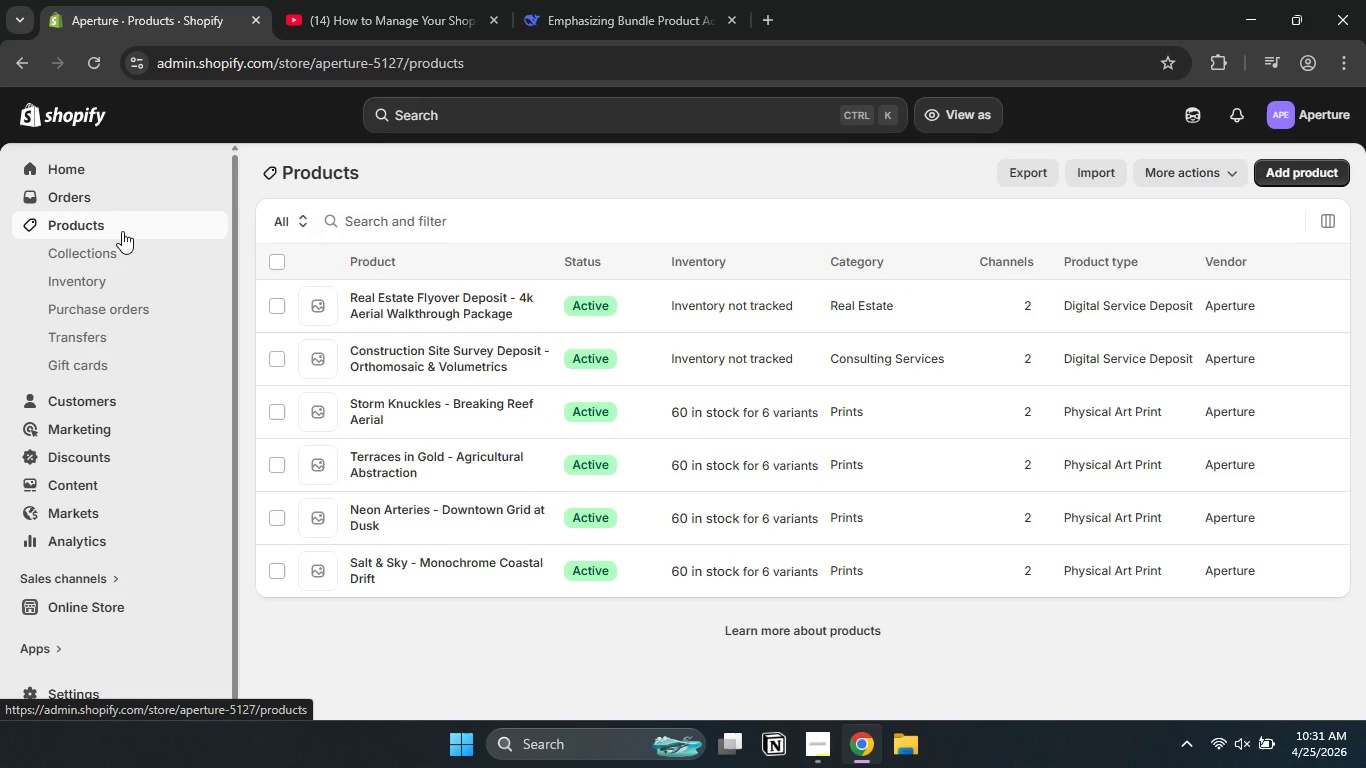 
left_click([1300, 171])
 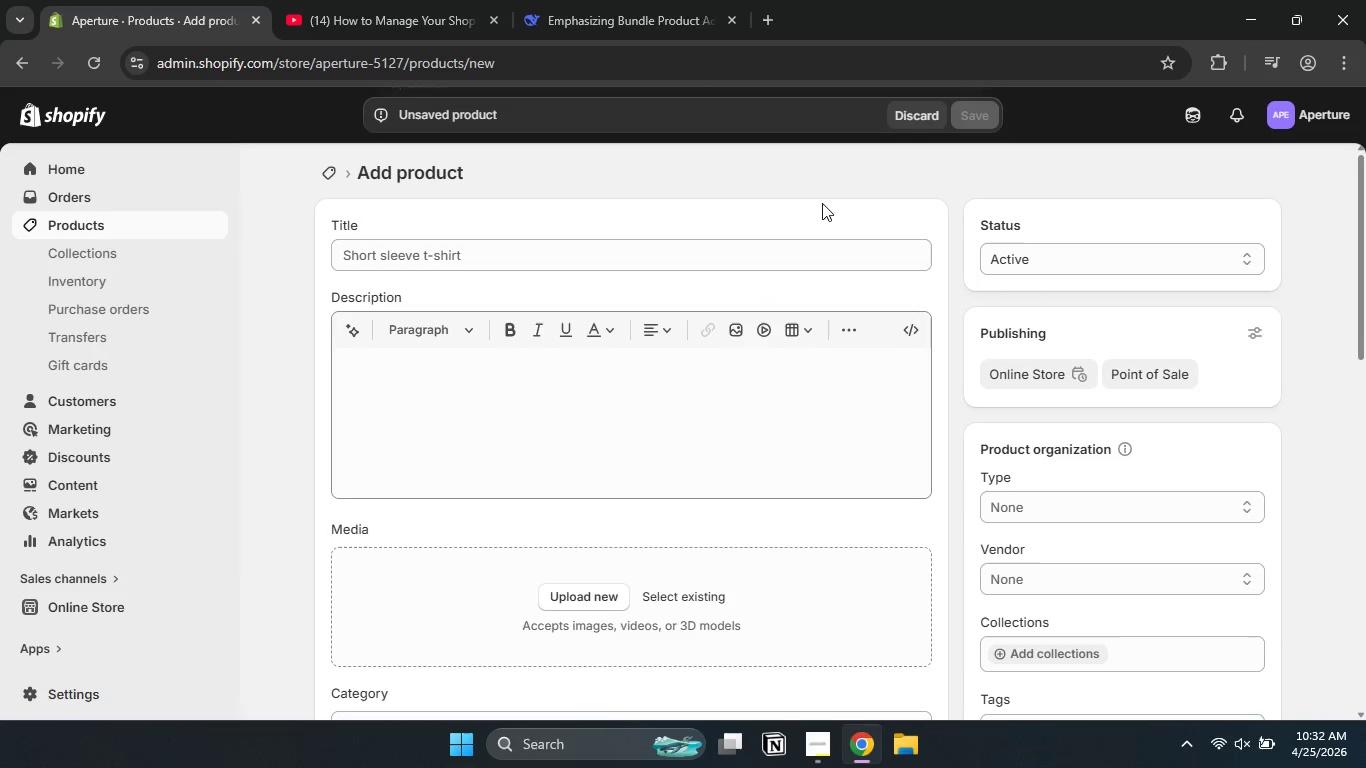 
type(Weeding B-Roll Drone)
key(Backspace)
type(e Deposit - Cinematic Atmosphere REa)
key(Backspace)
key(Backspace)
type(eal )
key(Backspace)
key(Backspace)
key(Backspace)
type(el)
 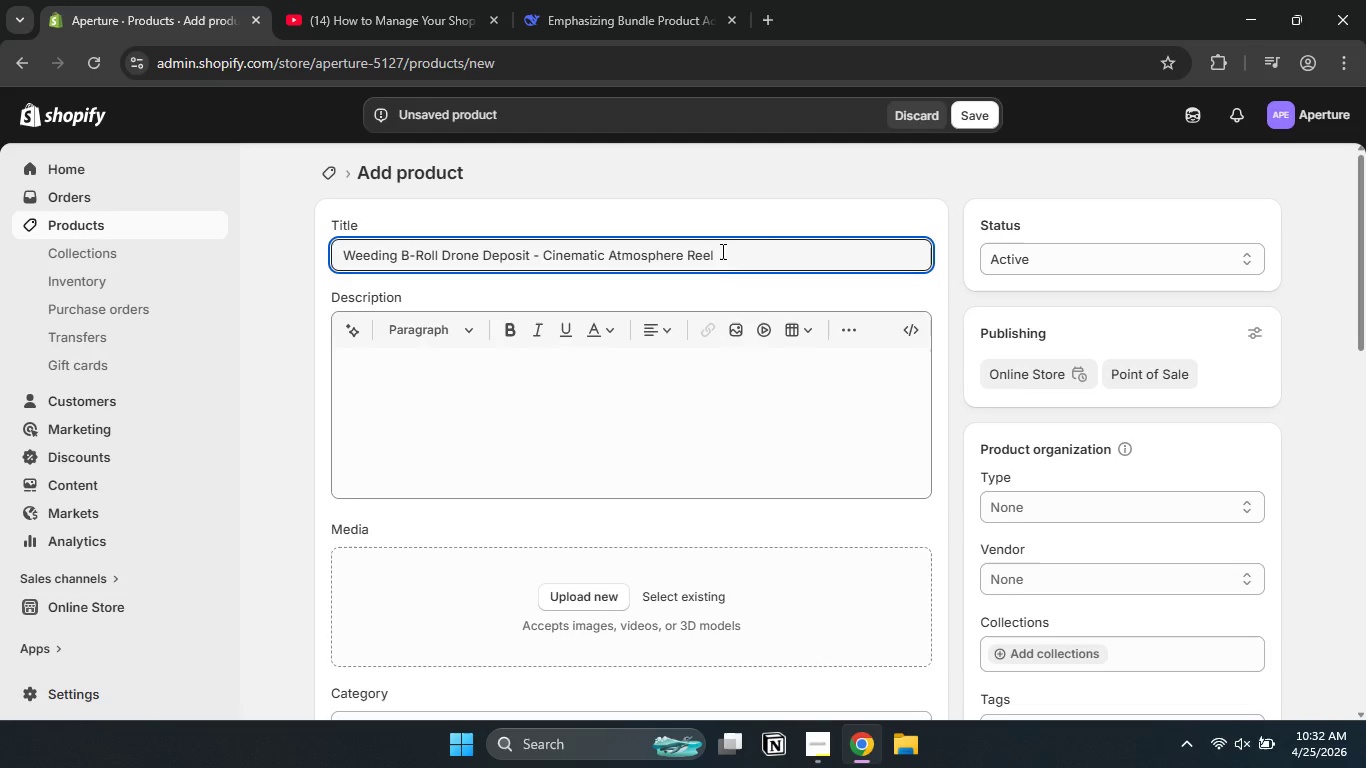 
left_click([645, 404])
 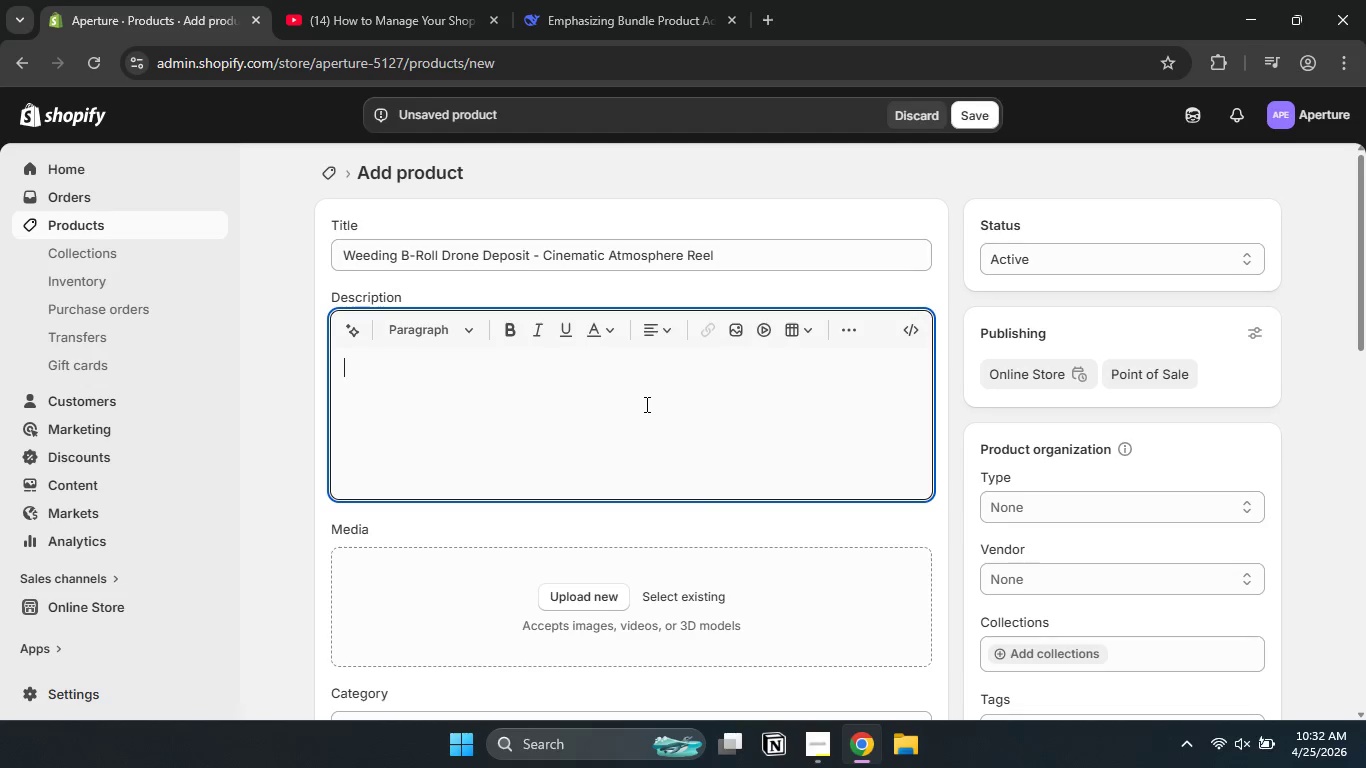 
type(A specification )
key(Backspace)
key(Backspace)
key(Backspace)
key(Backspace)
key(Backspace)
key(Backspace)
key(Backspace)
key(Backspace)
key(Backspace)
key(Backspace)
key(Backspace)
type(cialized deposite )
key(Backspace)
key(Backspace)
type( for weeding videography needing deo)
key(Backspace)
key(Backspace)
type(rone B-roll ())
 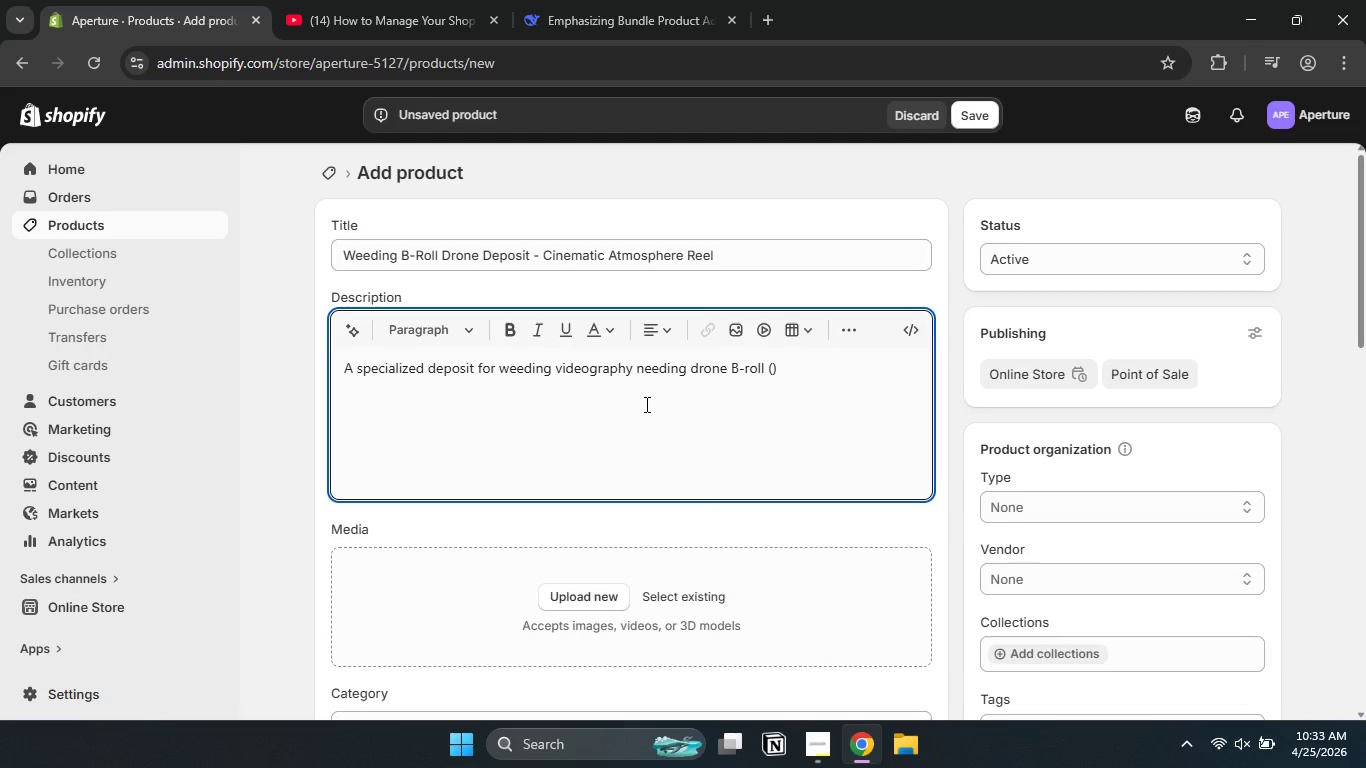 
key(ArrowLeft)
 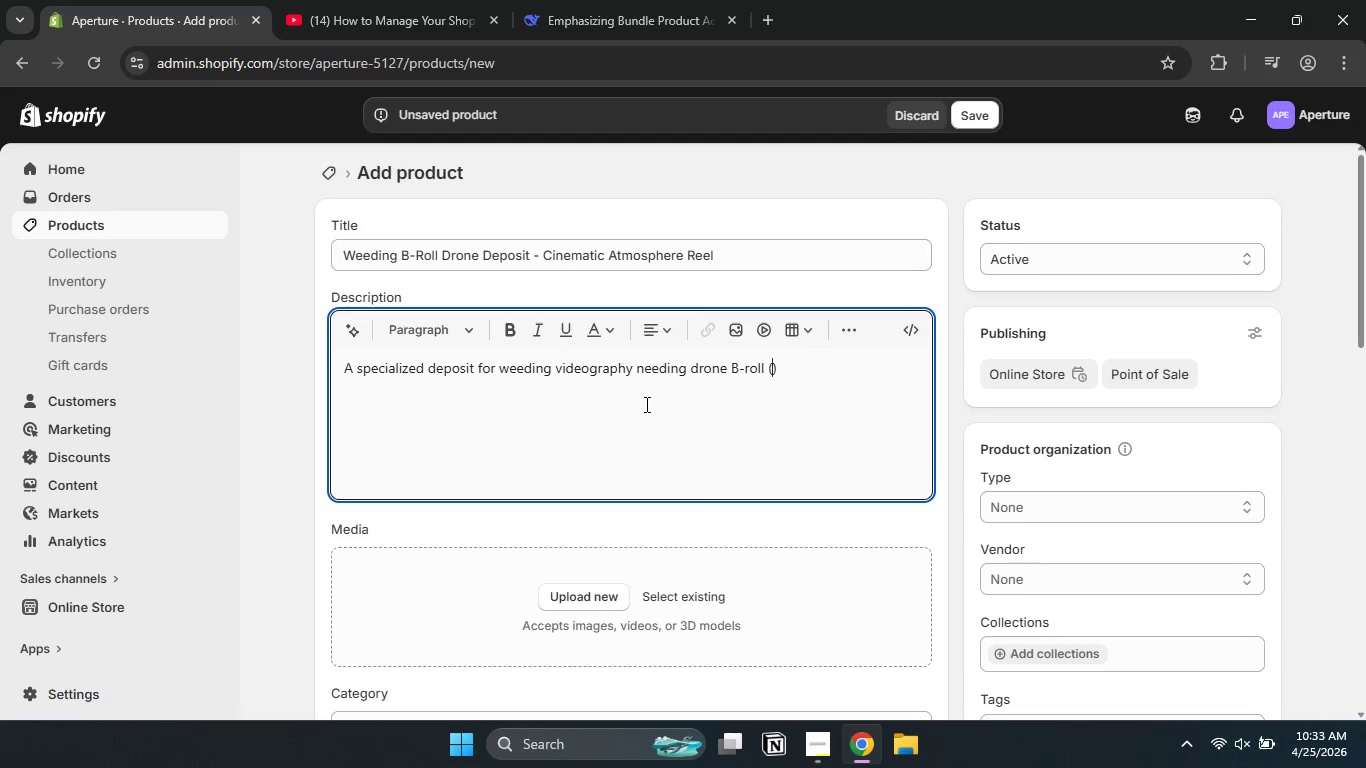 
type(Ve)
key(Backspace)
key(Backspace)
type(venue fla)
key(Backspace)
type(yover, guest arrival, dolden )
key(Backspace)
key(Backspace)
key(Backspace)
key(Backspace)
key(Backspace)
key(Backspace)
key(Backspace)
type(golden hour wide shots)
 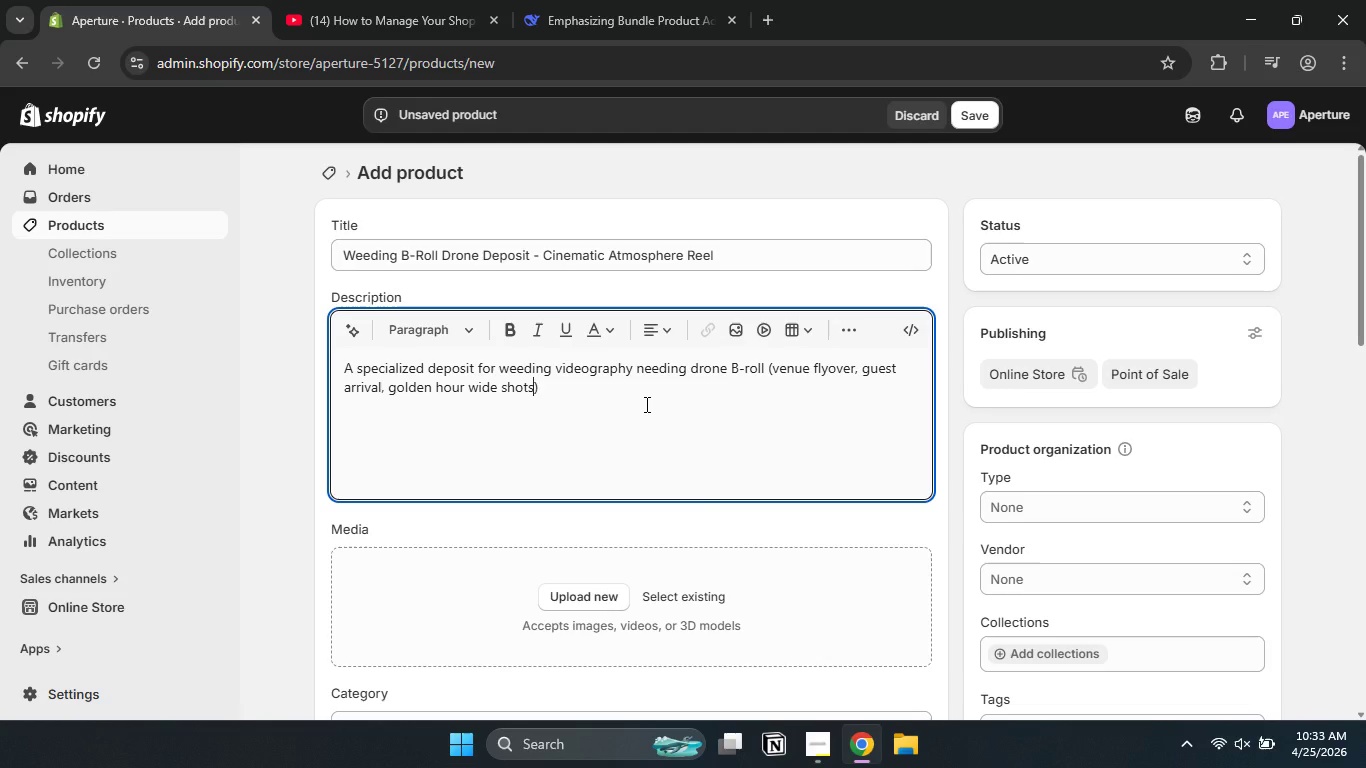 
key(ArrowRight)
 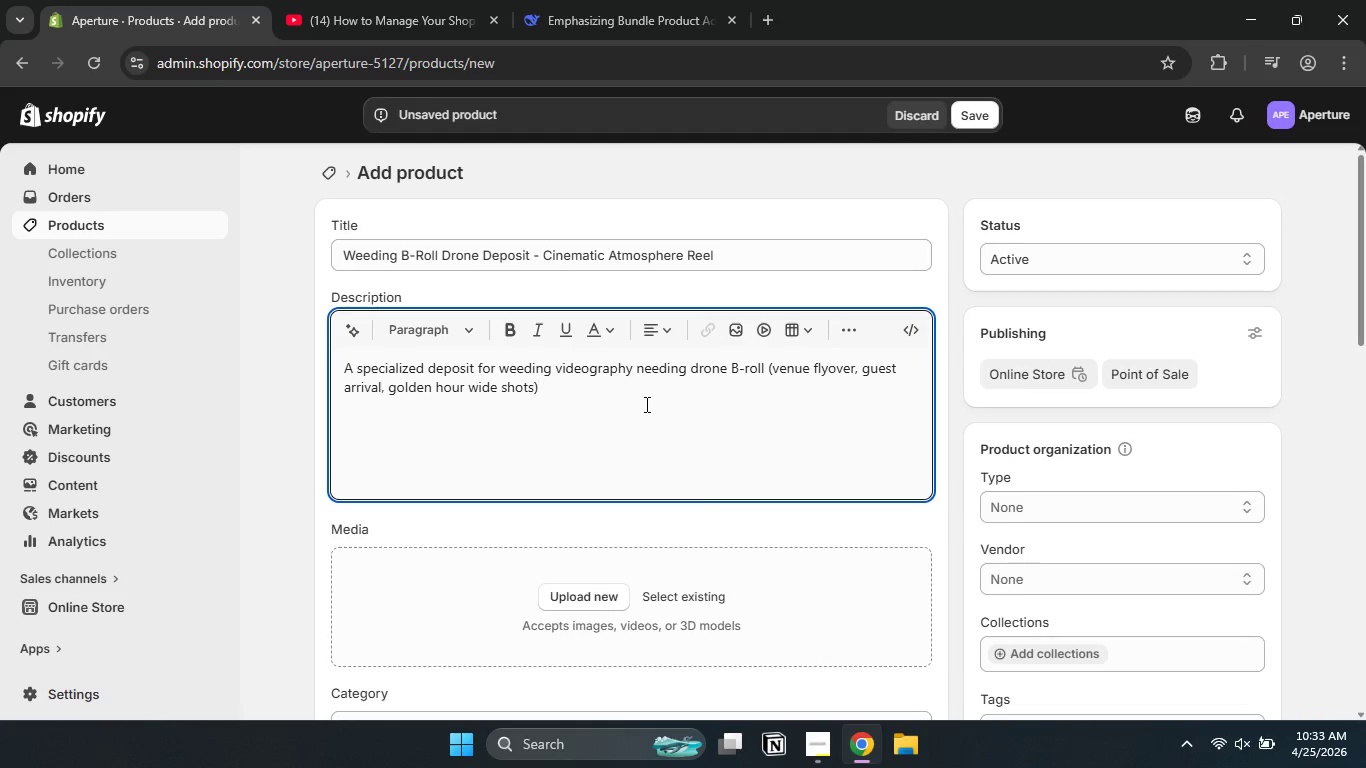 
type(. Does not include main ceremony audio pi)
key(Backspace)
type(ure atmospheric footage.)
 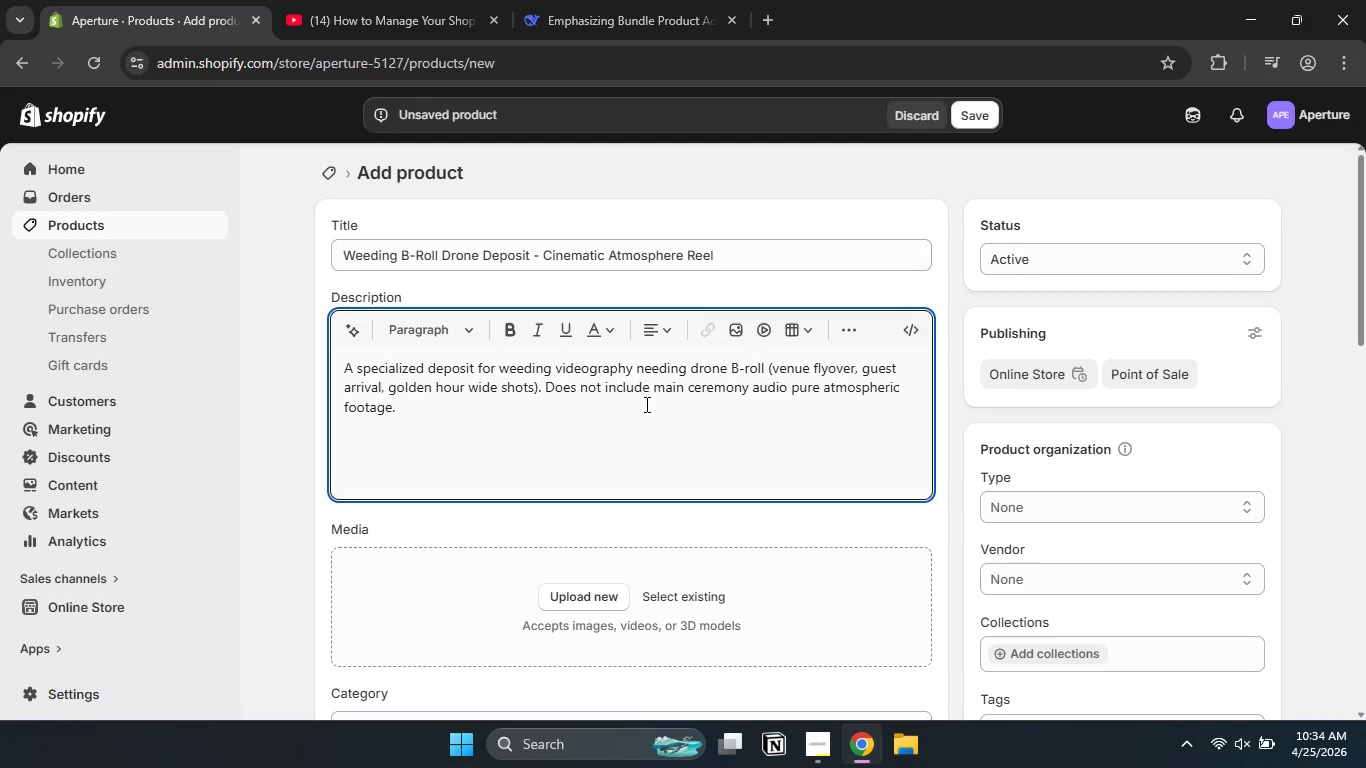 
key(Enter)
 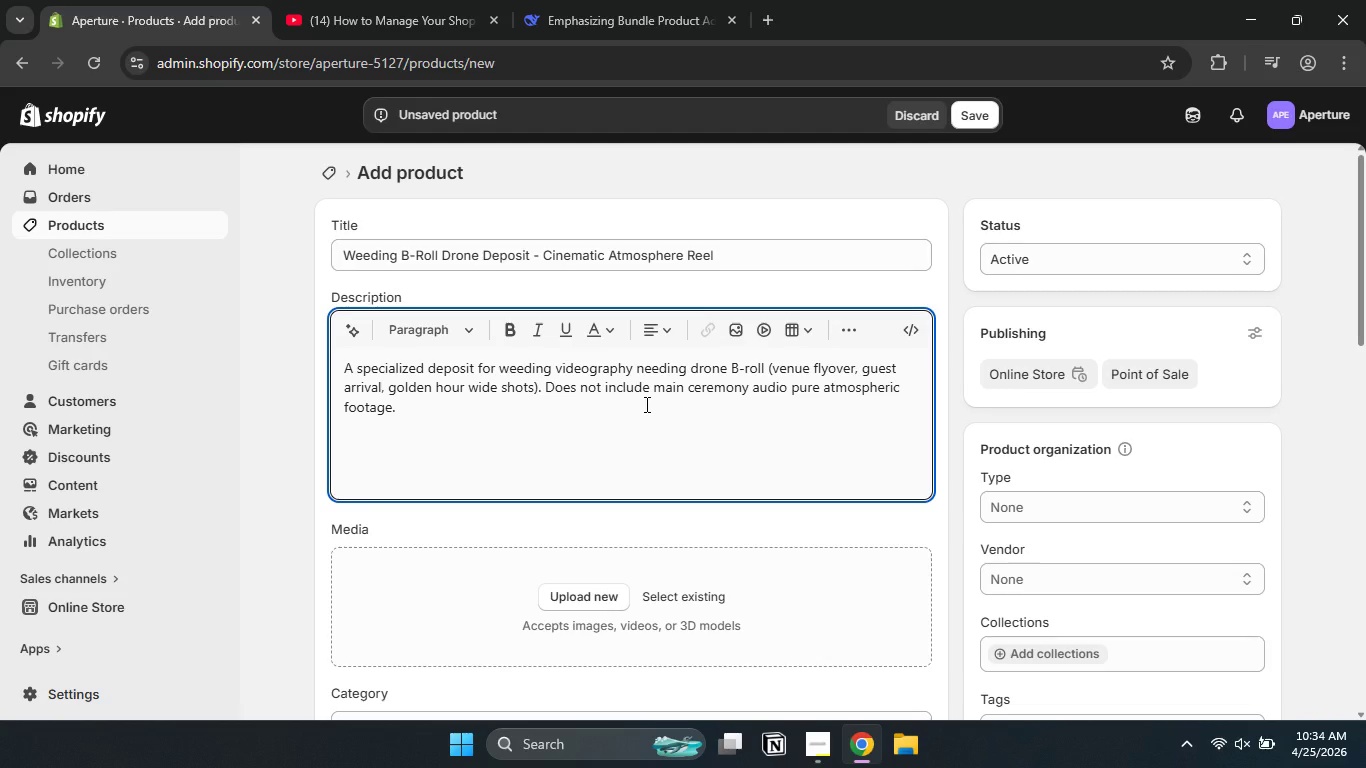 
key(Shift+S)
 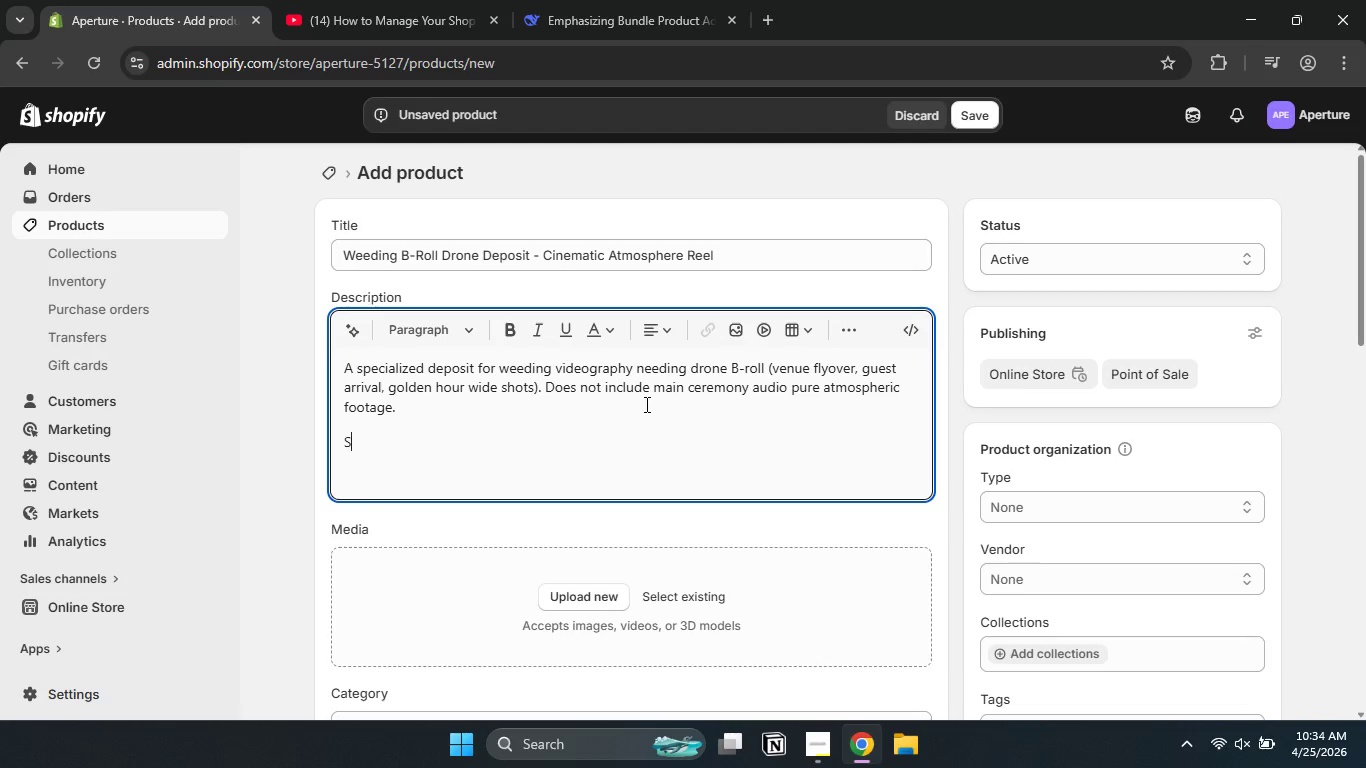 
key(Enter)
 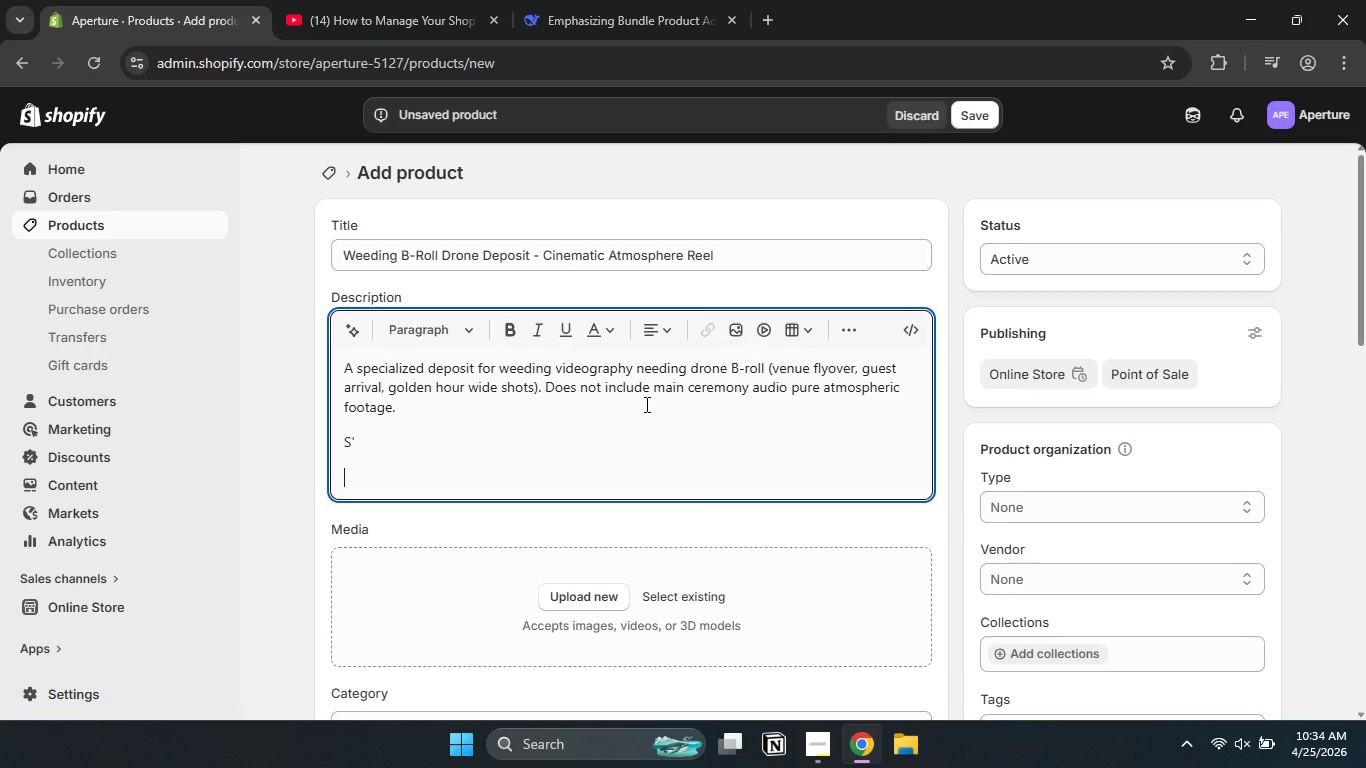 
type(')
key(Backspace)
key(Backspace)
key(Backspace)
type(Shots )
key(Backspace)
key(Backspace)
type( list (pre-approved))
 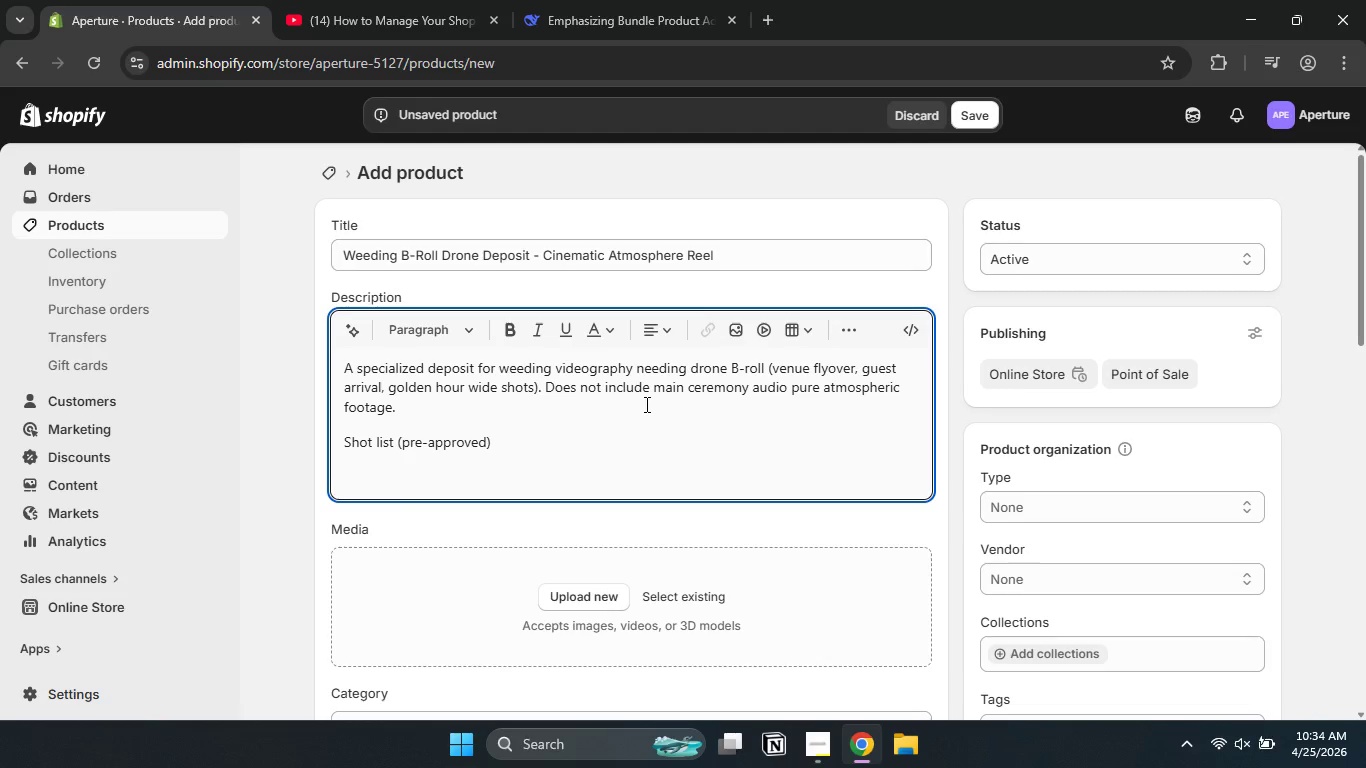 
key(Enter)
 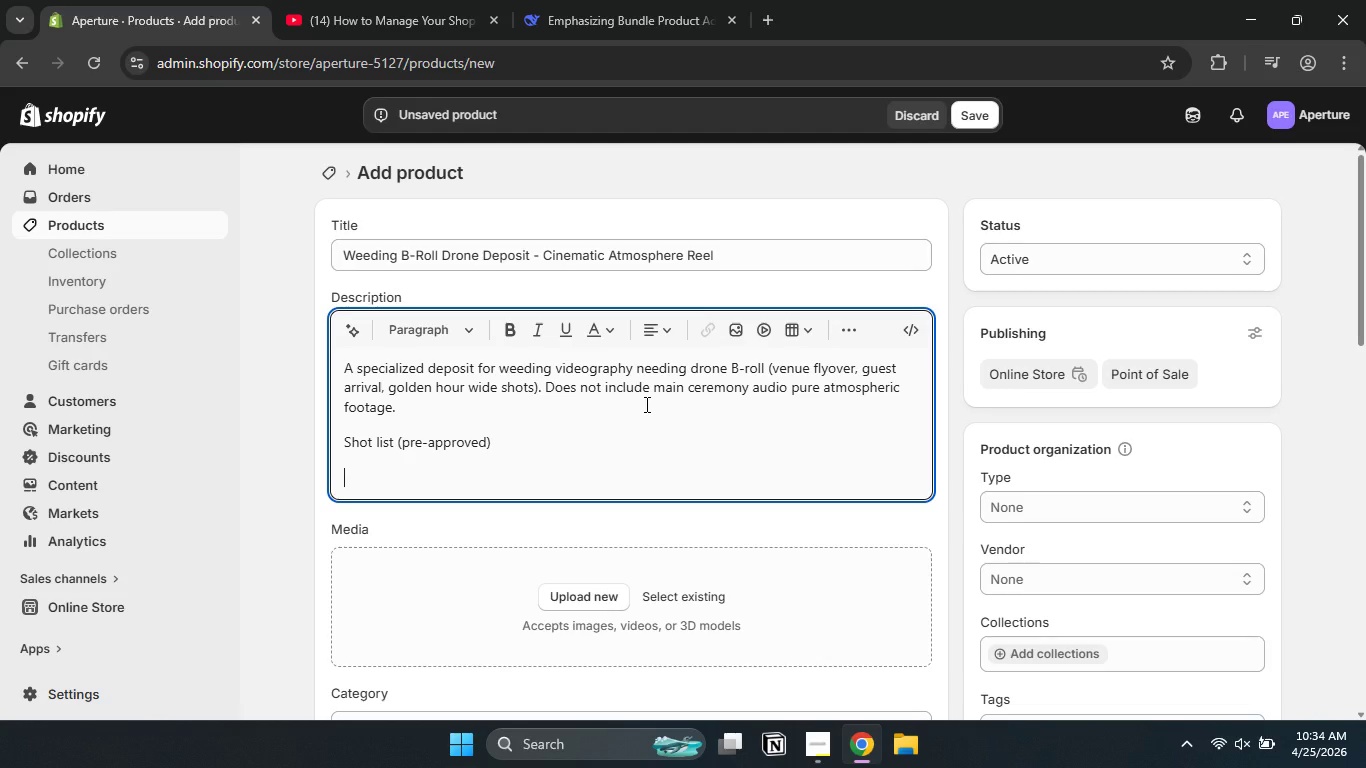 
type(Venue exterior reveal )
 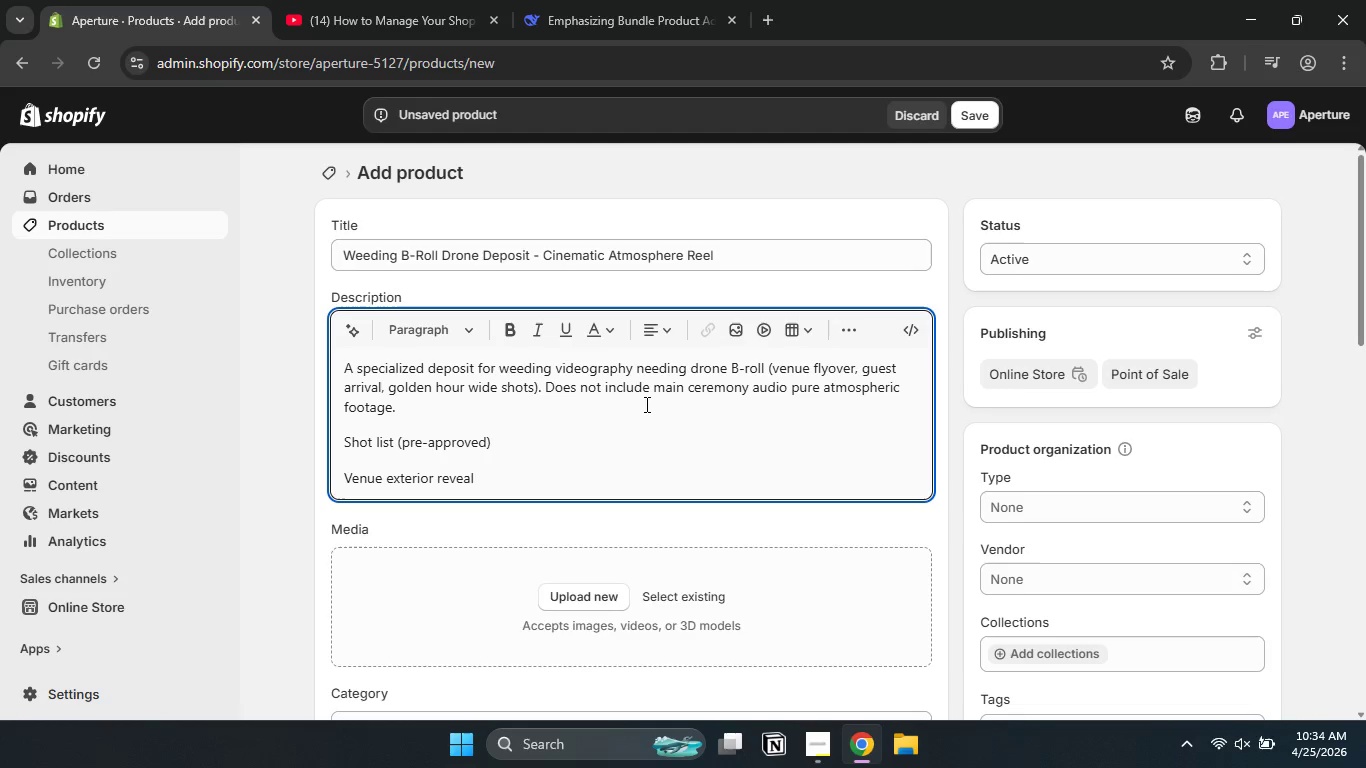 
key(Enter)
 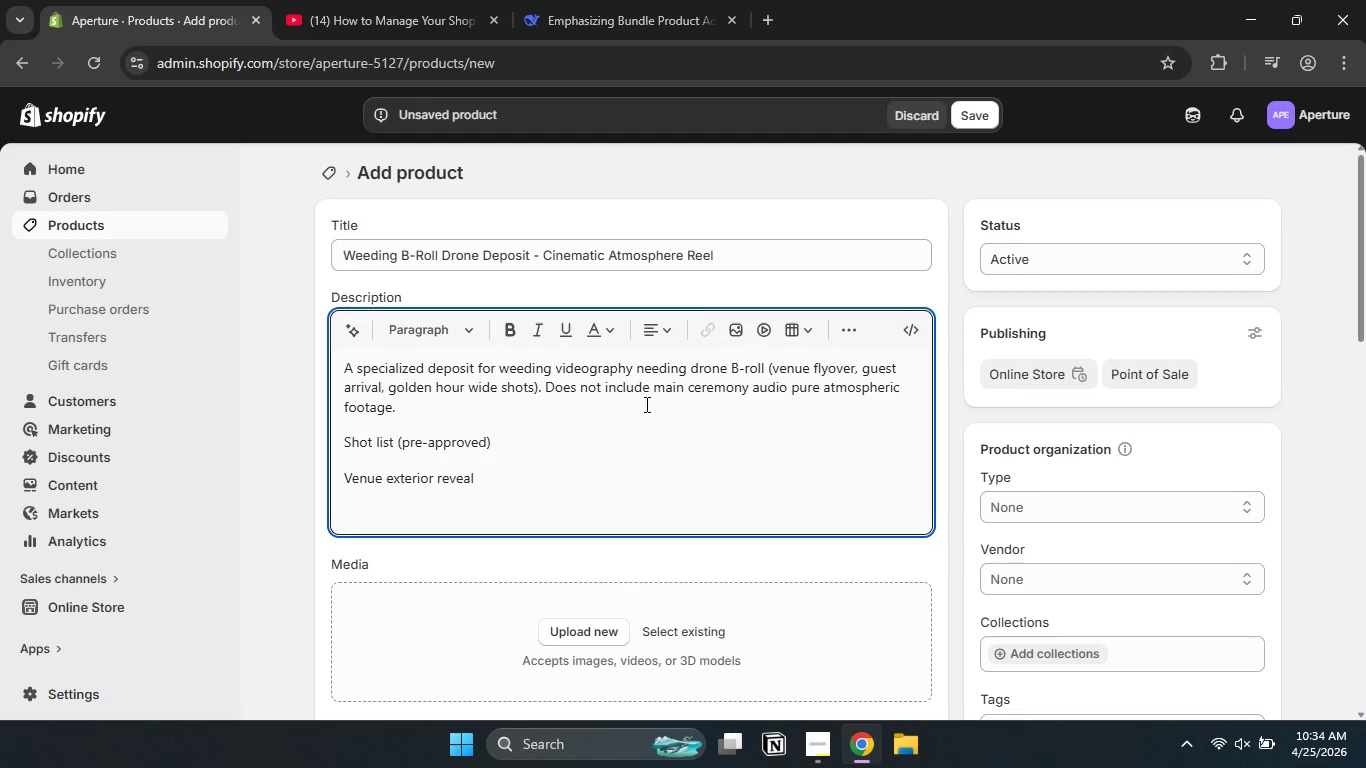 
type(Processional path aerial)
 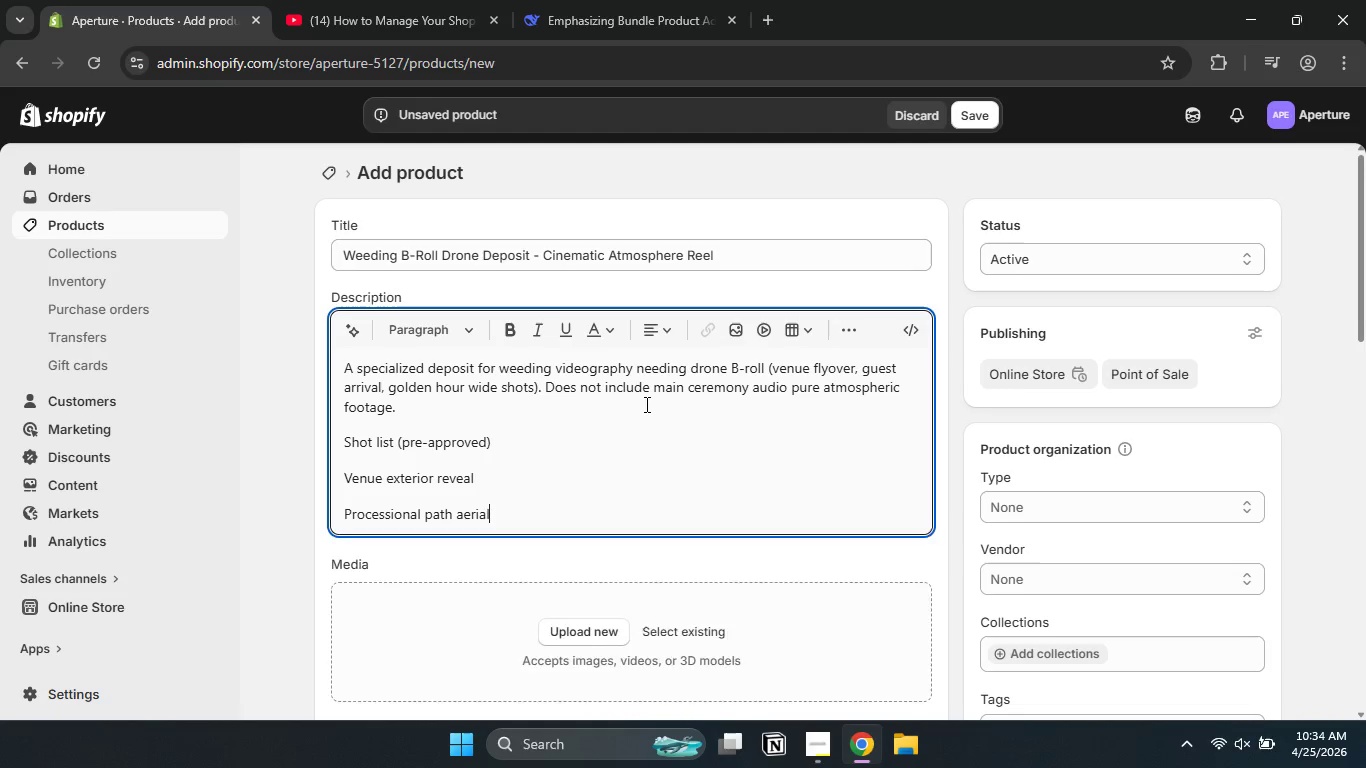 
key(Enter)
 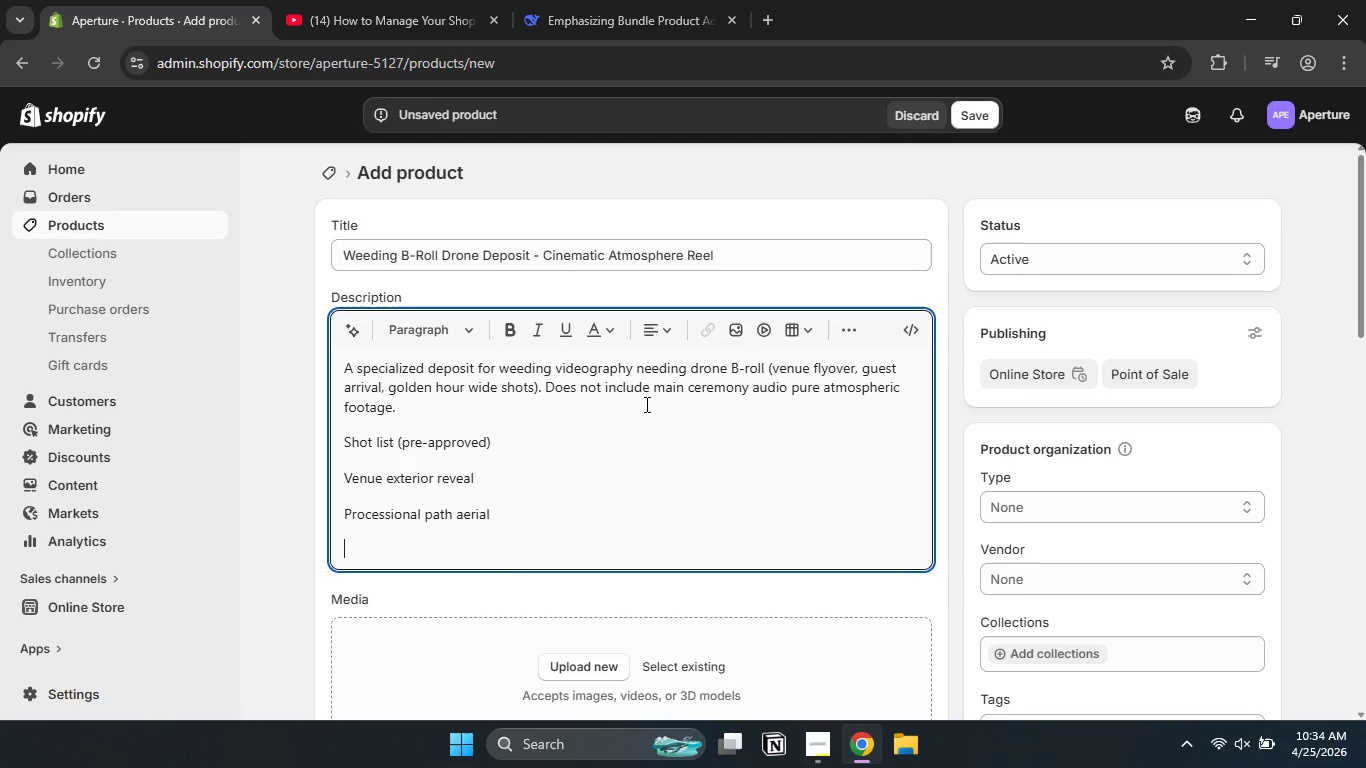 
type(Receptional )
 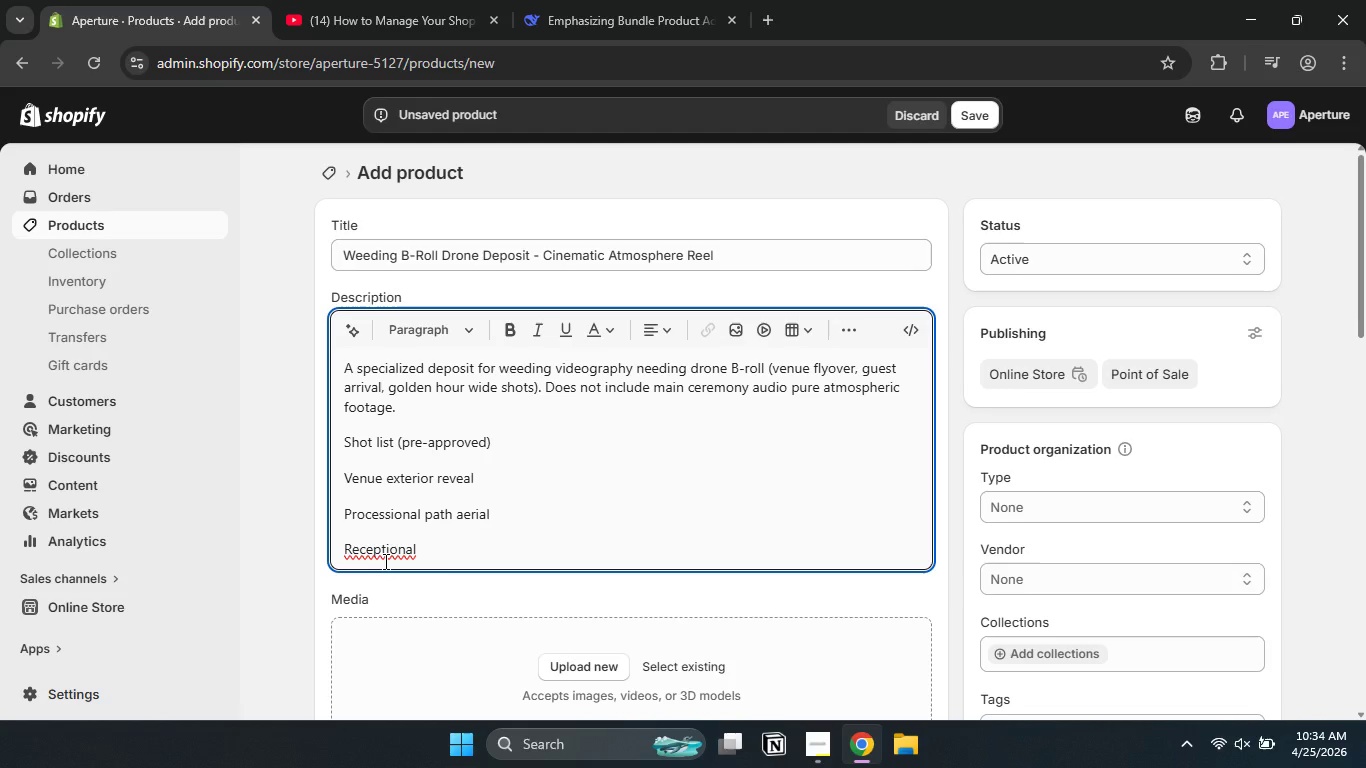 
wait(6.51)
 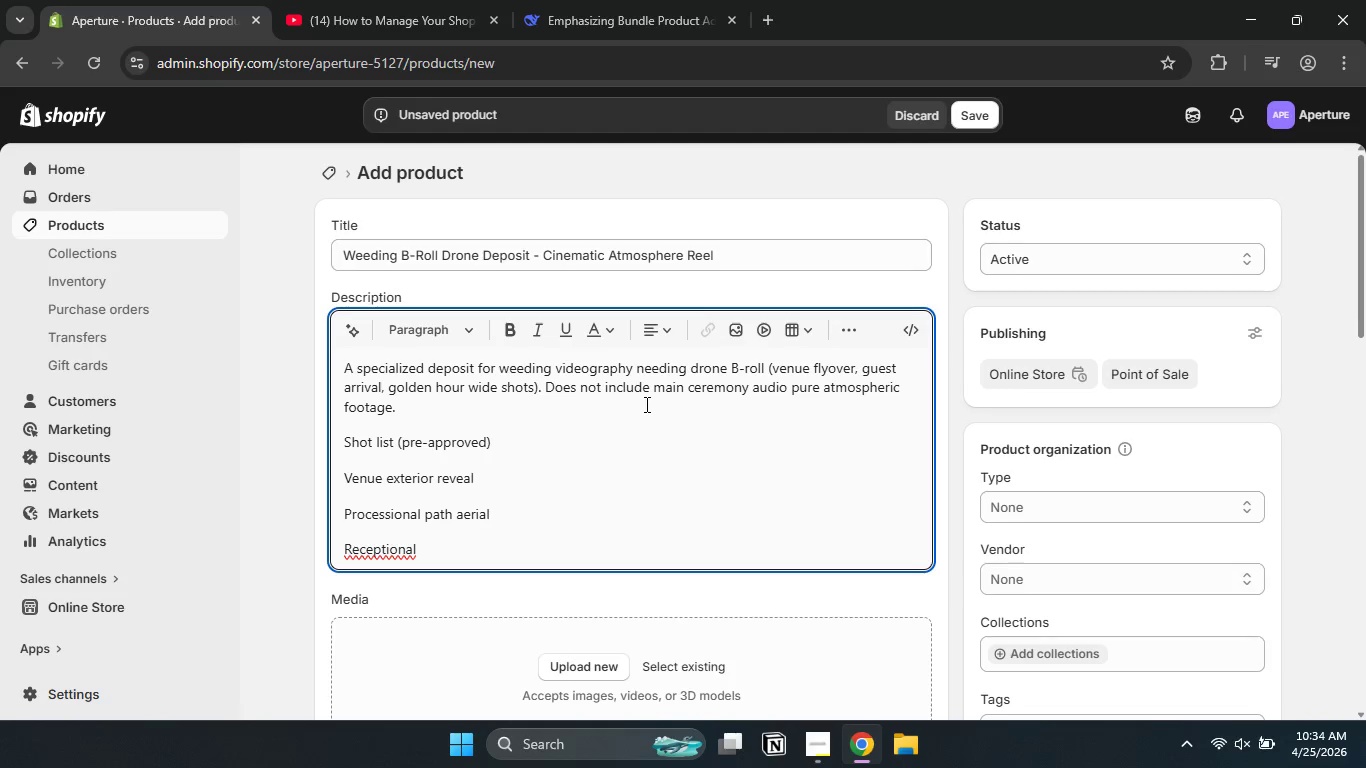 
left_click([424, 555])
 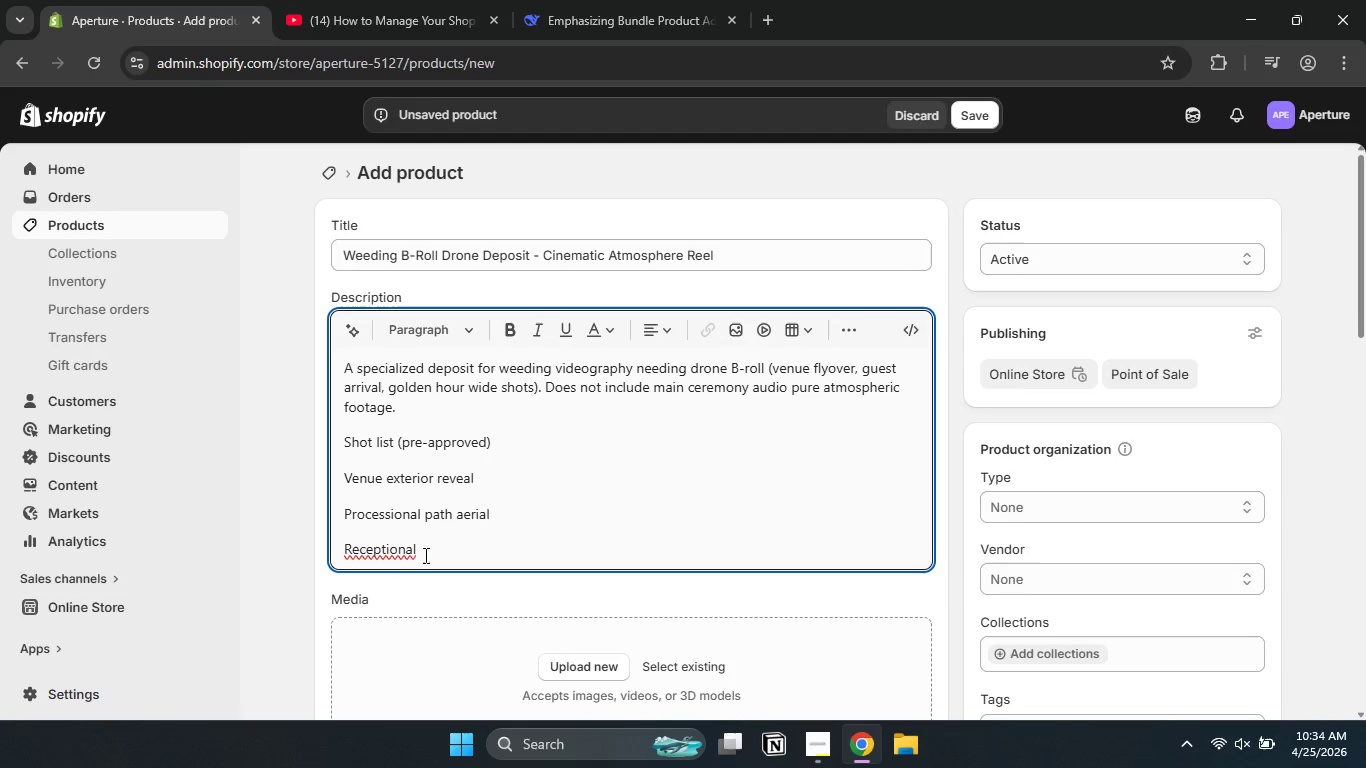 
key(Backspace)
key(Backspace)
key(Backspace)
type( tent/dinner setup)
 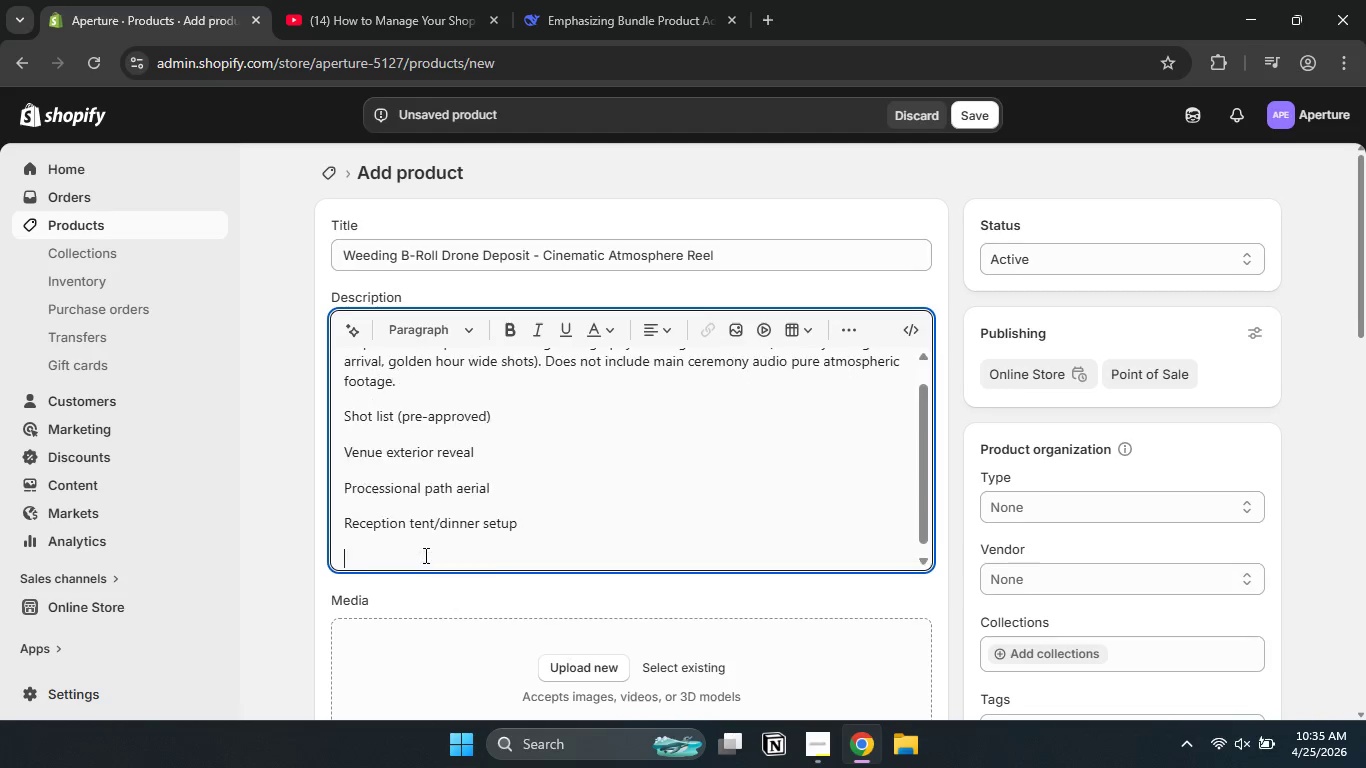 
 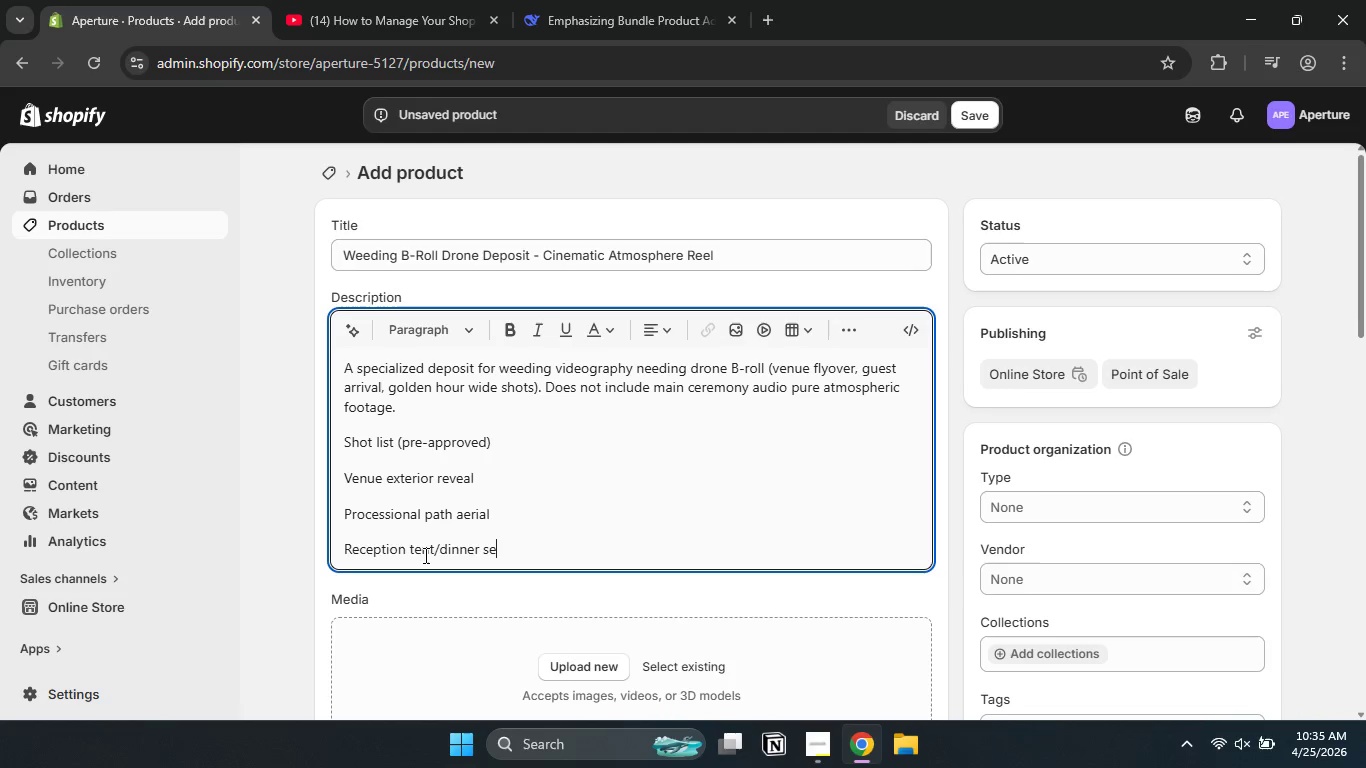 
key(Enter)
 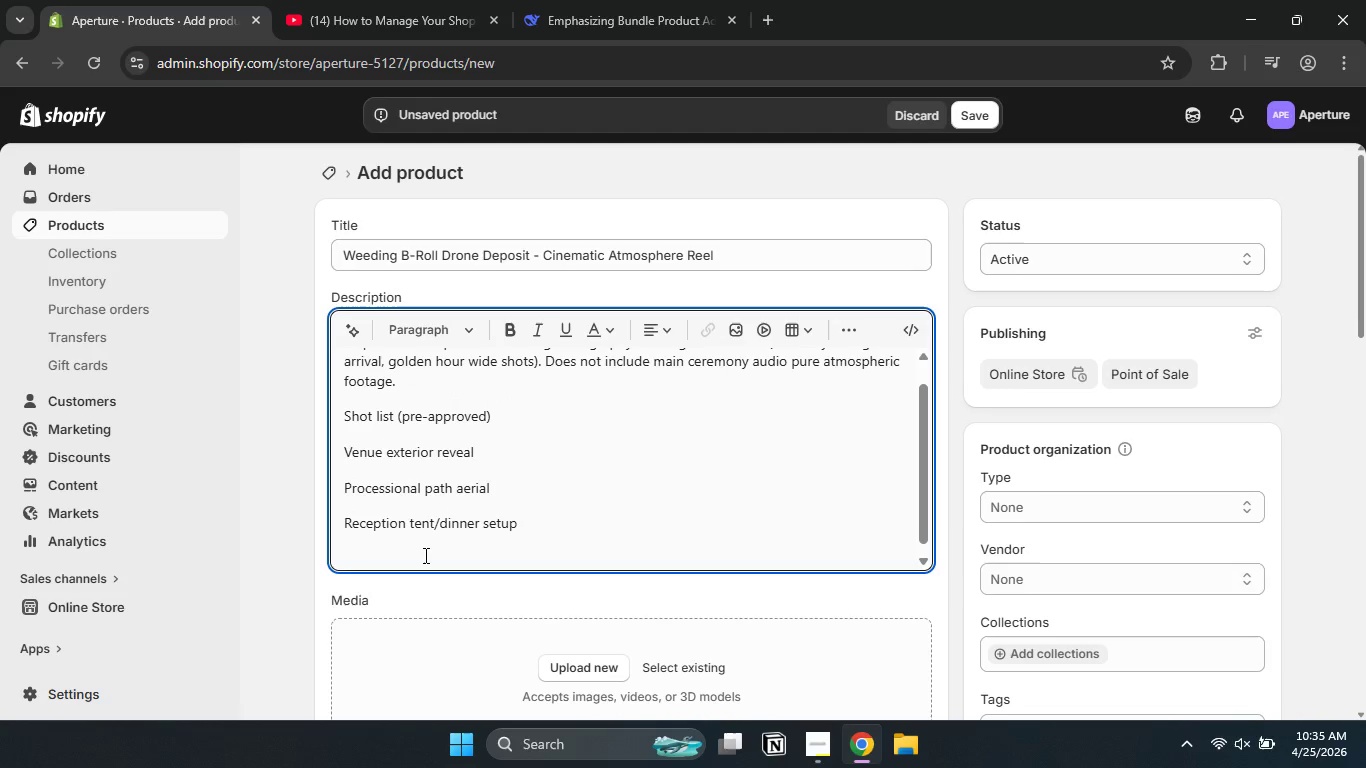 
type(Couple's [)
key(Backspace)
type(portrait location wide)
 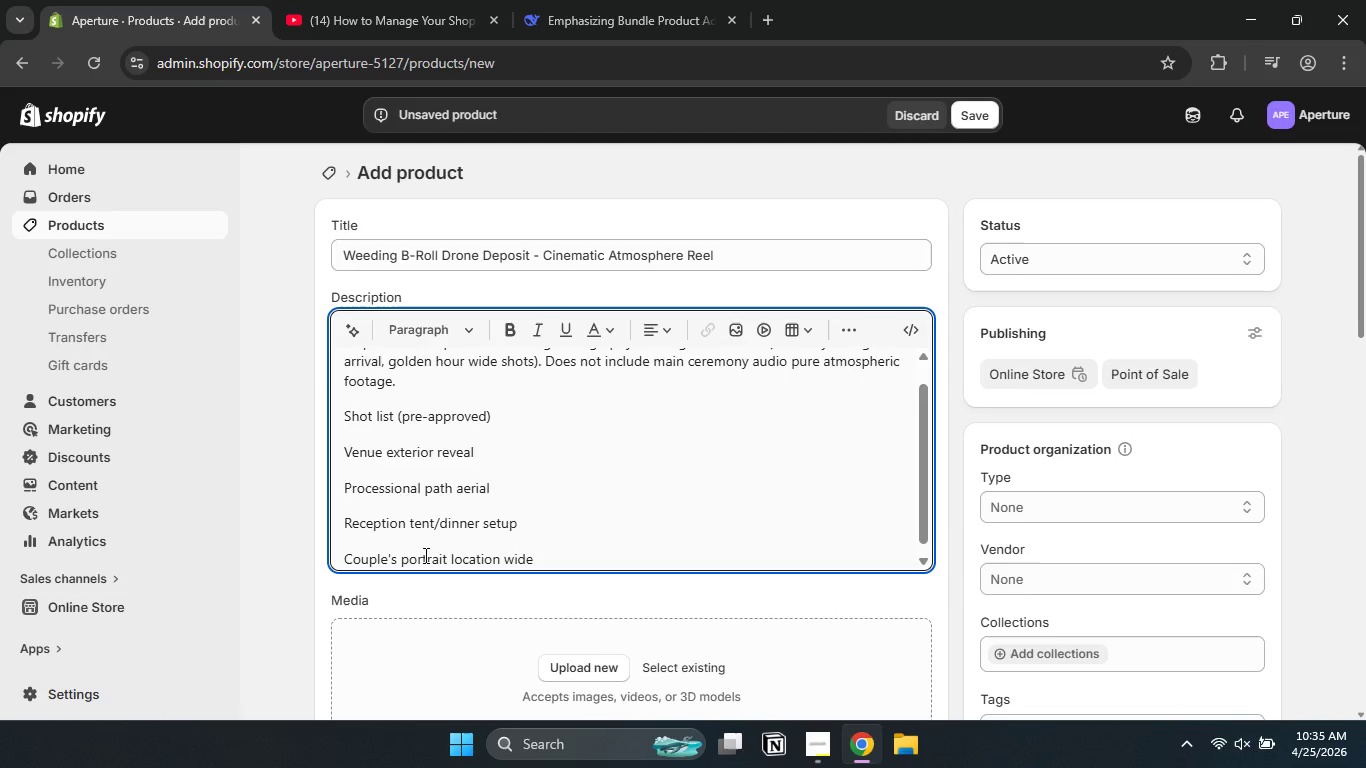 
key(Enter)
 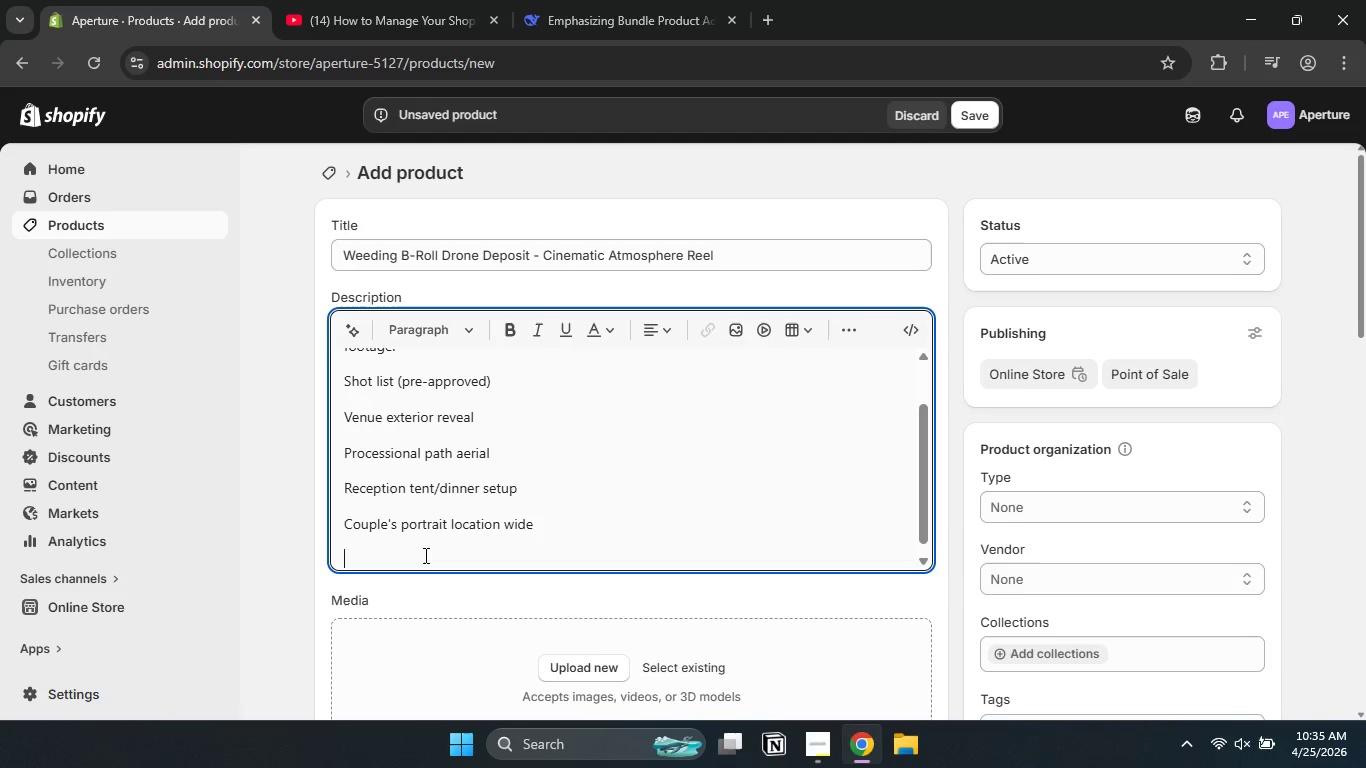 
type(Night ss)
key(Backspace)
type(parkler or fie)
key(Backspace)
type(refly shot ())
 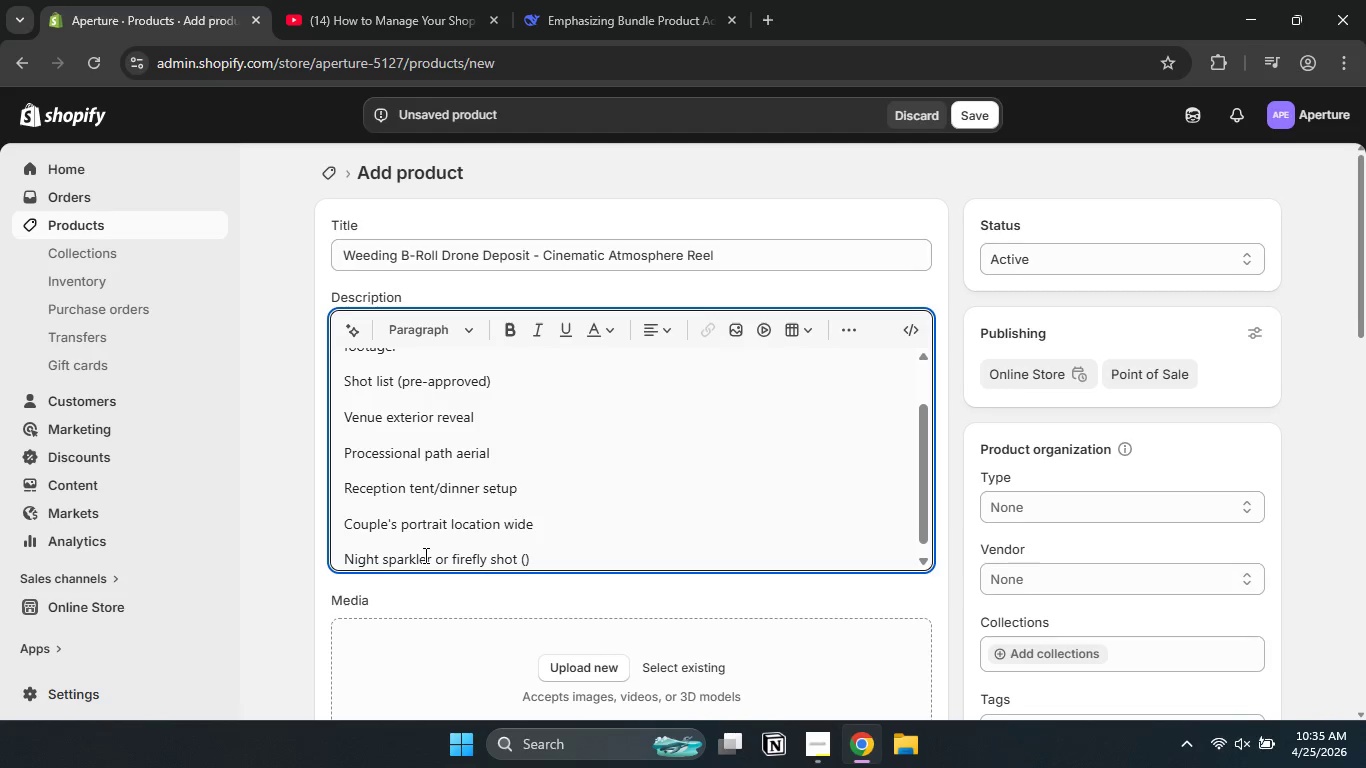 
key(ArrowLeft)
 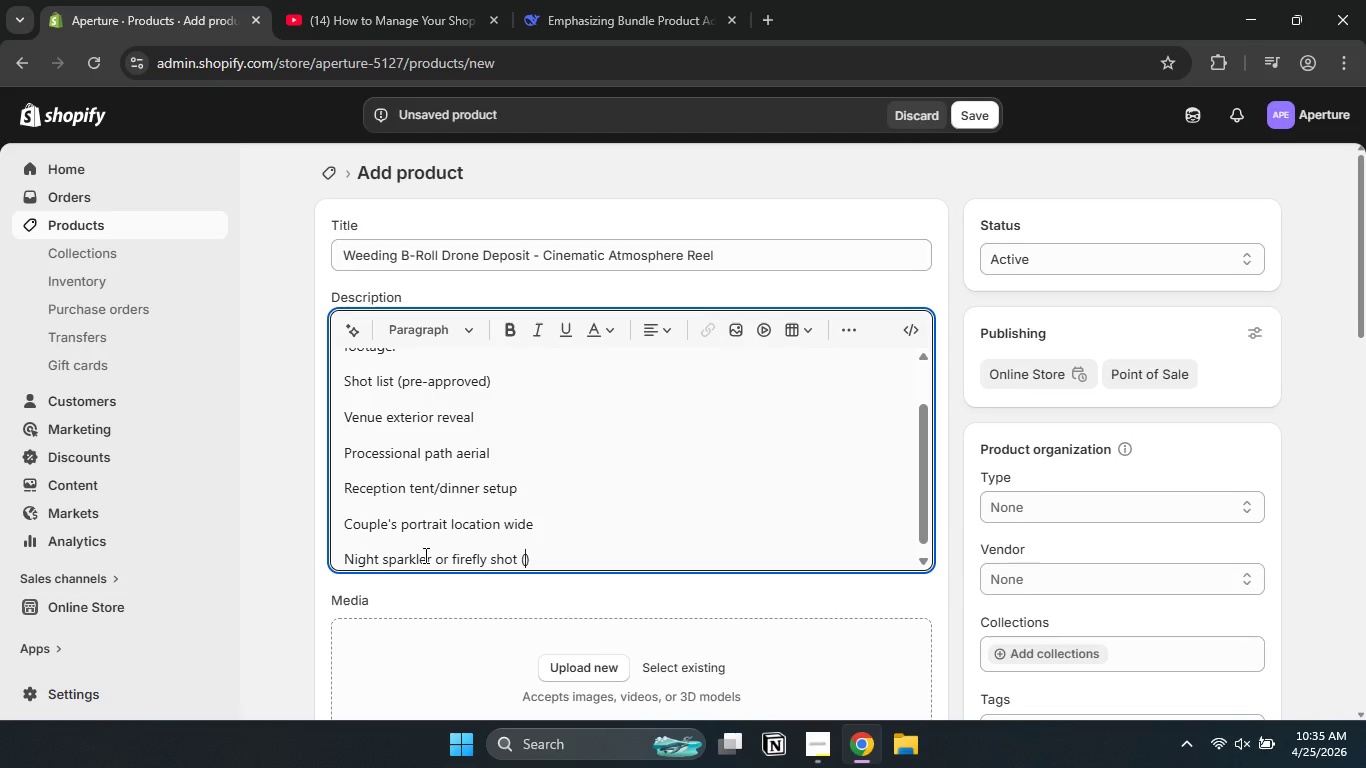 
type(if sesonal)
 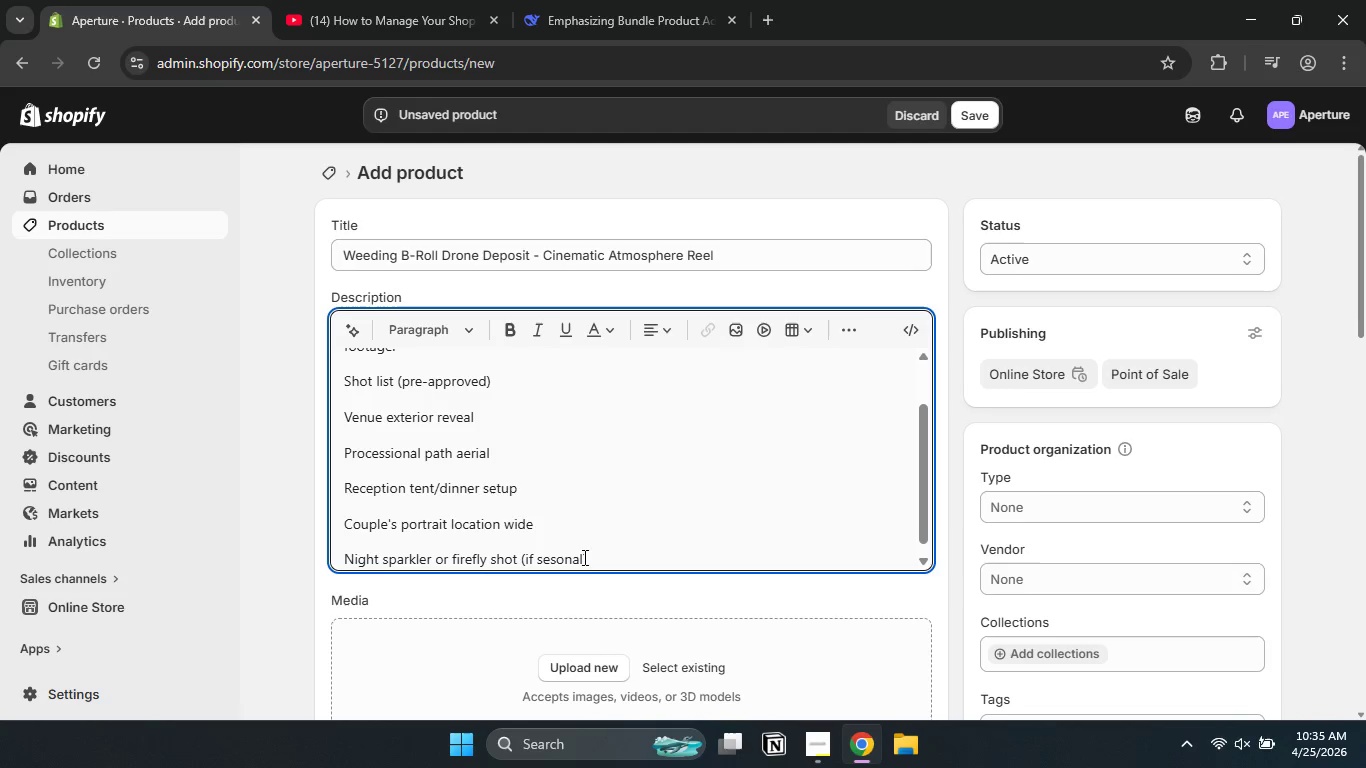 
left_click_drag(start_coordinate=[604, 563], to_coordinate=[337, 477])
 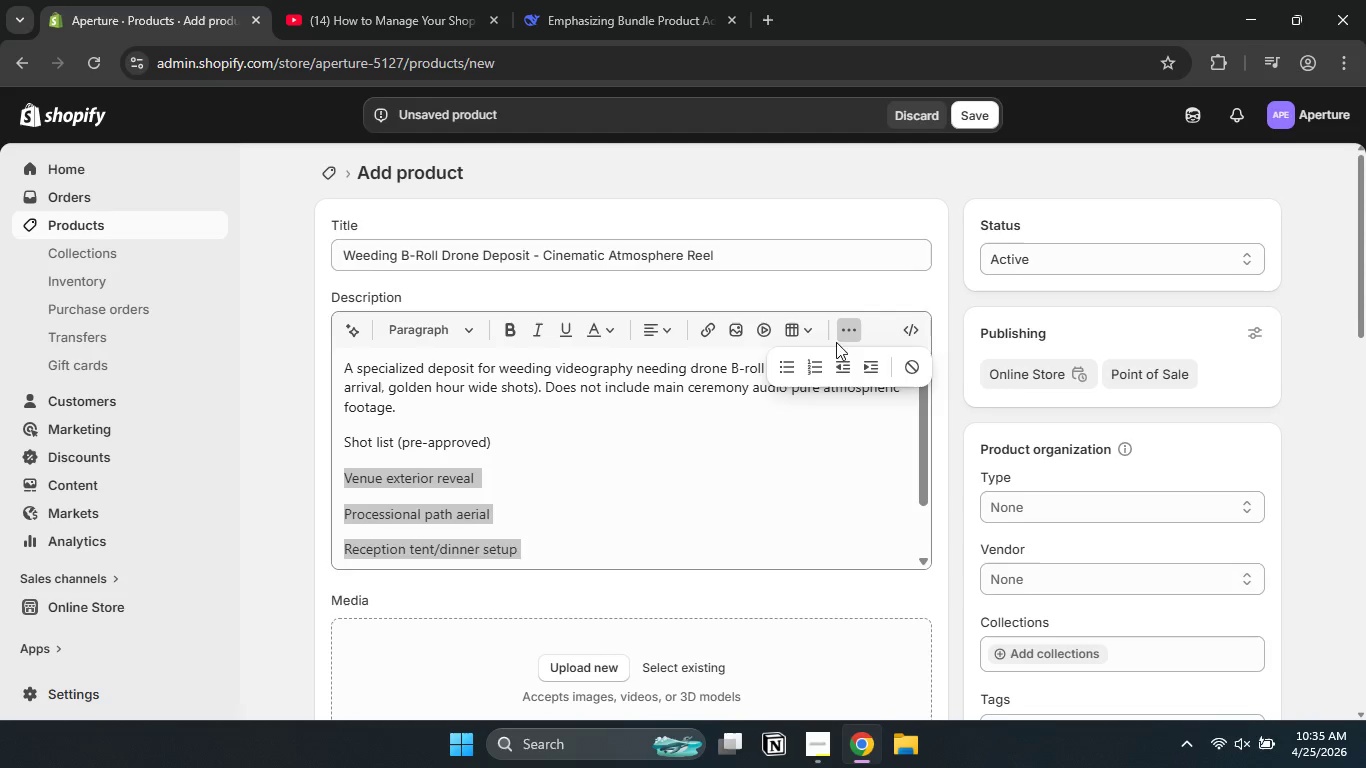 
left_click([798, 363])
 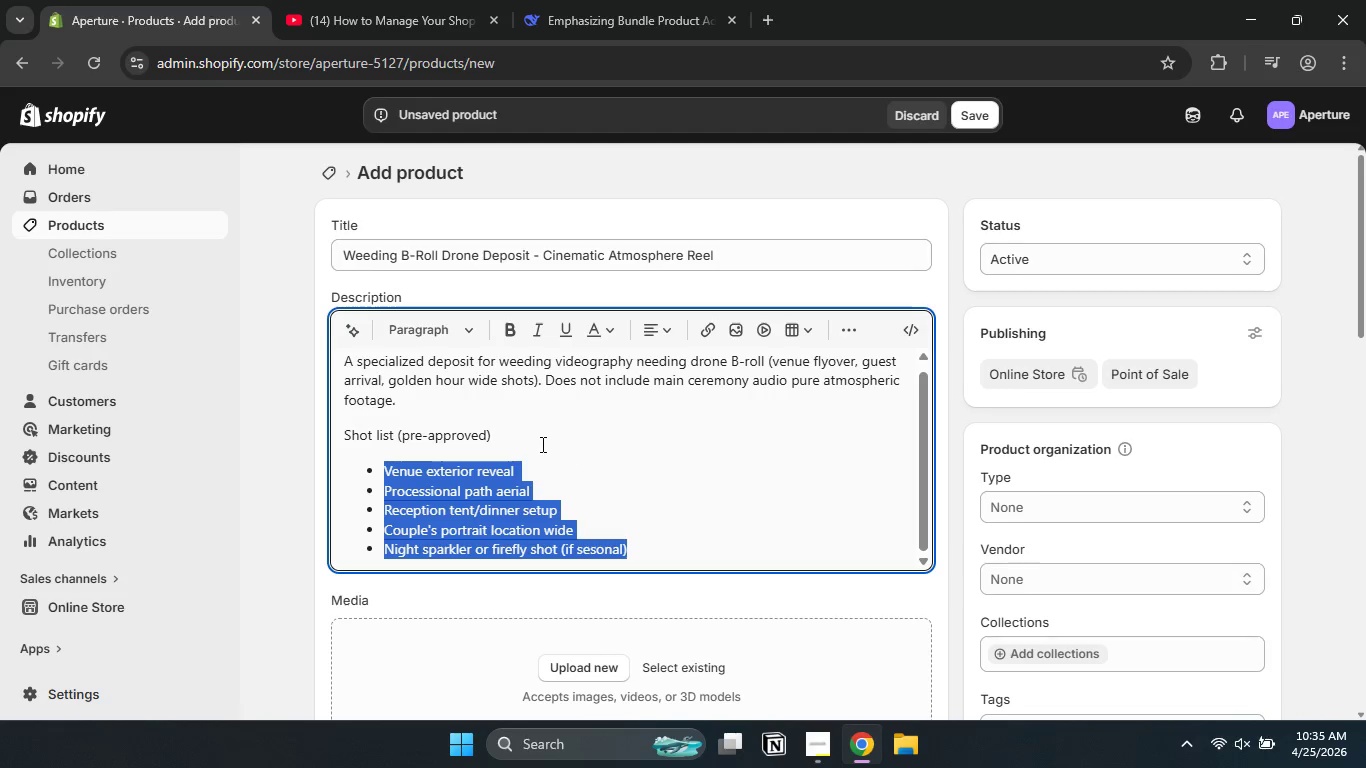 
left_click_drag(start_coordinate=[530, 437], to_coordinate=[318, 437])
 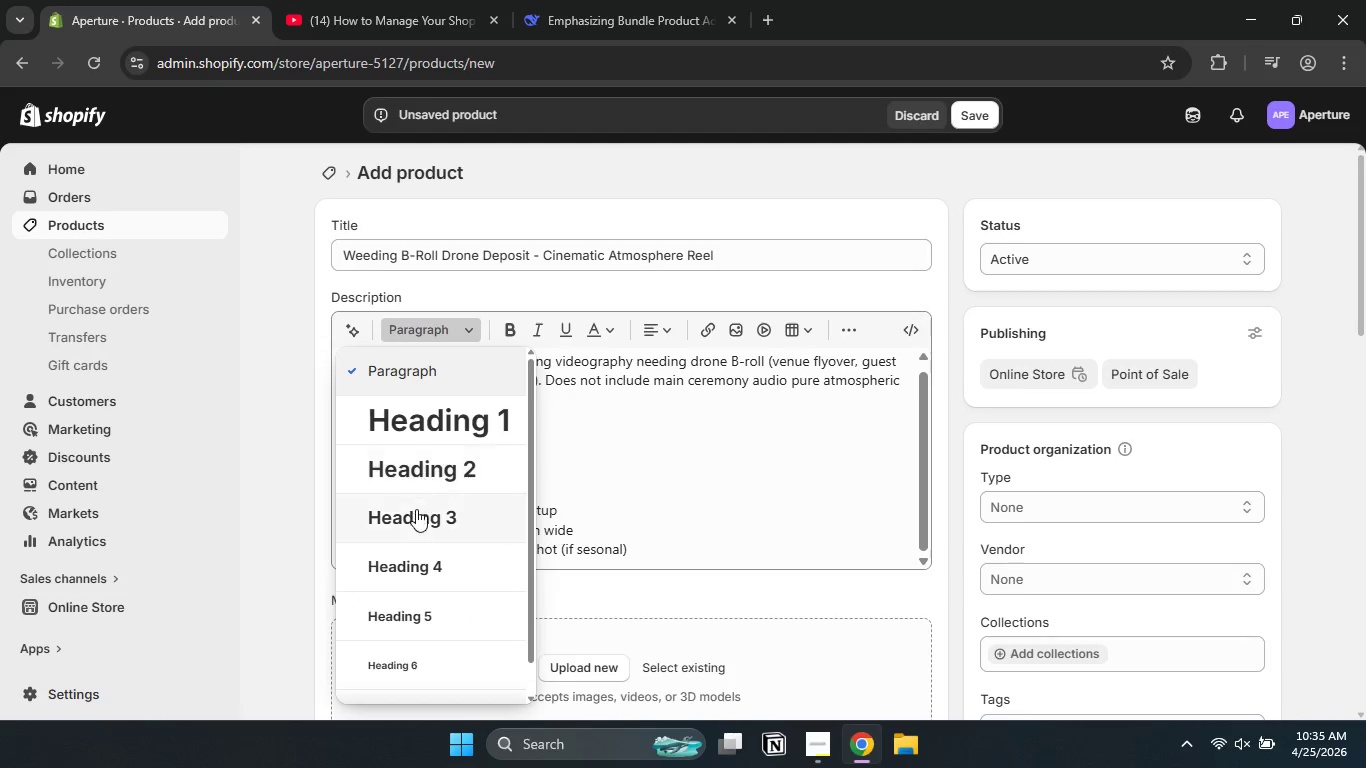 
left_click([412, 551])
 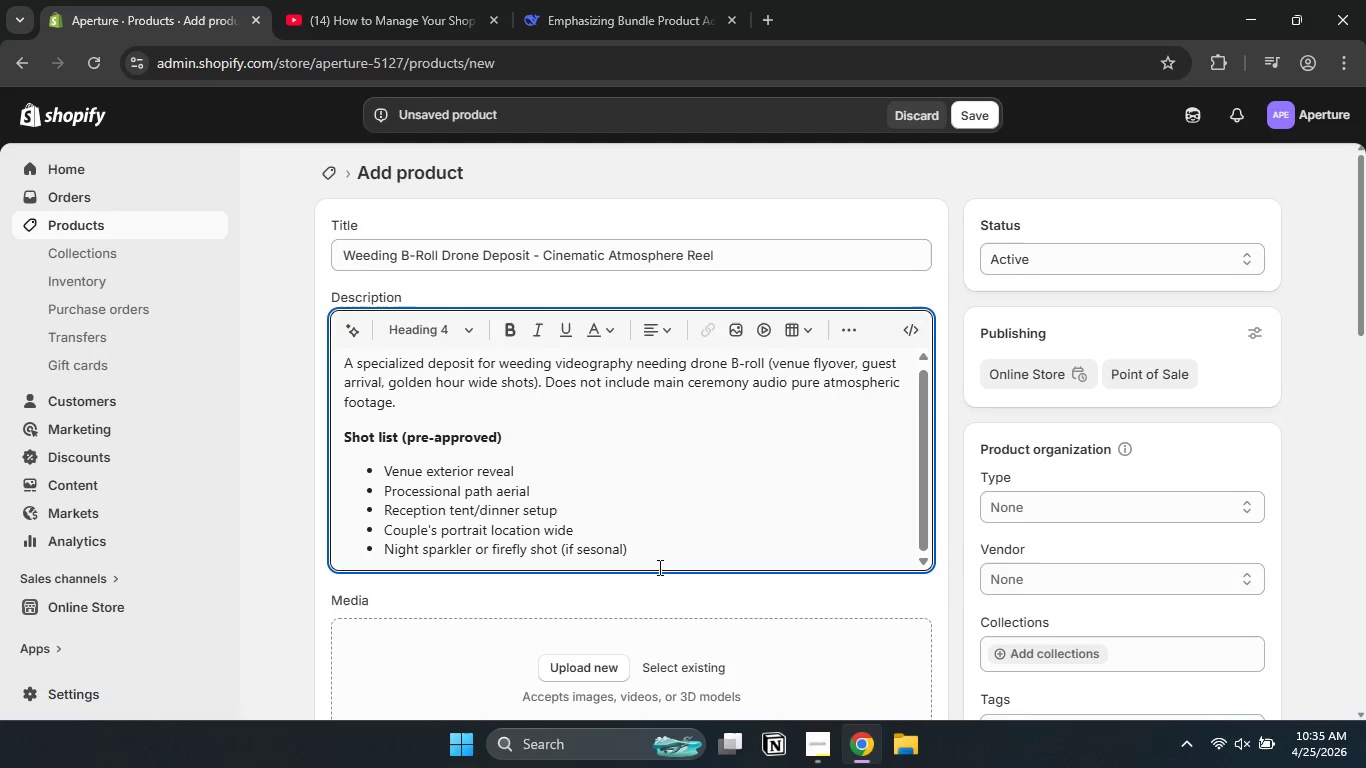 
double_click([658, 552])
 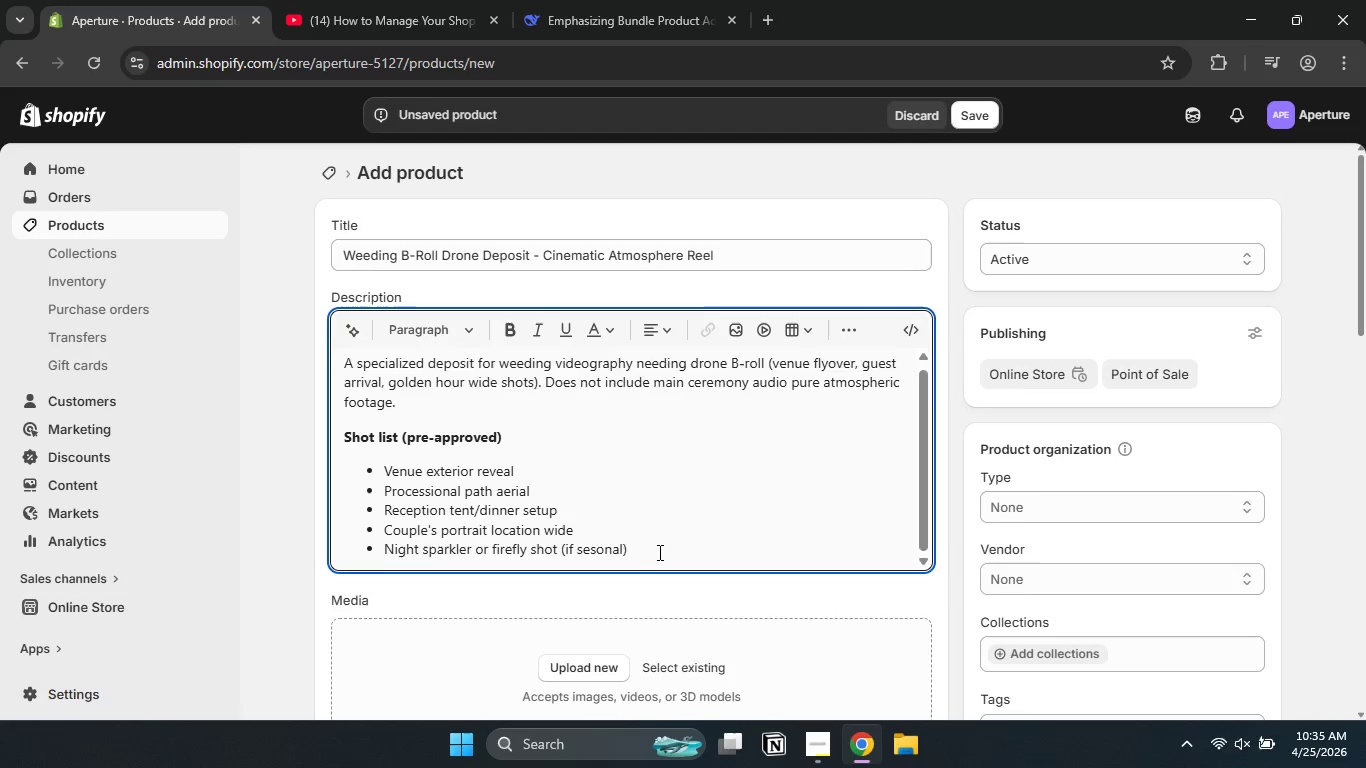 
key(Enter)
 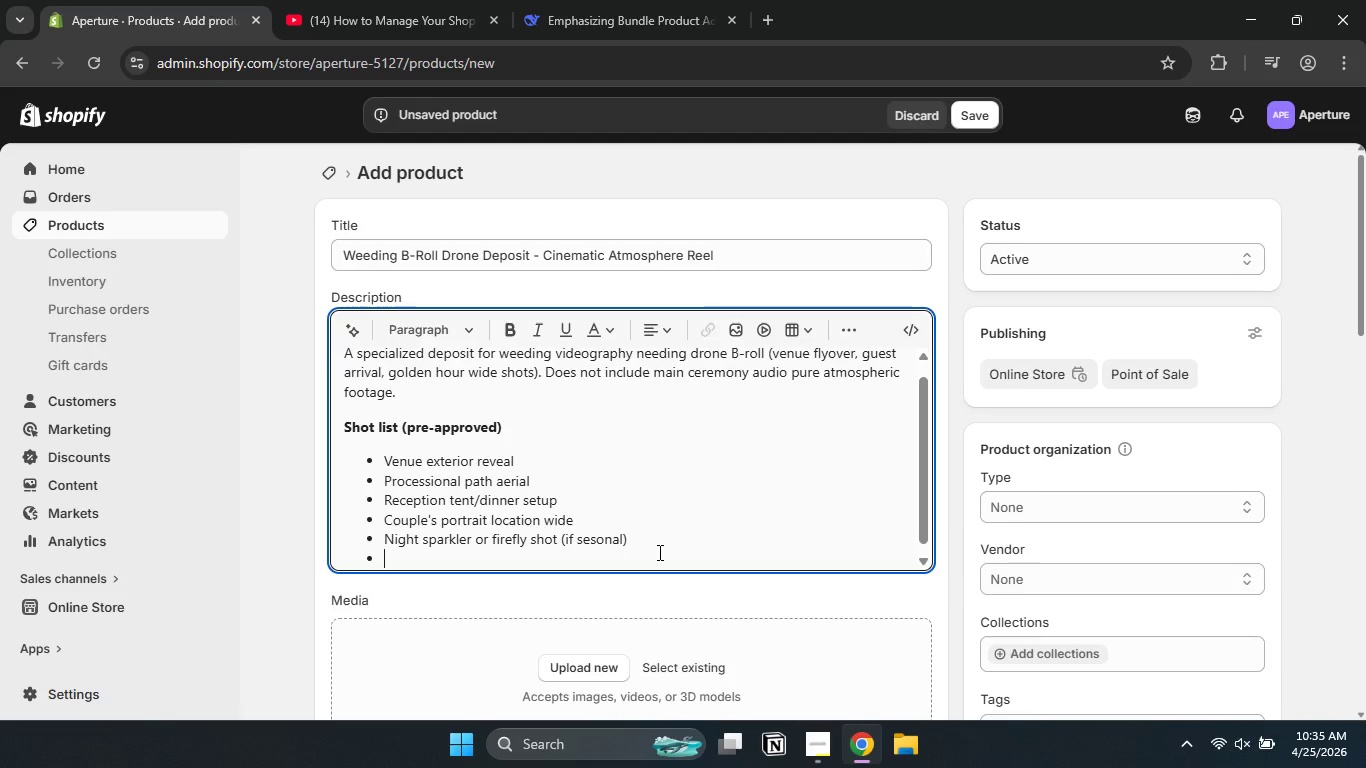 
key(Enter)
 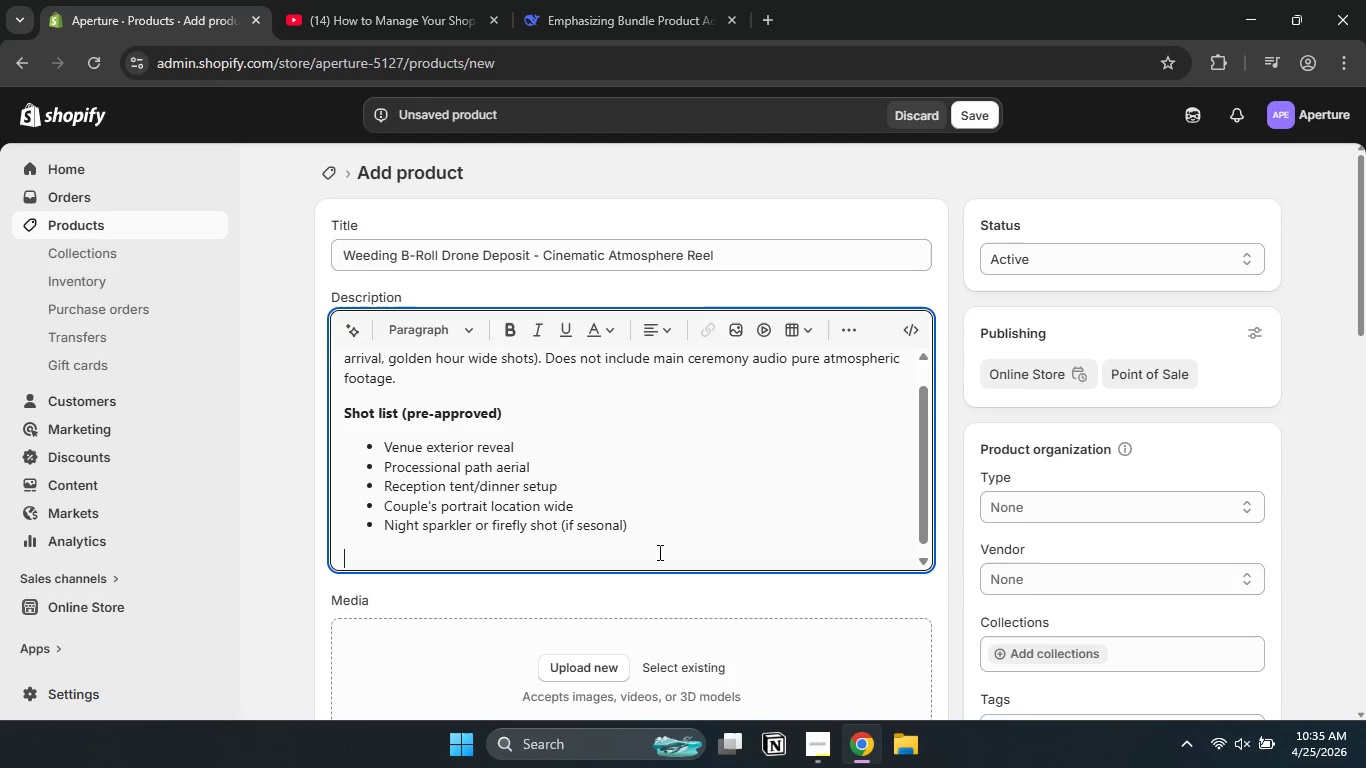 
type(Technical)
 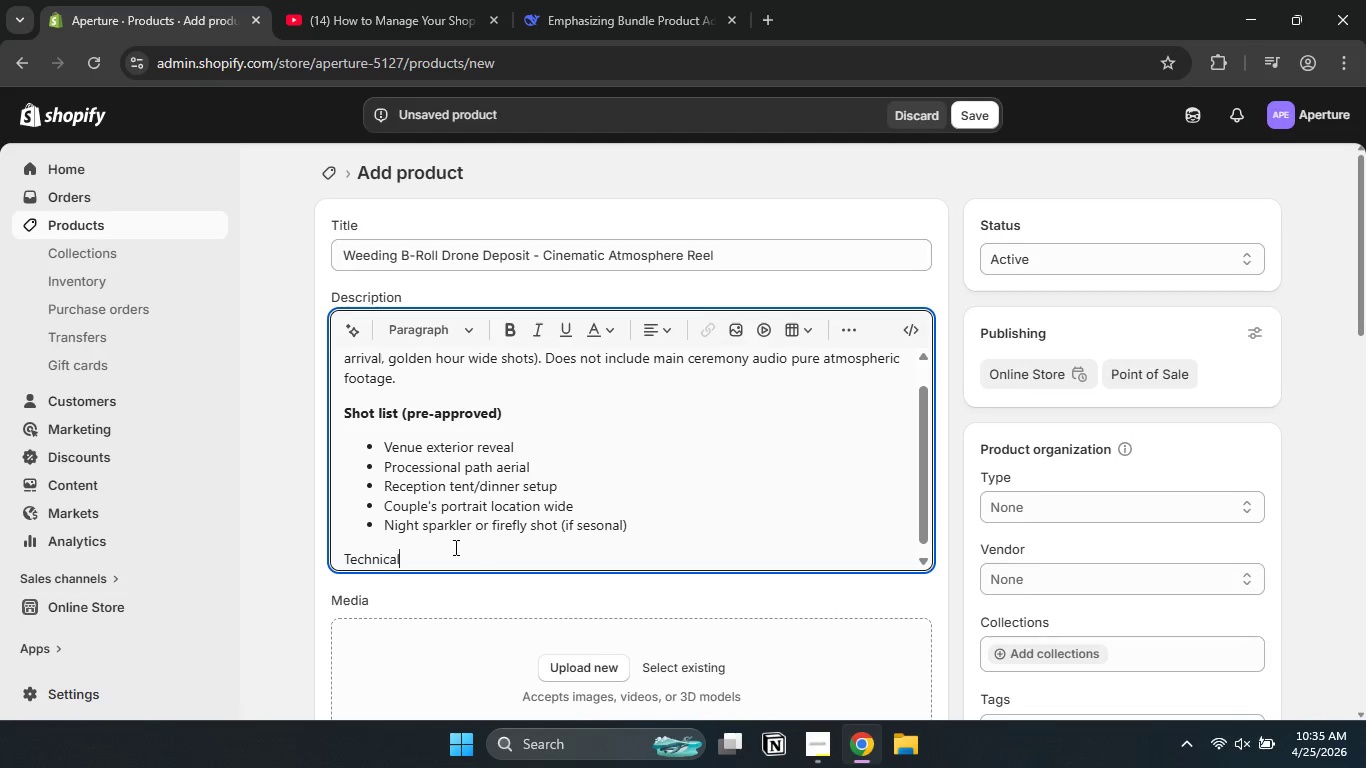 
left_click_drag(start_coordinate=[454, 551], to_coordinate=[262, 549])
 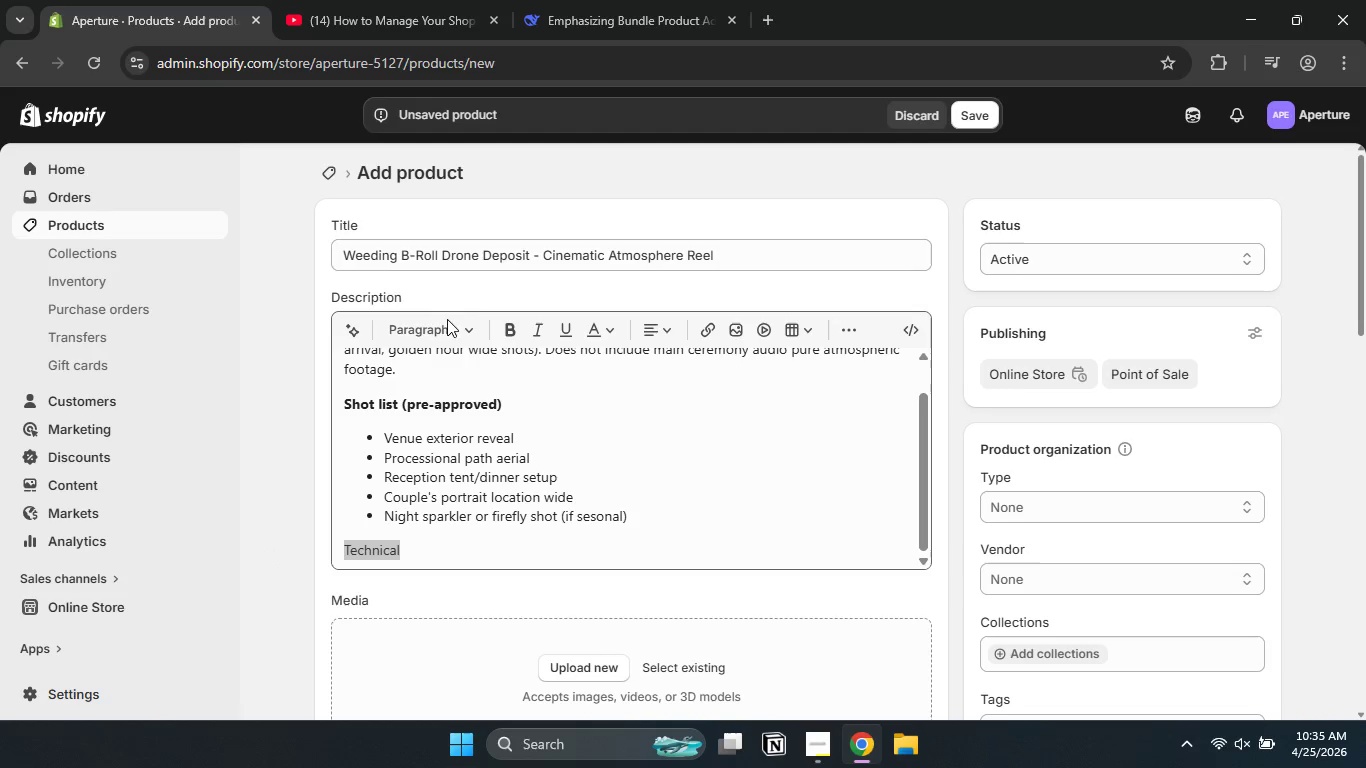 
double_click([451, 330])
 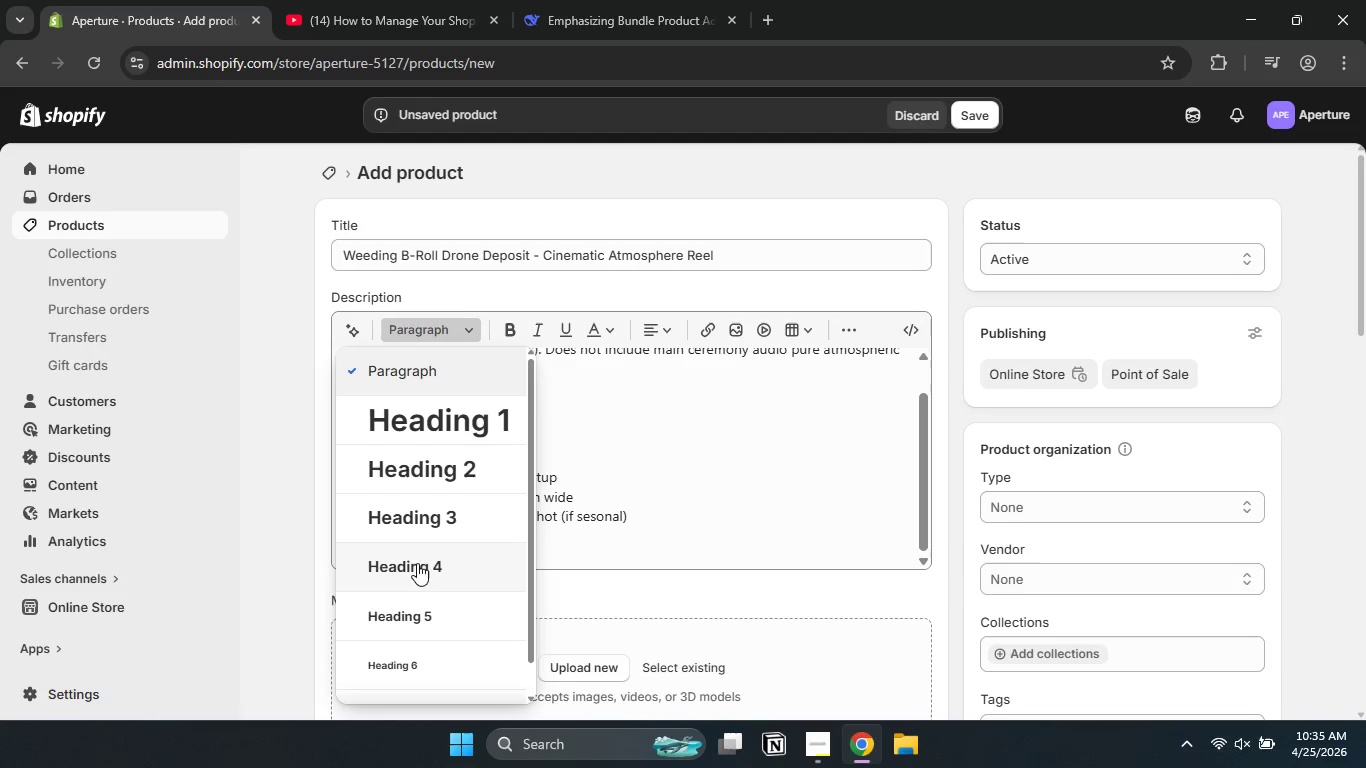 
left_click([417, 569])
 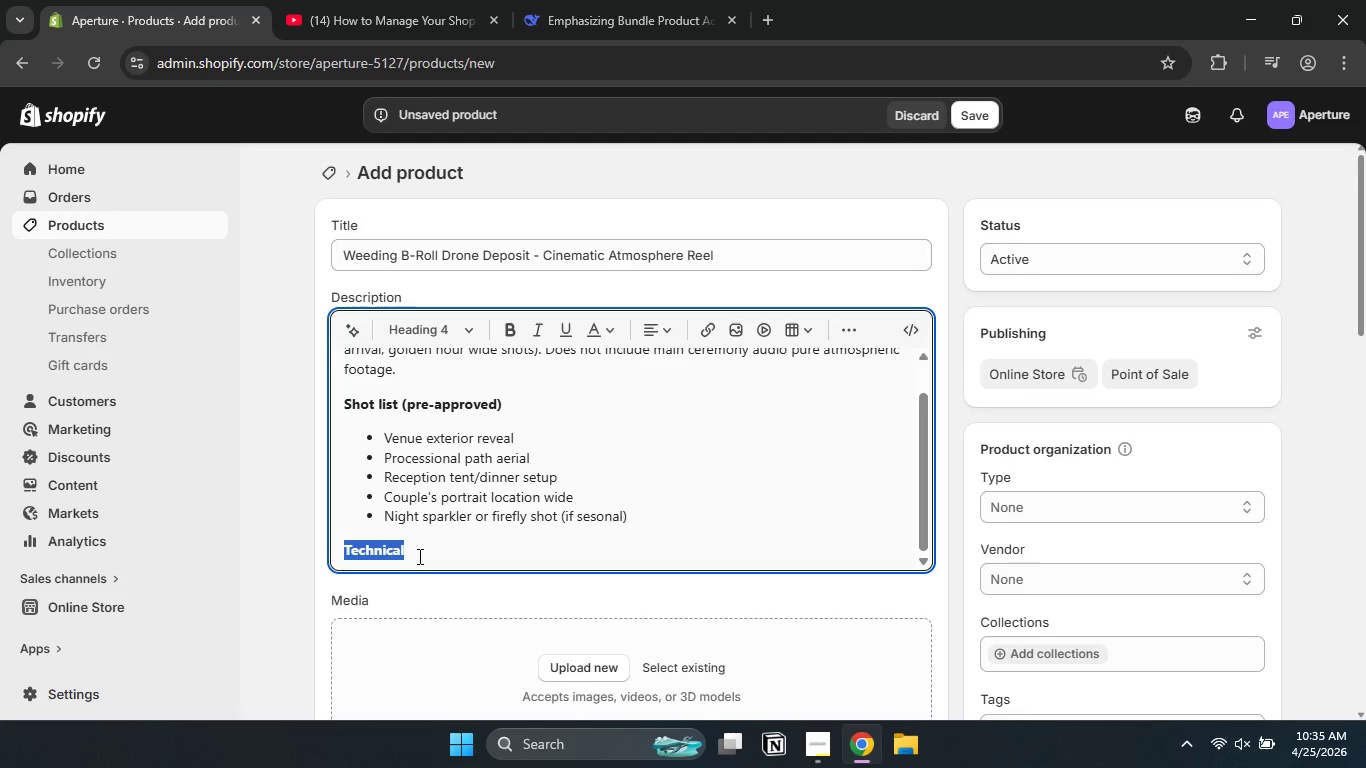 
left_click([418, 556])
 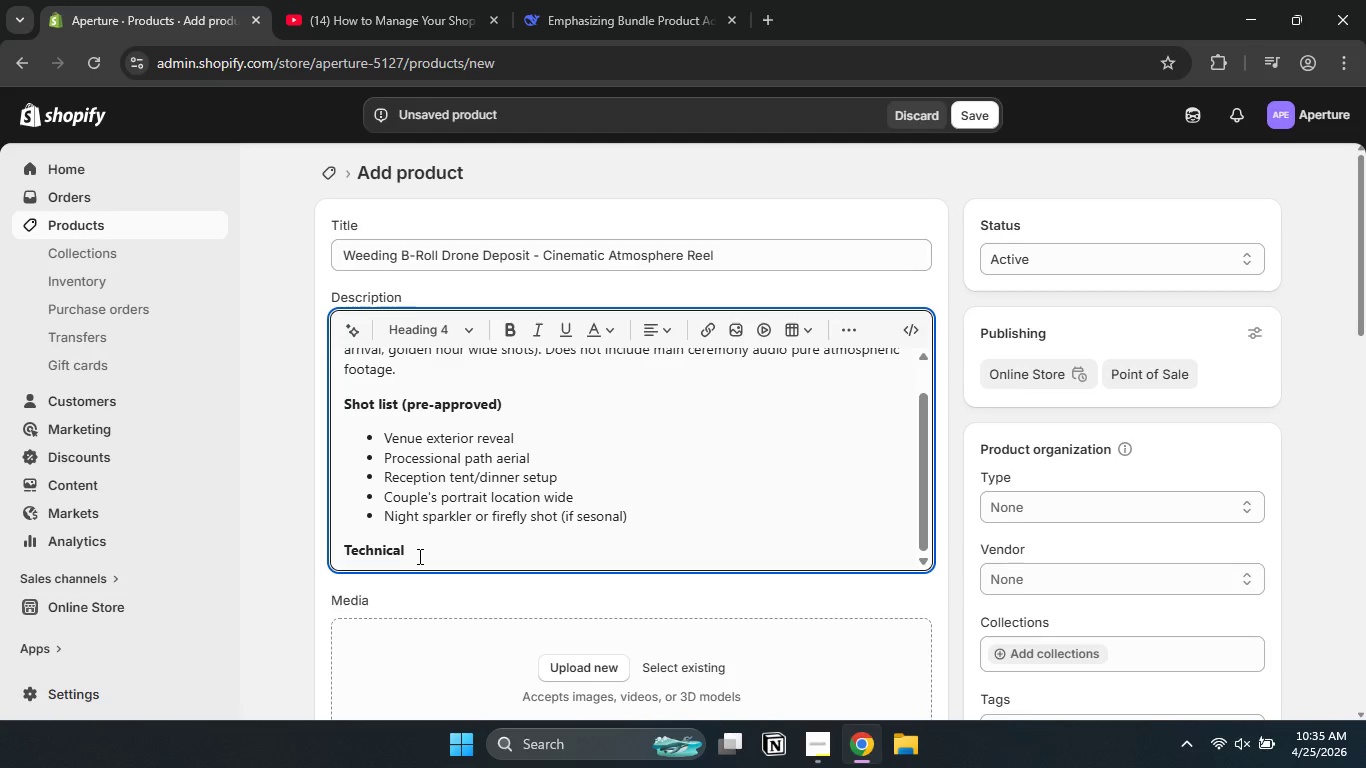 
key(Enter)
 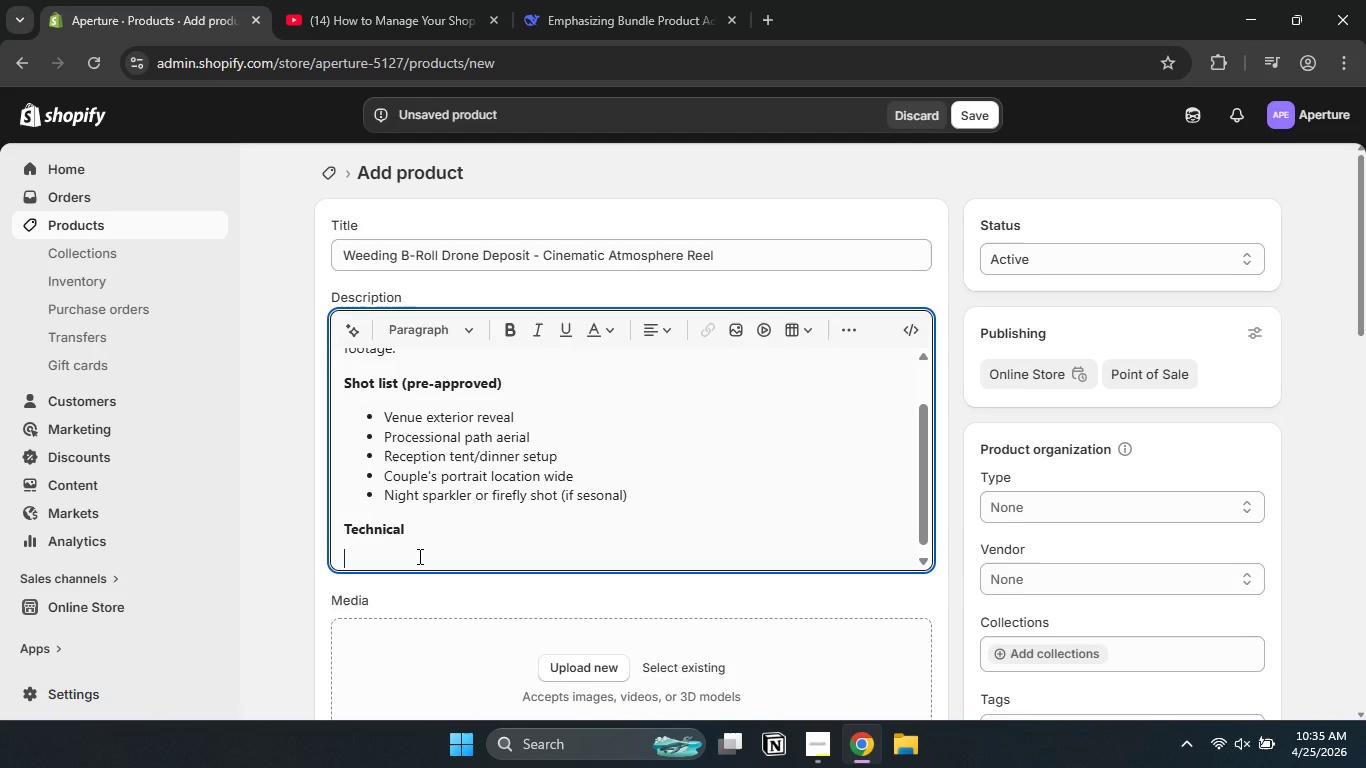 
hold_key(key=ShiftLeft, duration=0.91)
 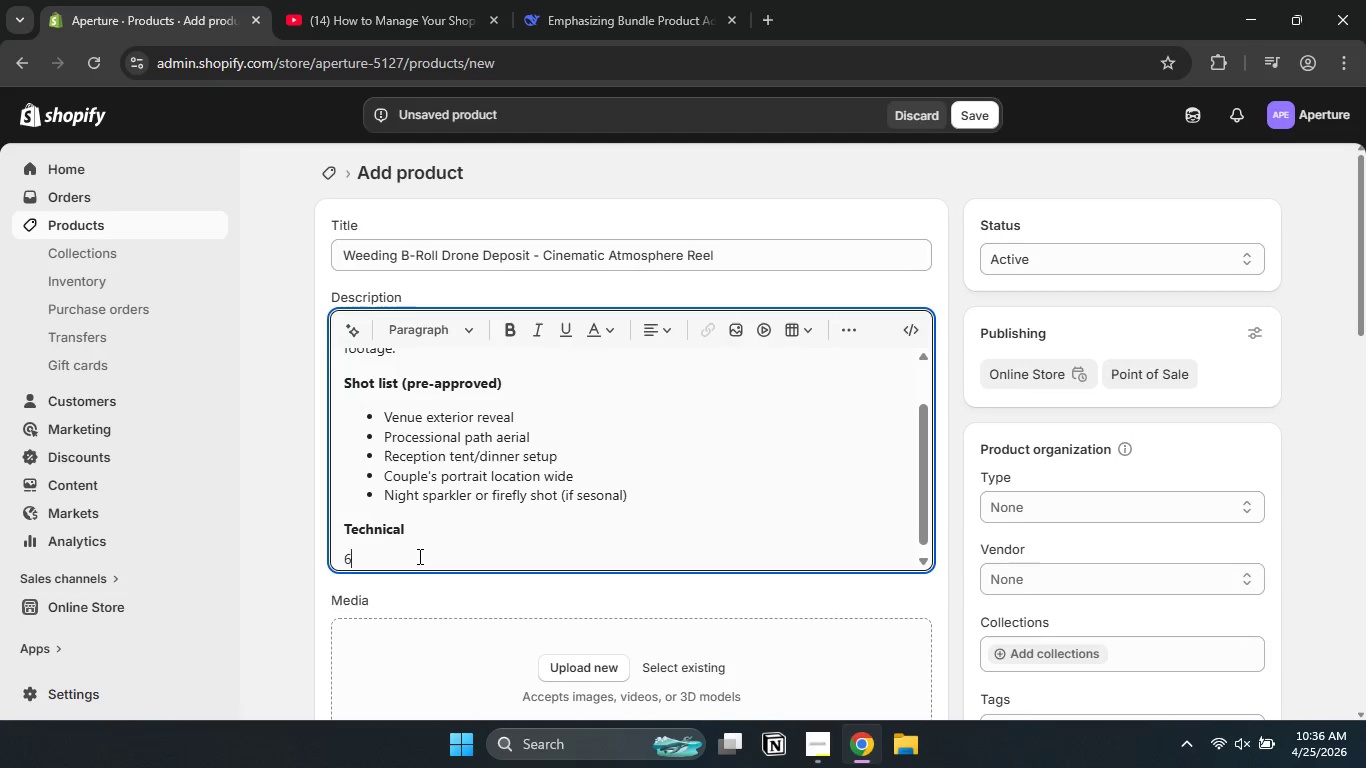 
type(6K proRes RAW delivered )
 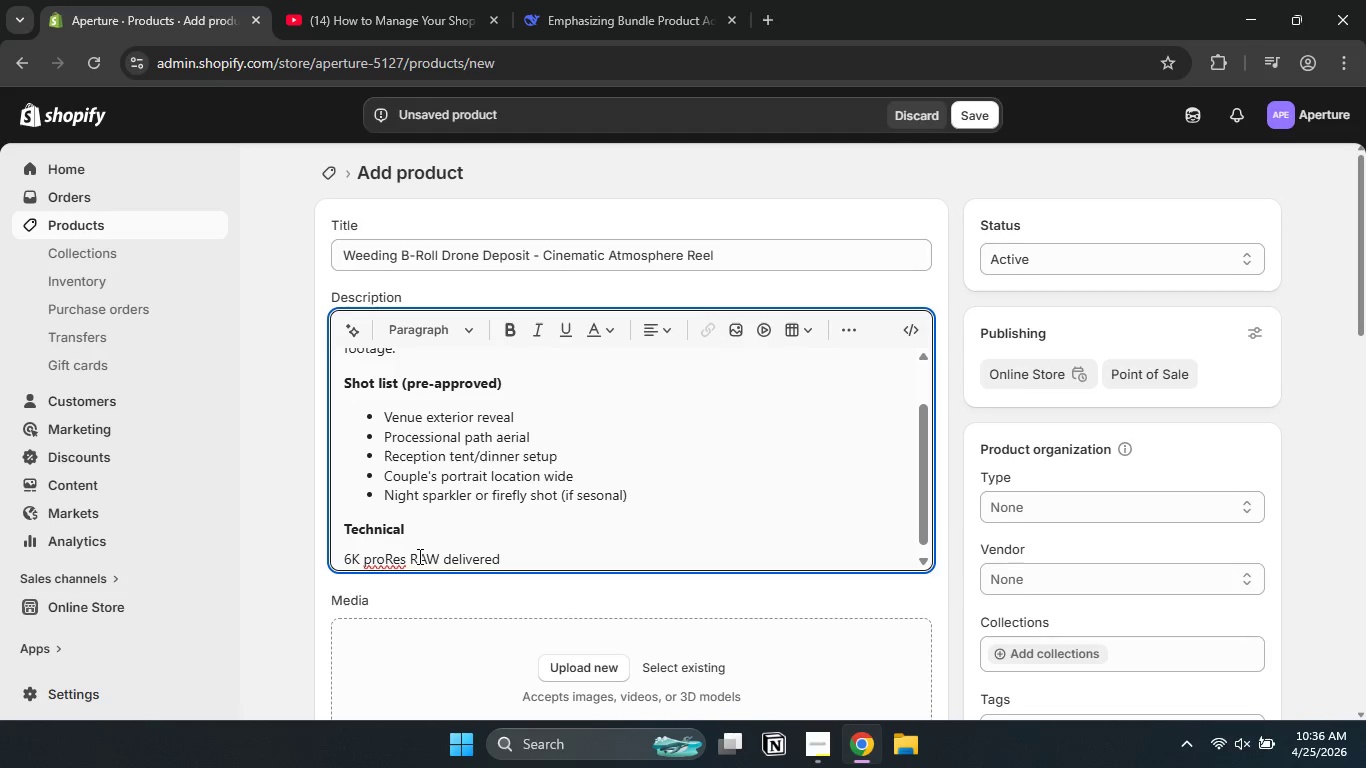 
left_click([372, 561])
 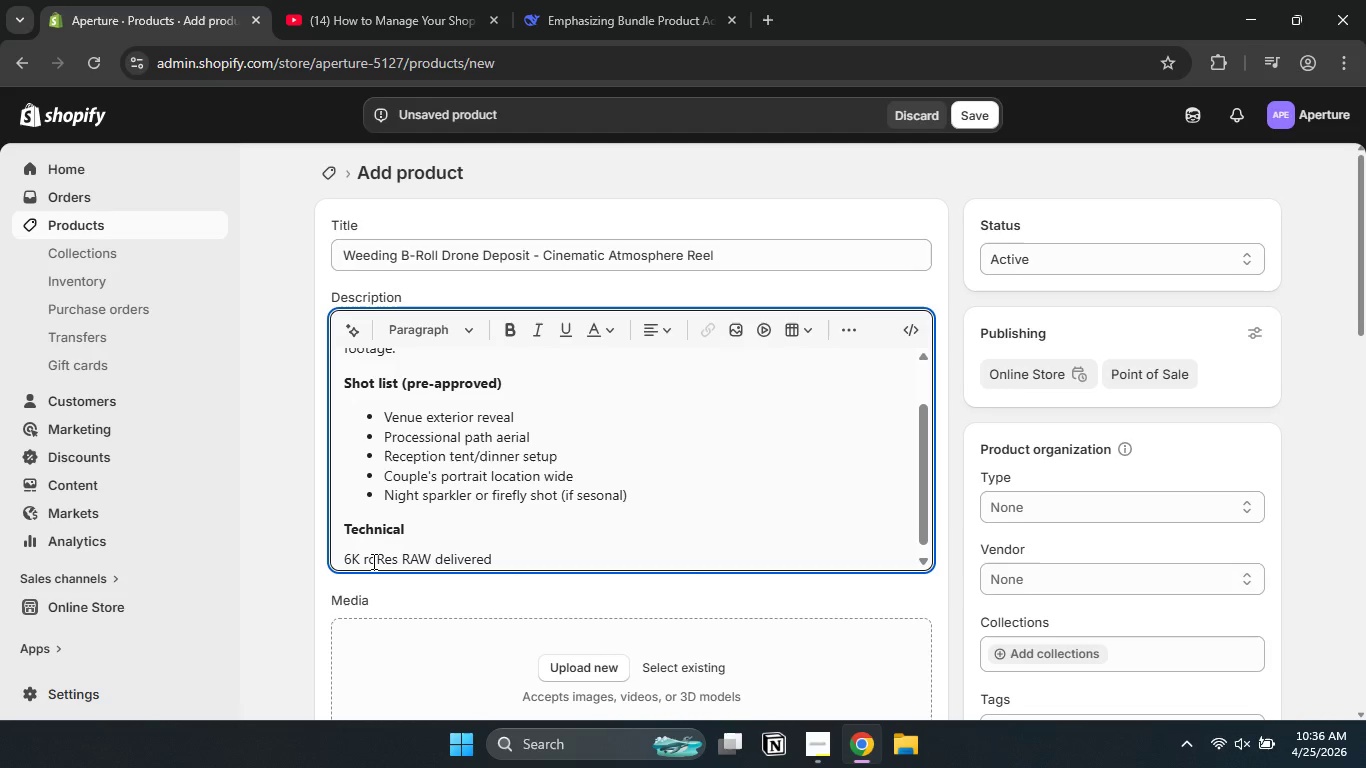 
key(Backspace)
 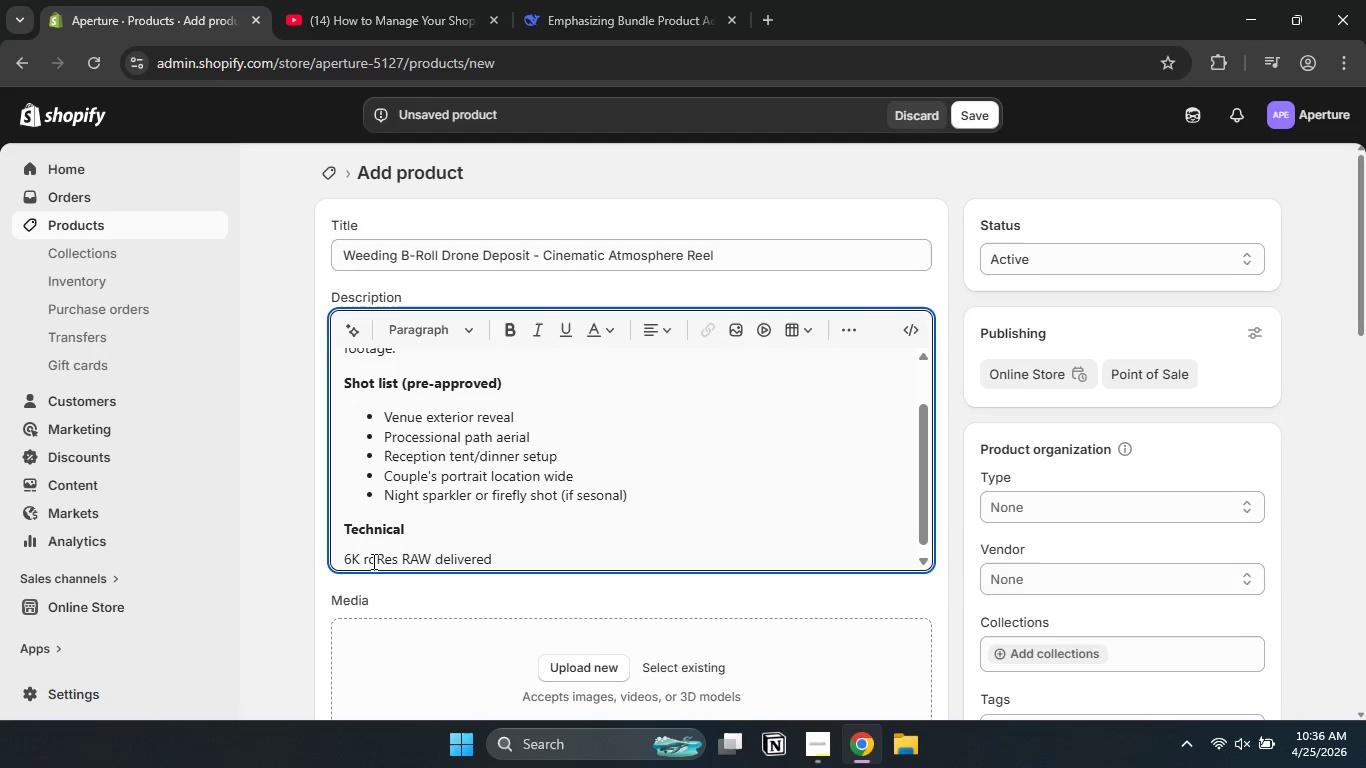 
key(Shift+ShiftLeft)
 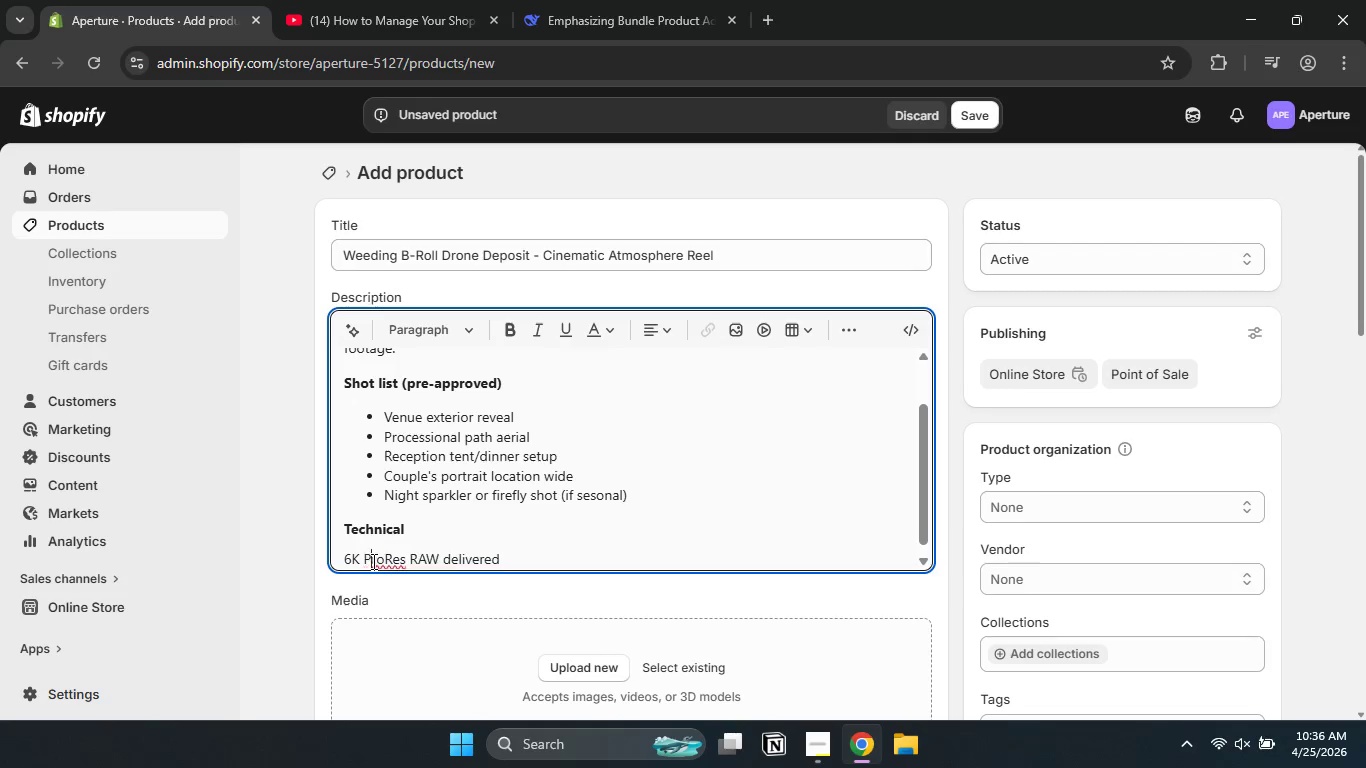 
key(Shift+P)
 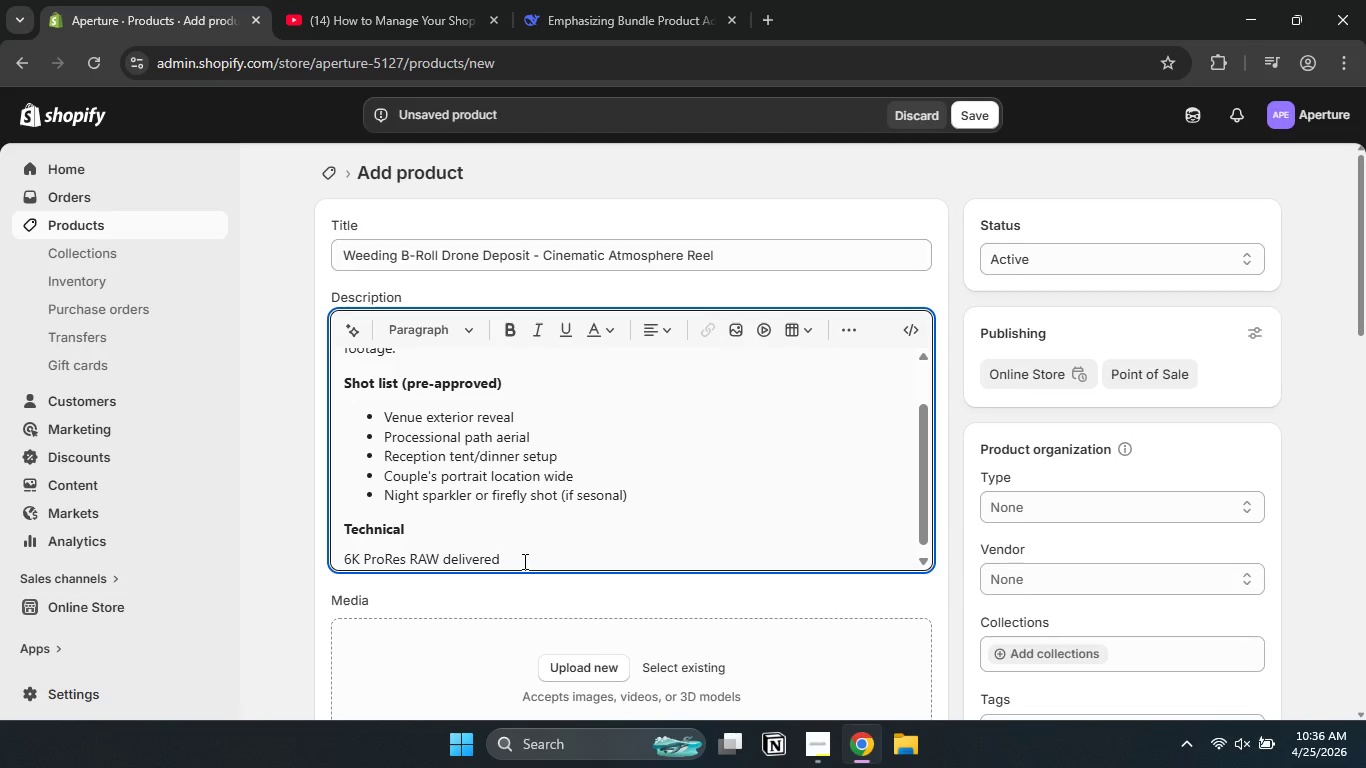 
left_click([527, 561])
 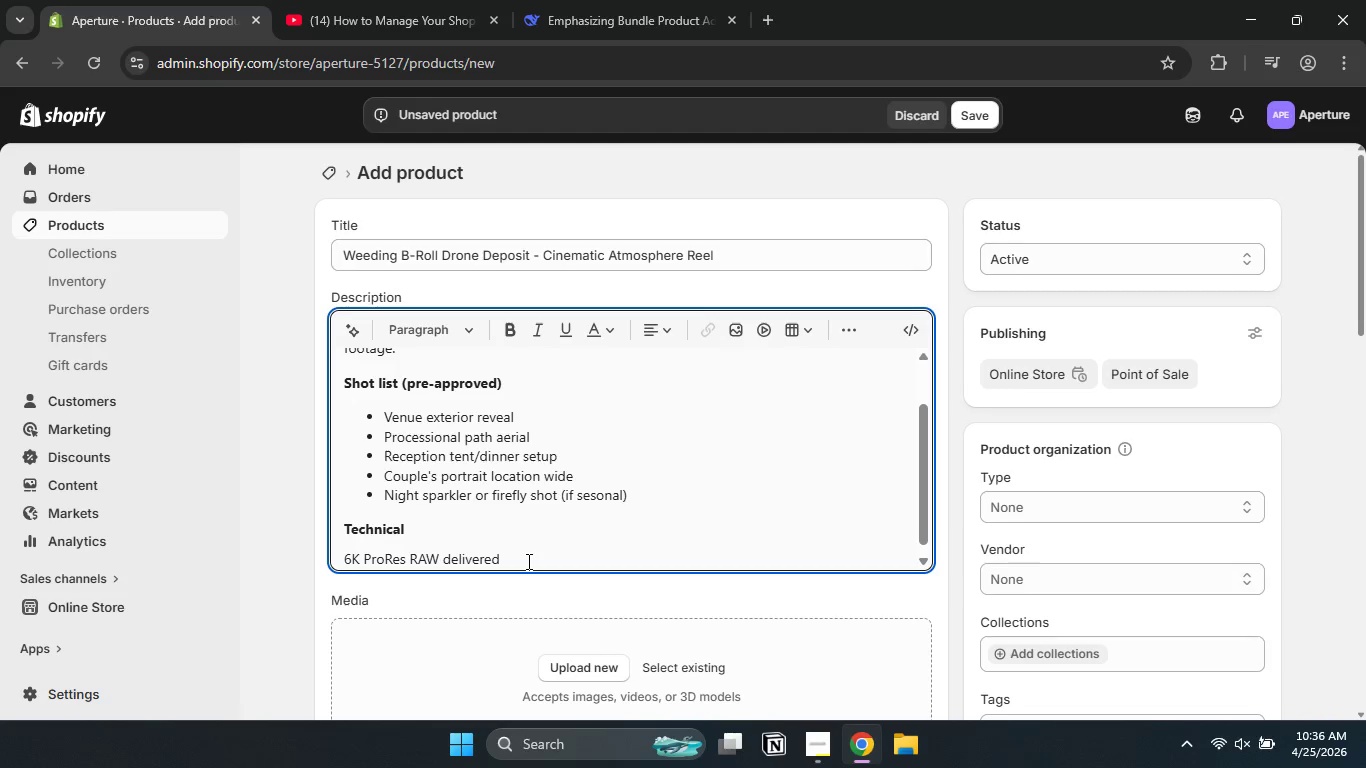 
key(Backspace)
type(. Color space matched to your primary camera ())
 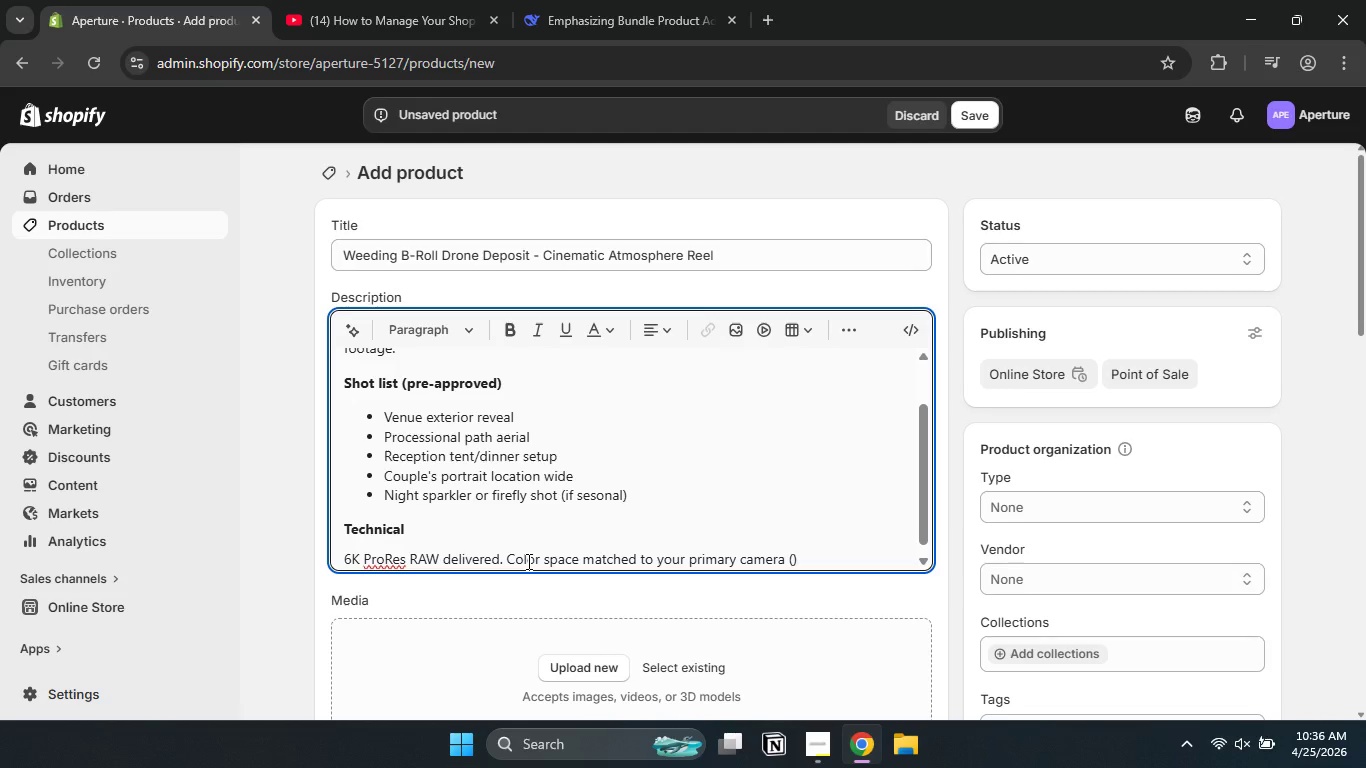 
key(ArrowLeft)
 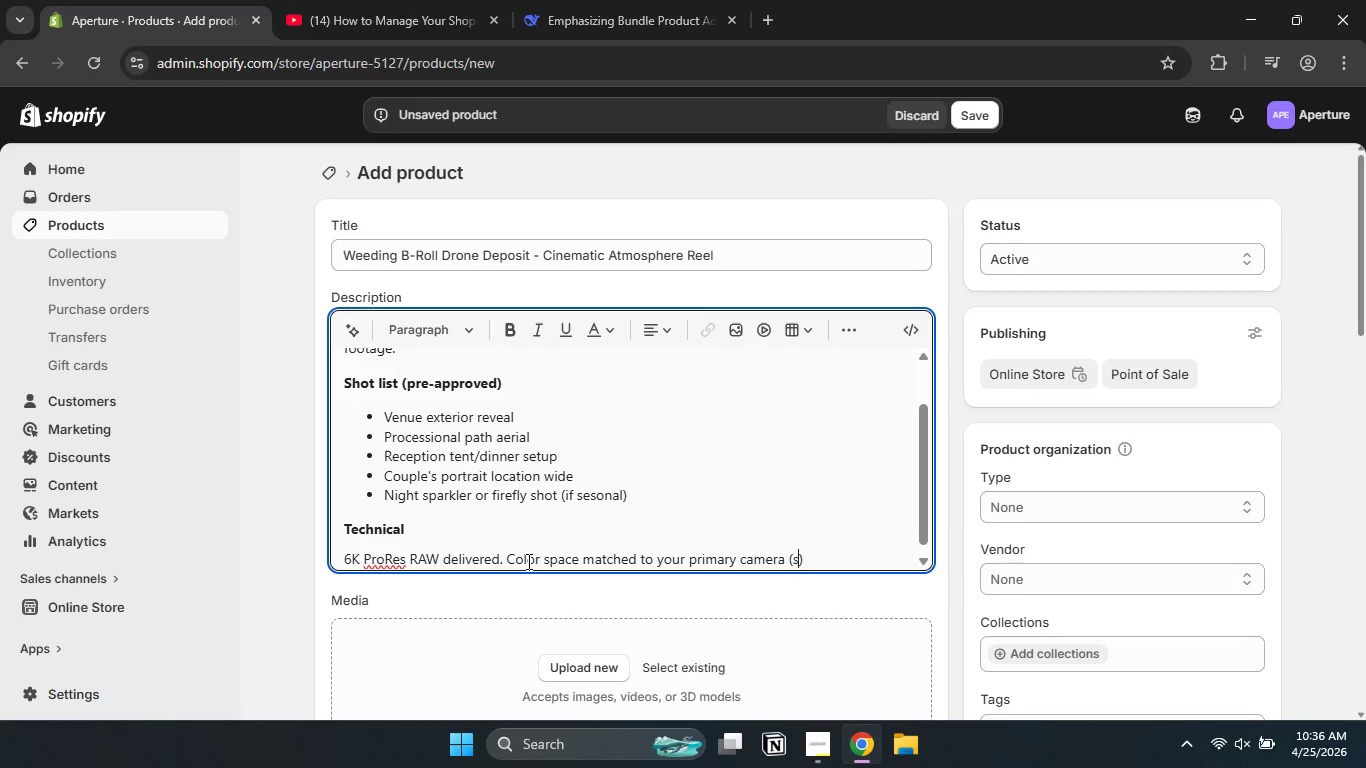 
type(soneu)
key(Backspace)
key(Backspace)
type(y/canon/Red)
 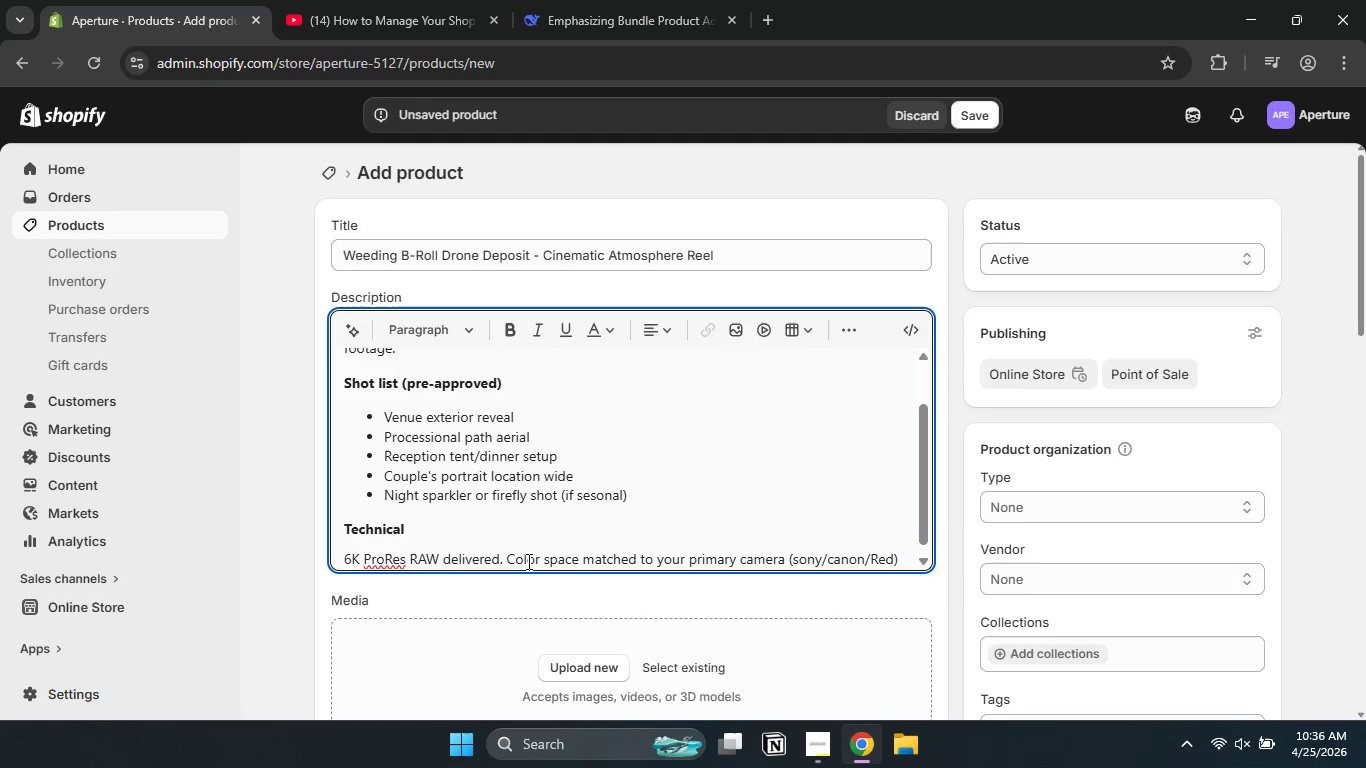 
key(ArrowRight)
 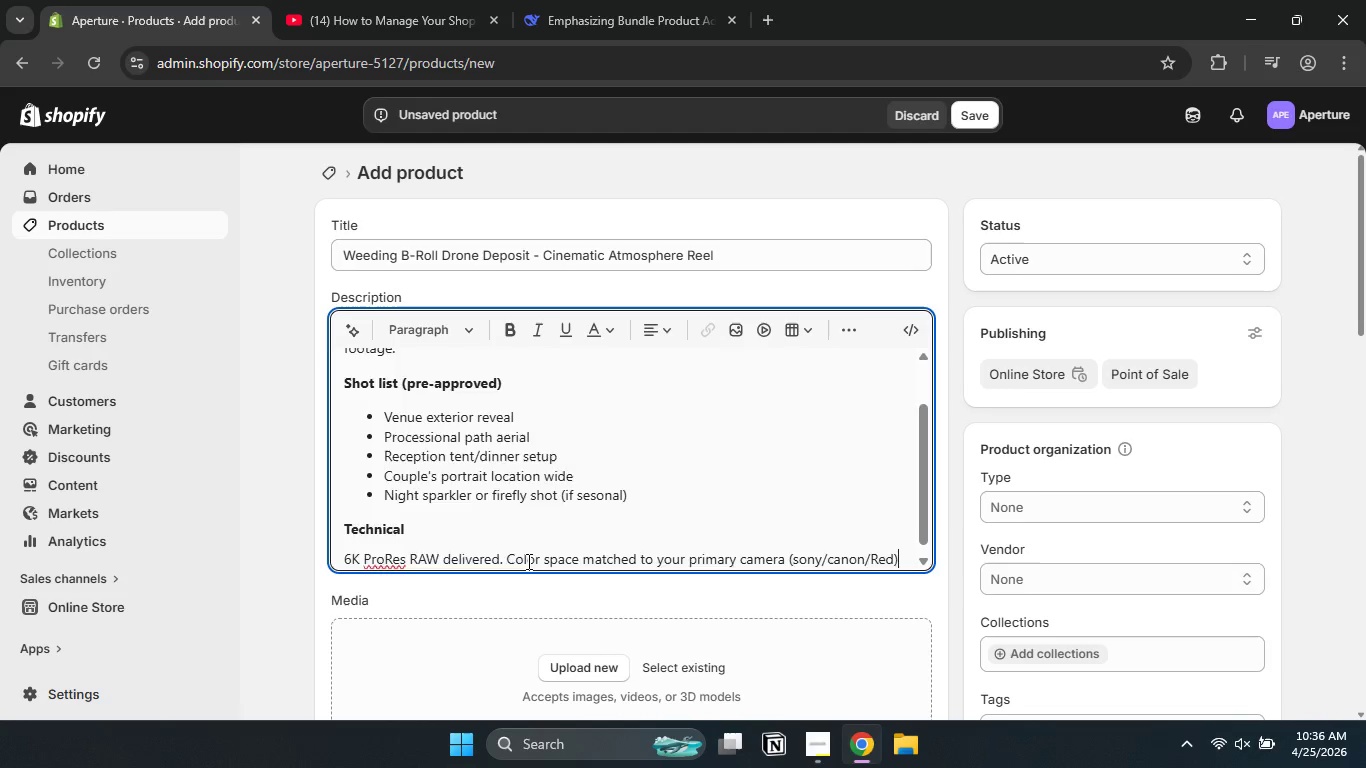 
key(Enter)
 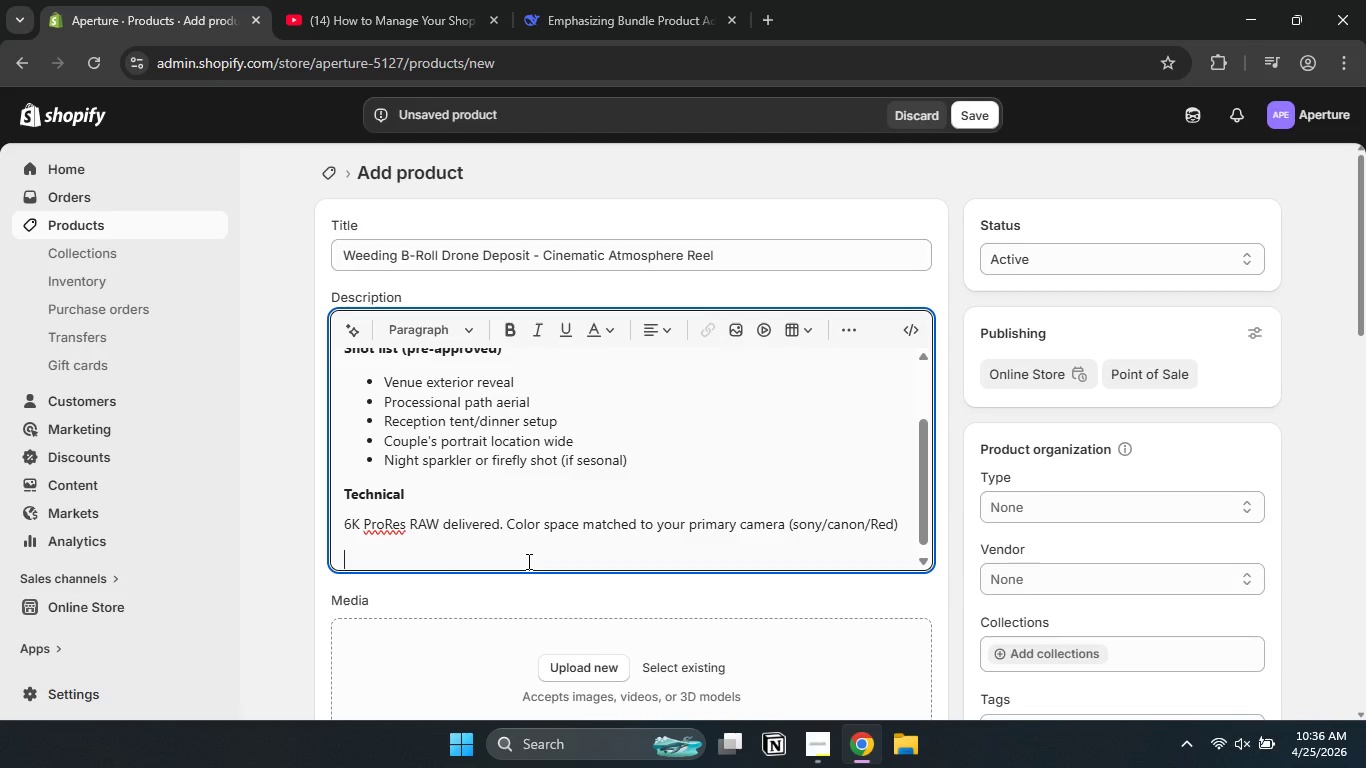 
type(Lice)
 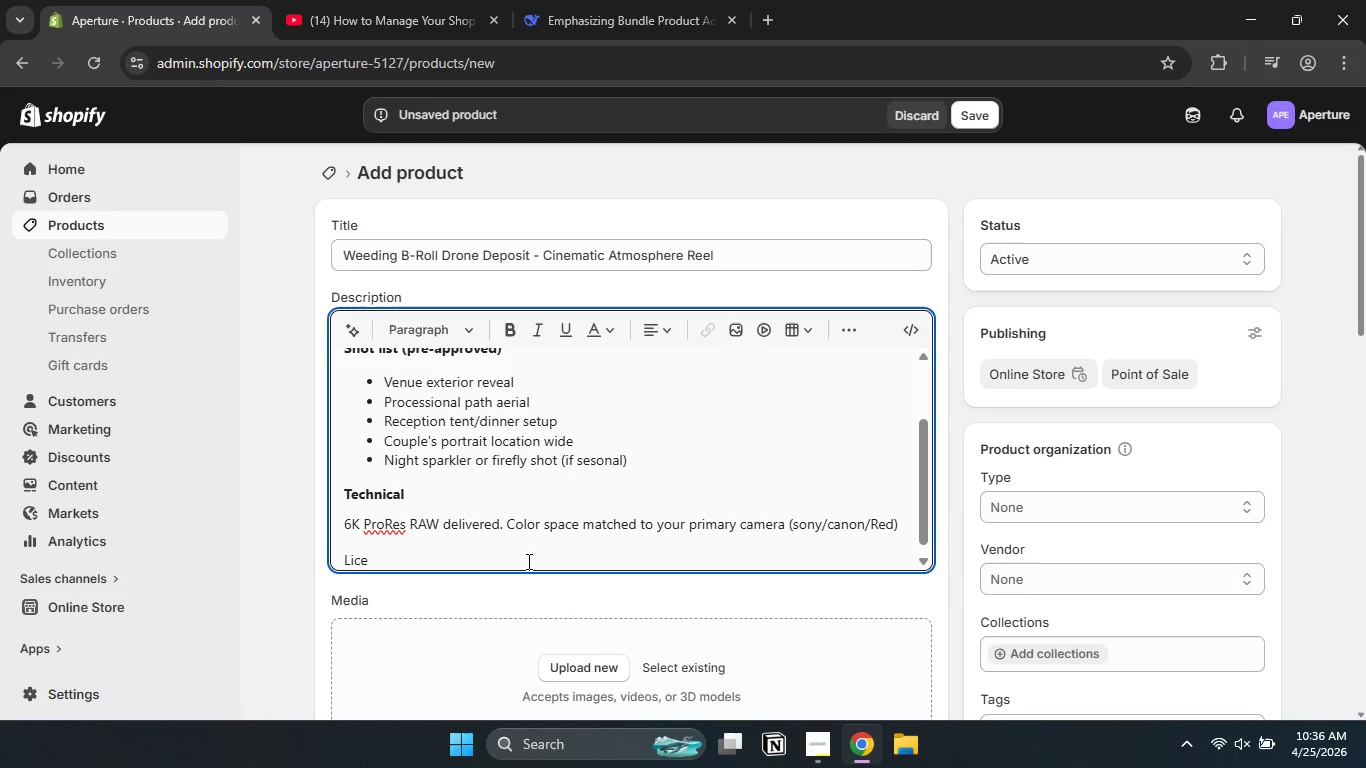 
type(nse)
 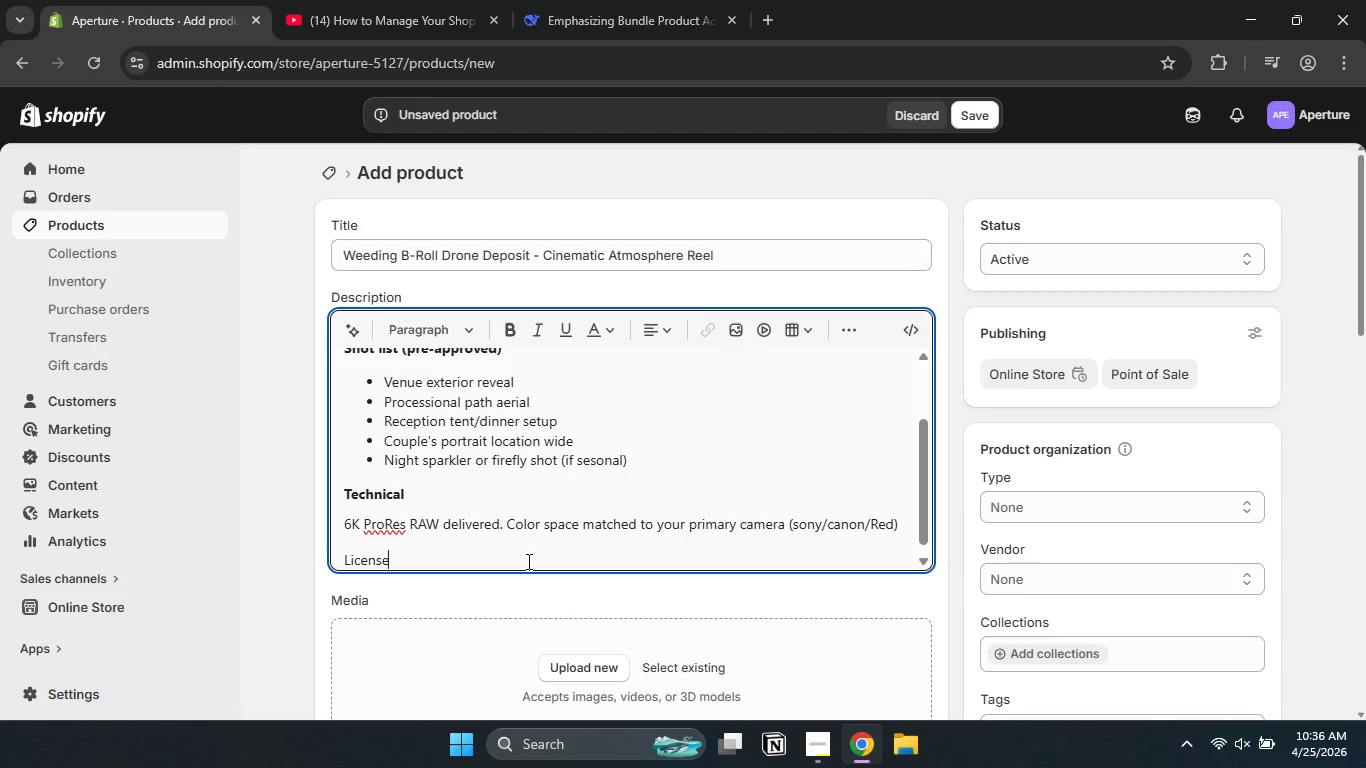 
key(Enter)
 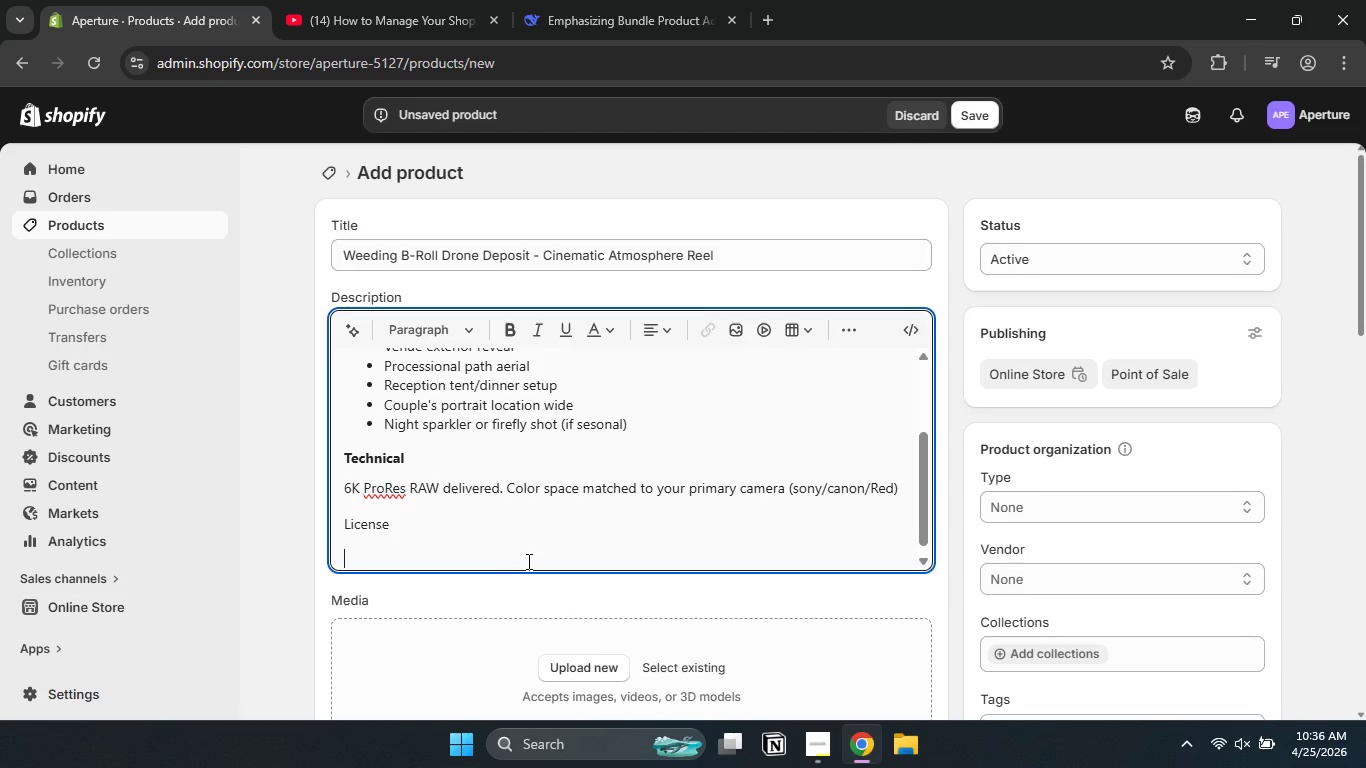 
type(Unlimited use for that weeding. No stock resale.)
 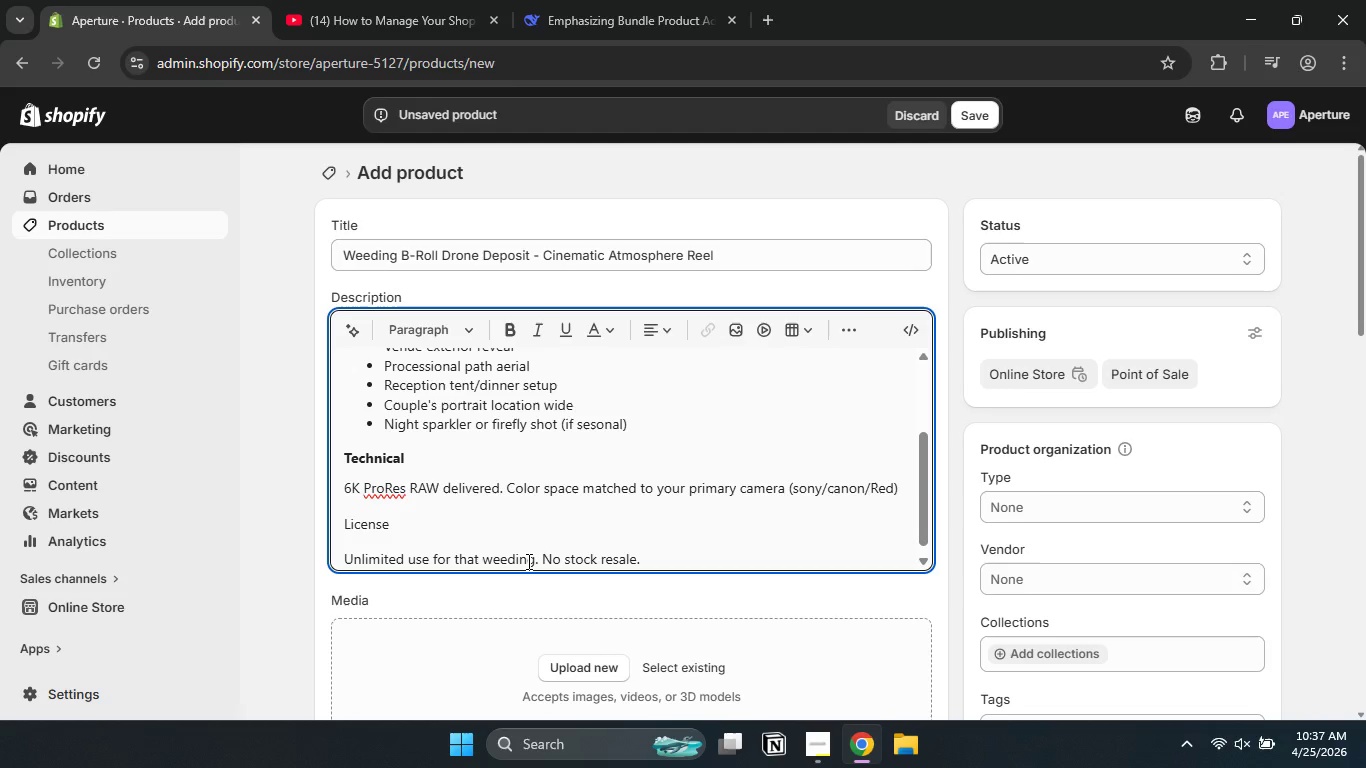 
key(Enter)
 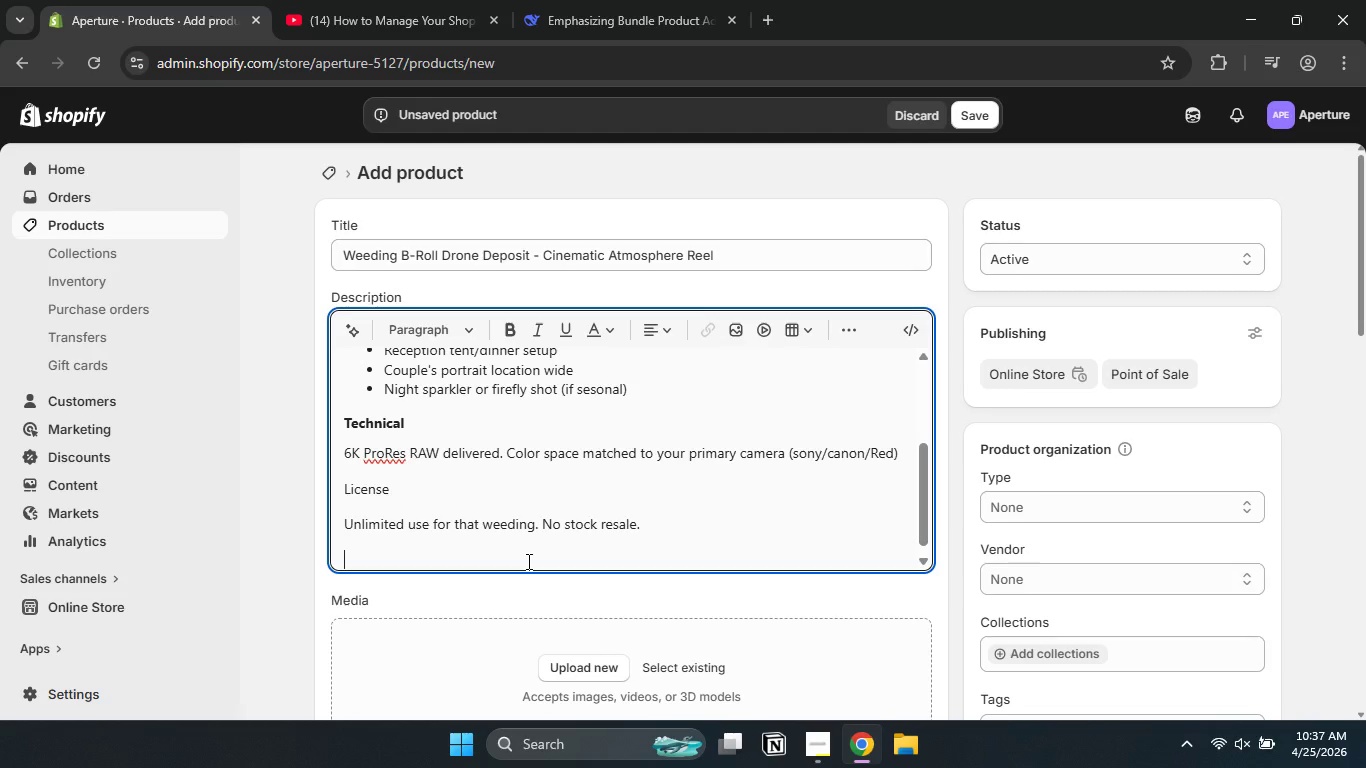 
type(Requirment )
key(Backspace)
 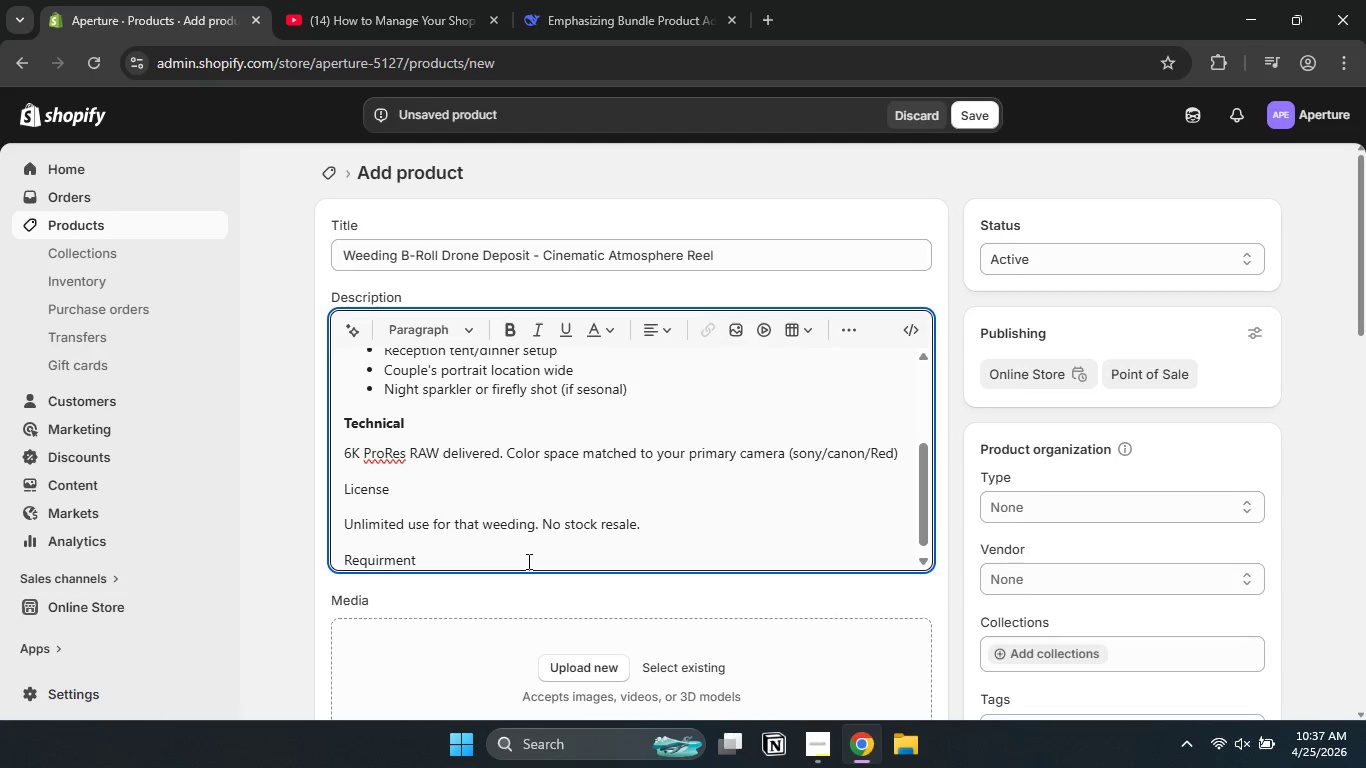 
key(Enter)
 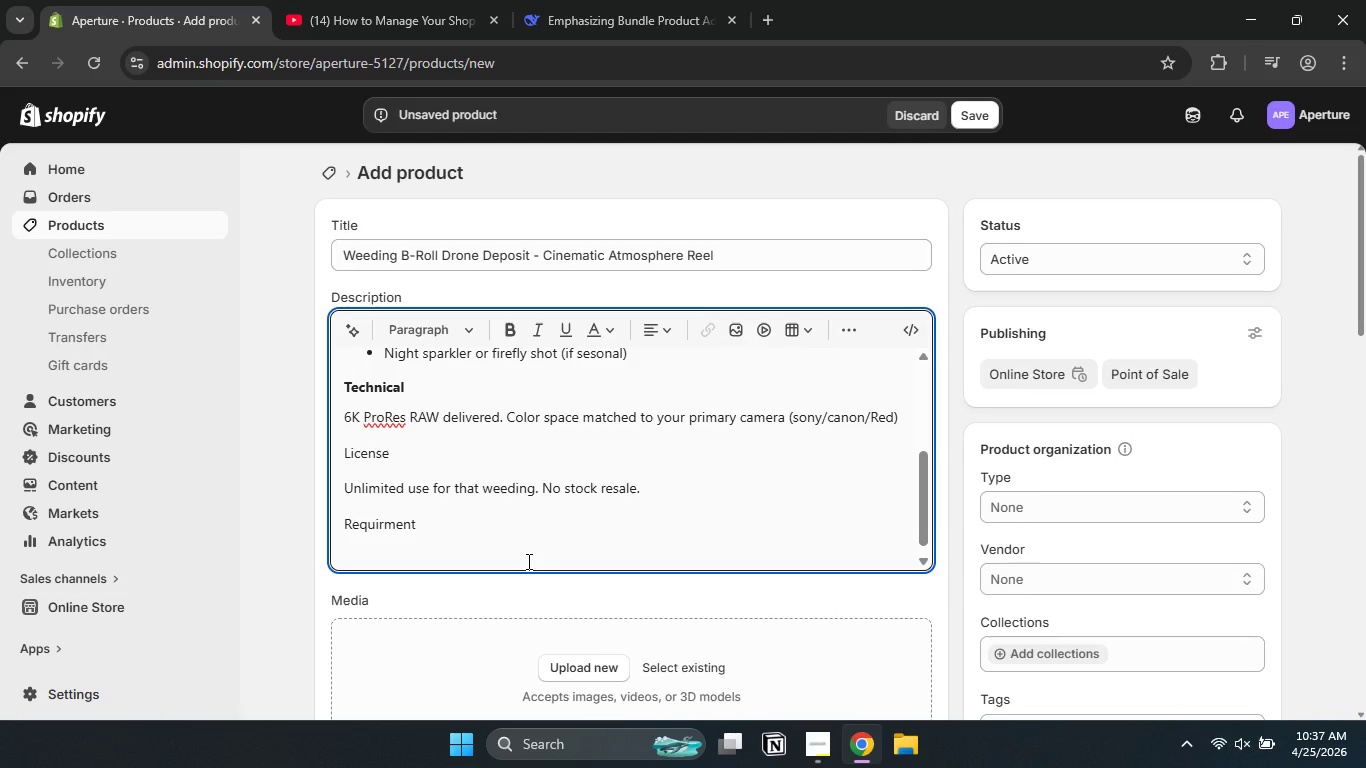 
type(2 week's notice )
key(Backspace)
type(, weather backup date)
 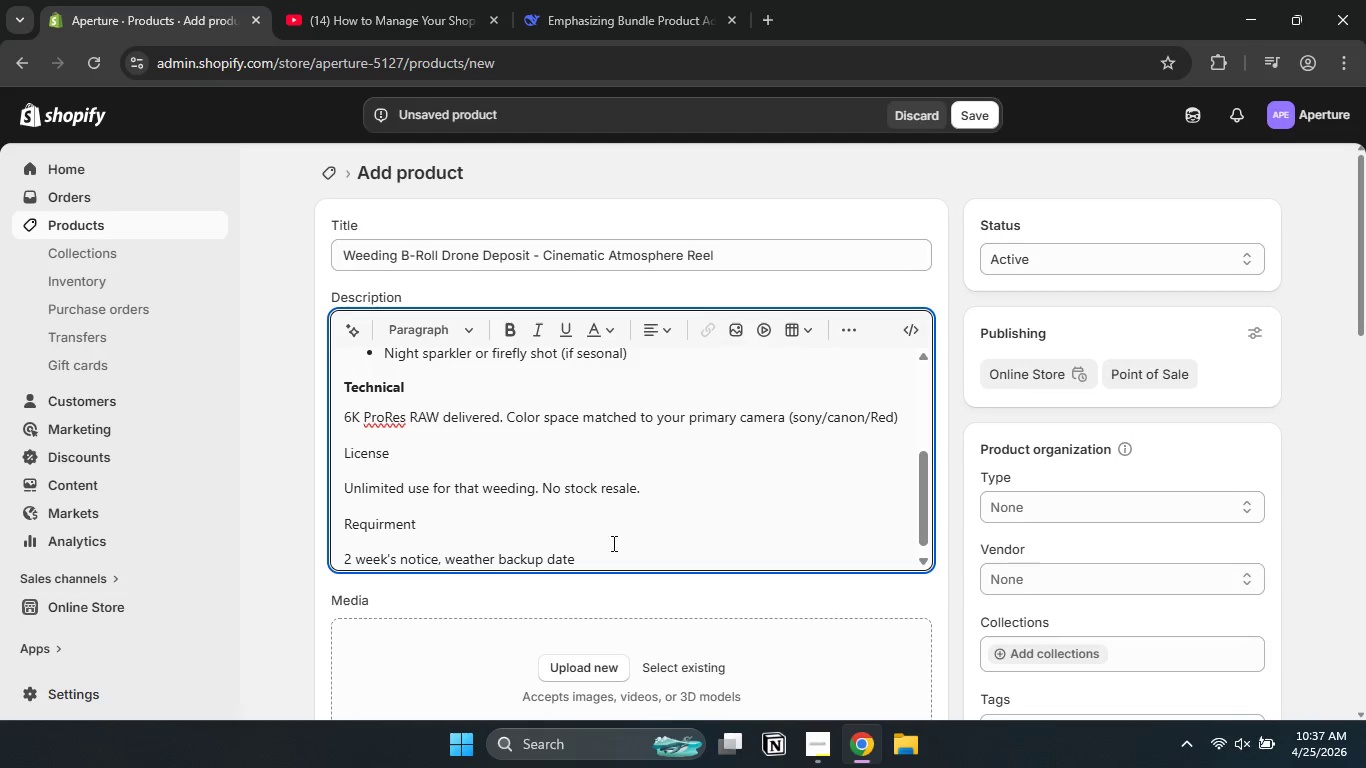 
left_click([591, 559])
 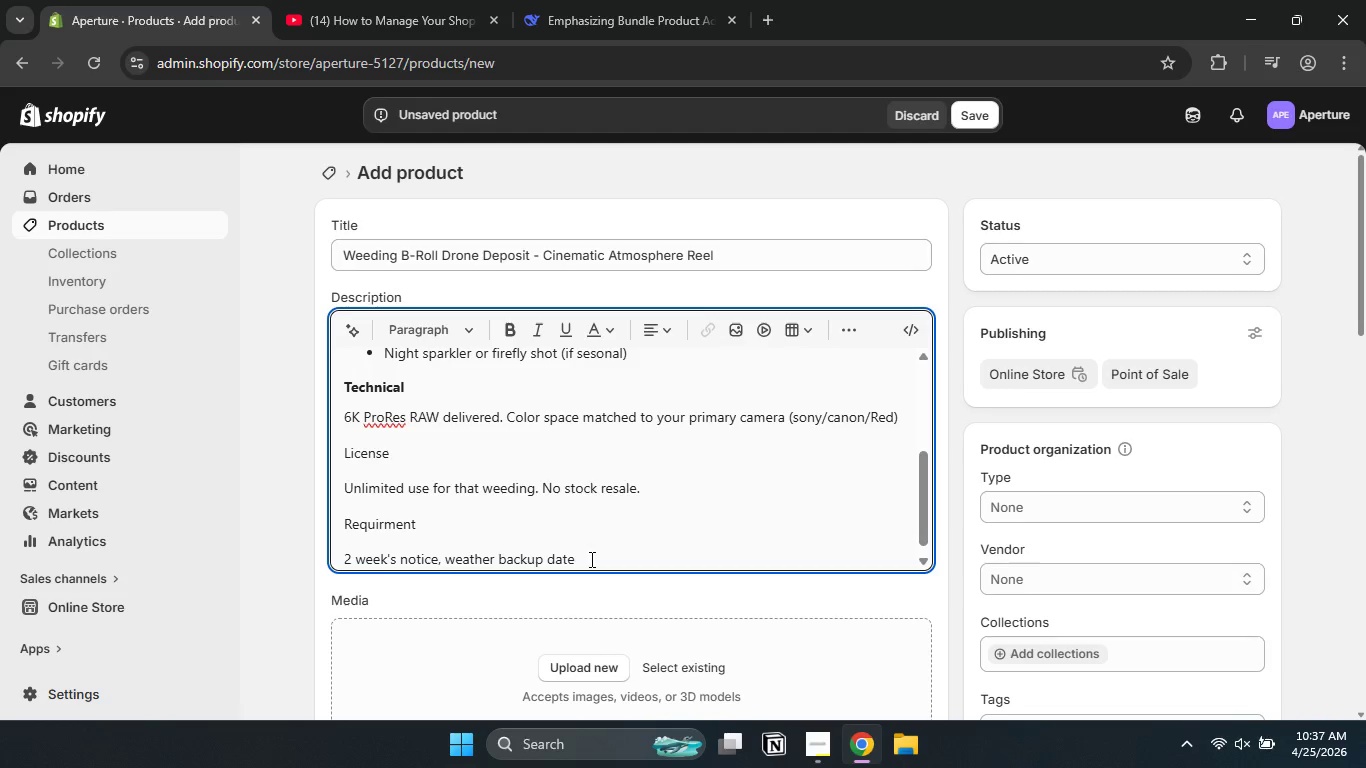 
left_click_drag(start_coordinate=[442, 525], to_coordinate=[290, 519])
 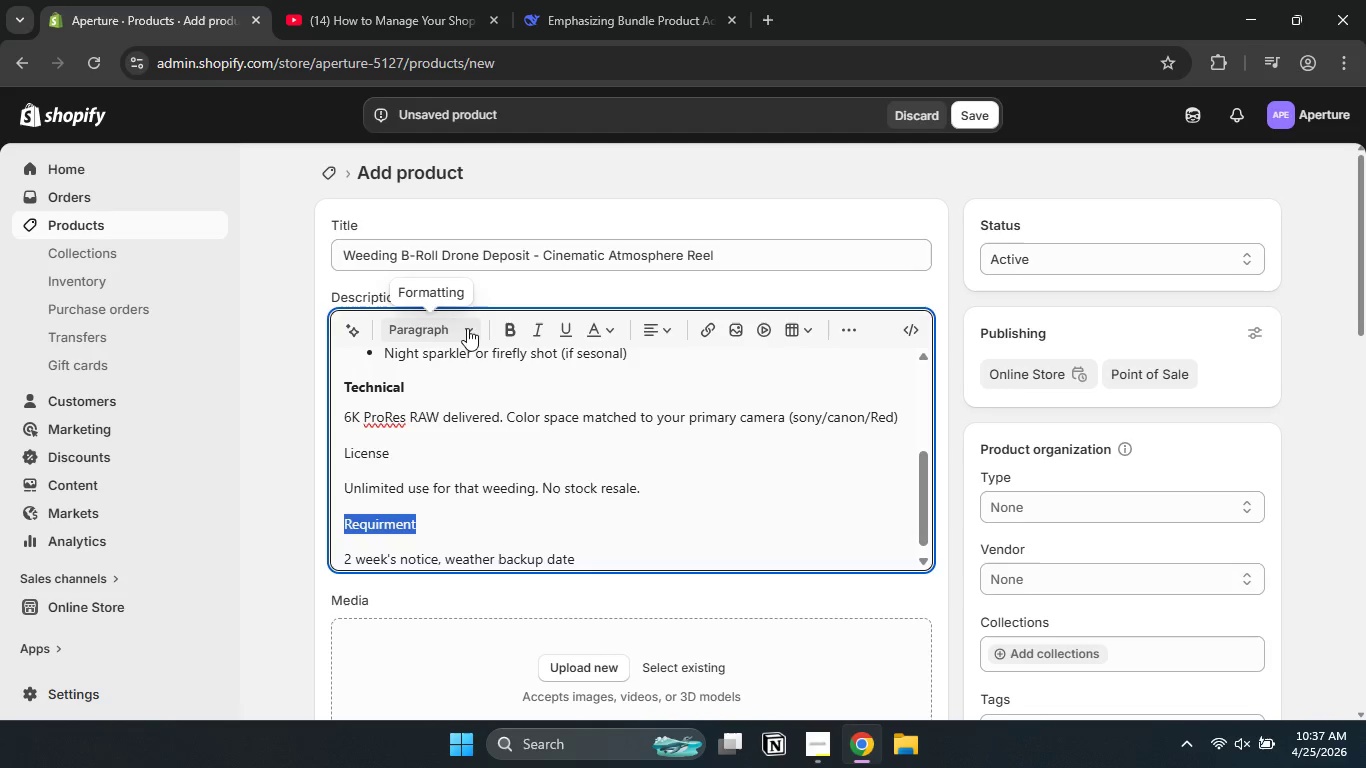 
left_click([459, 324])
 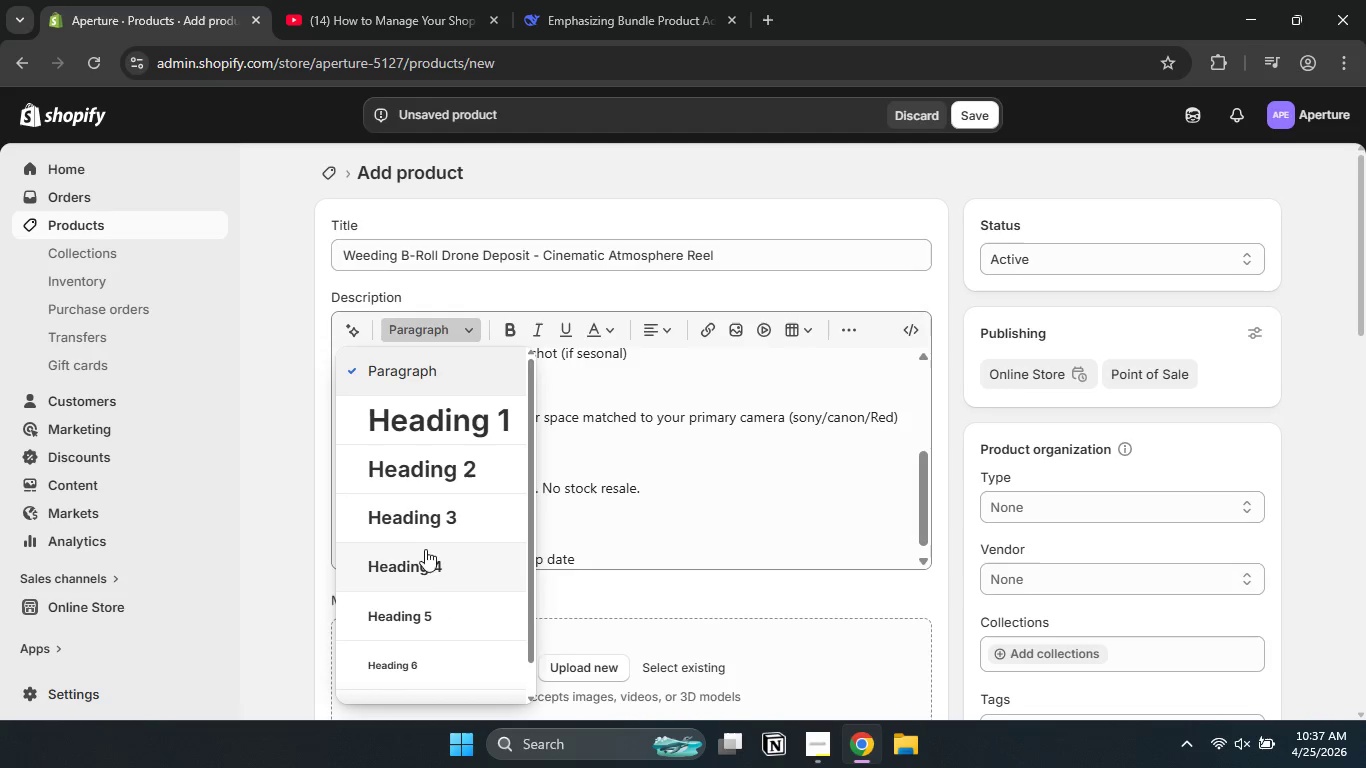 
left_click([425, 557])
 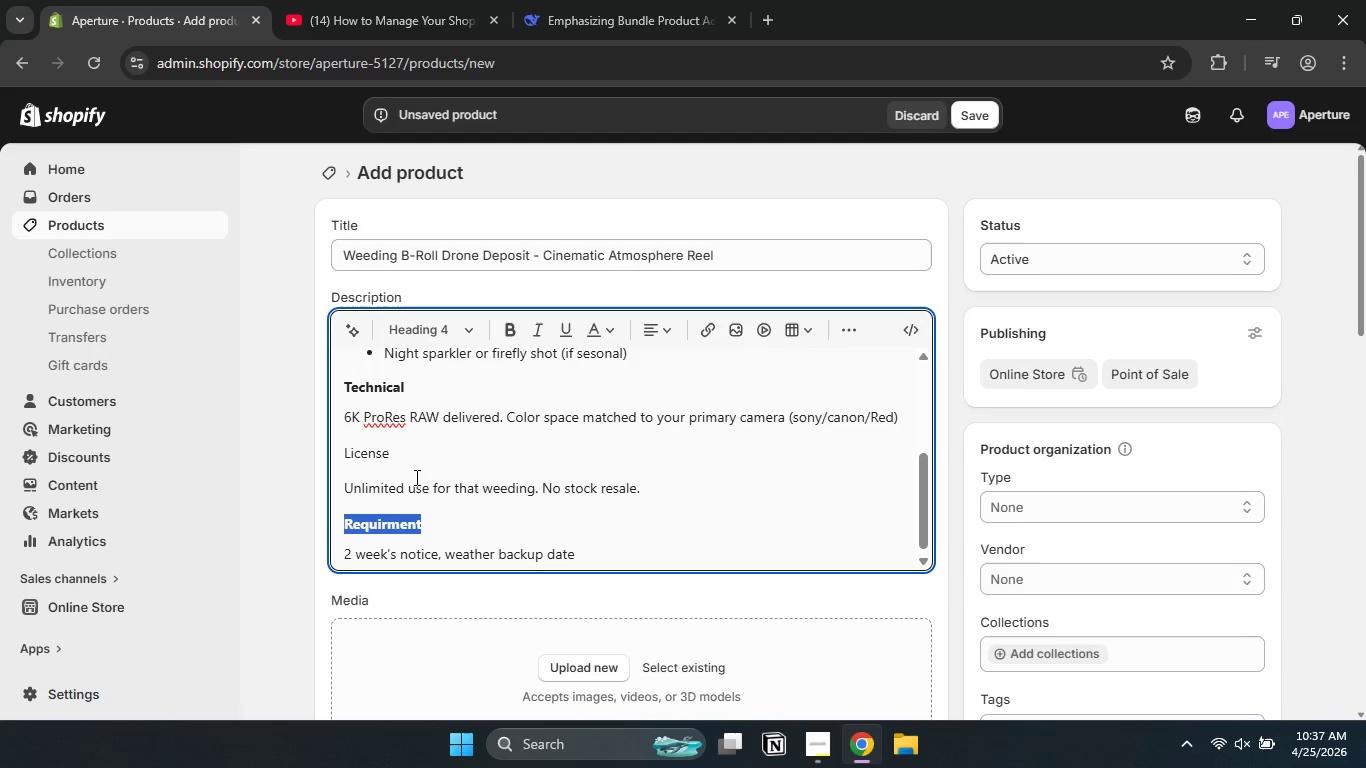 
left_click_drag(start_coordinate=[409, 457], to_coordinate=[301, 457])
 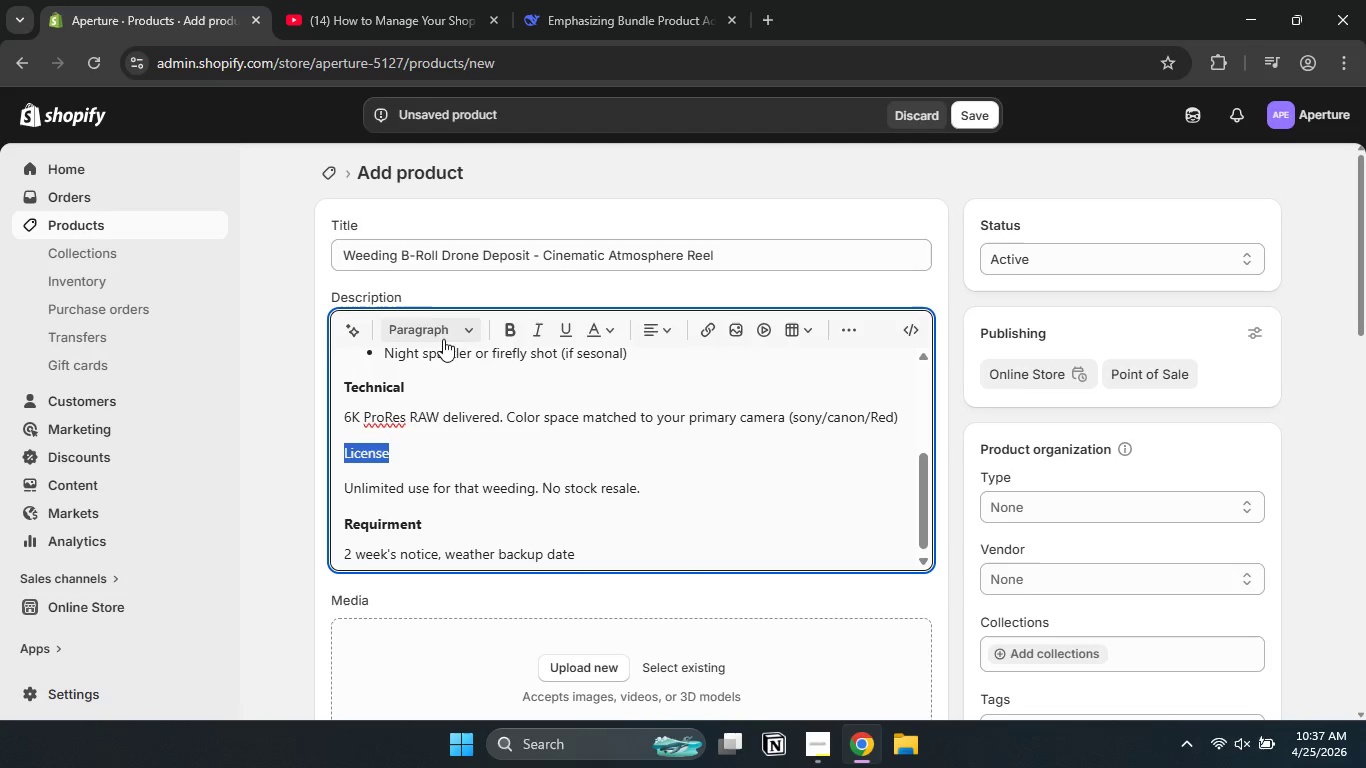 
left_click([443, 336])
 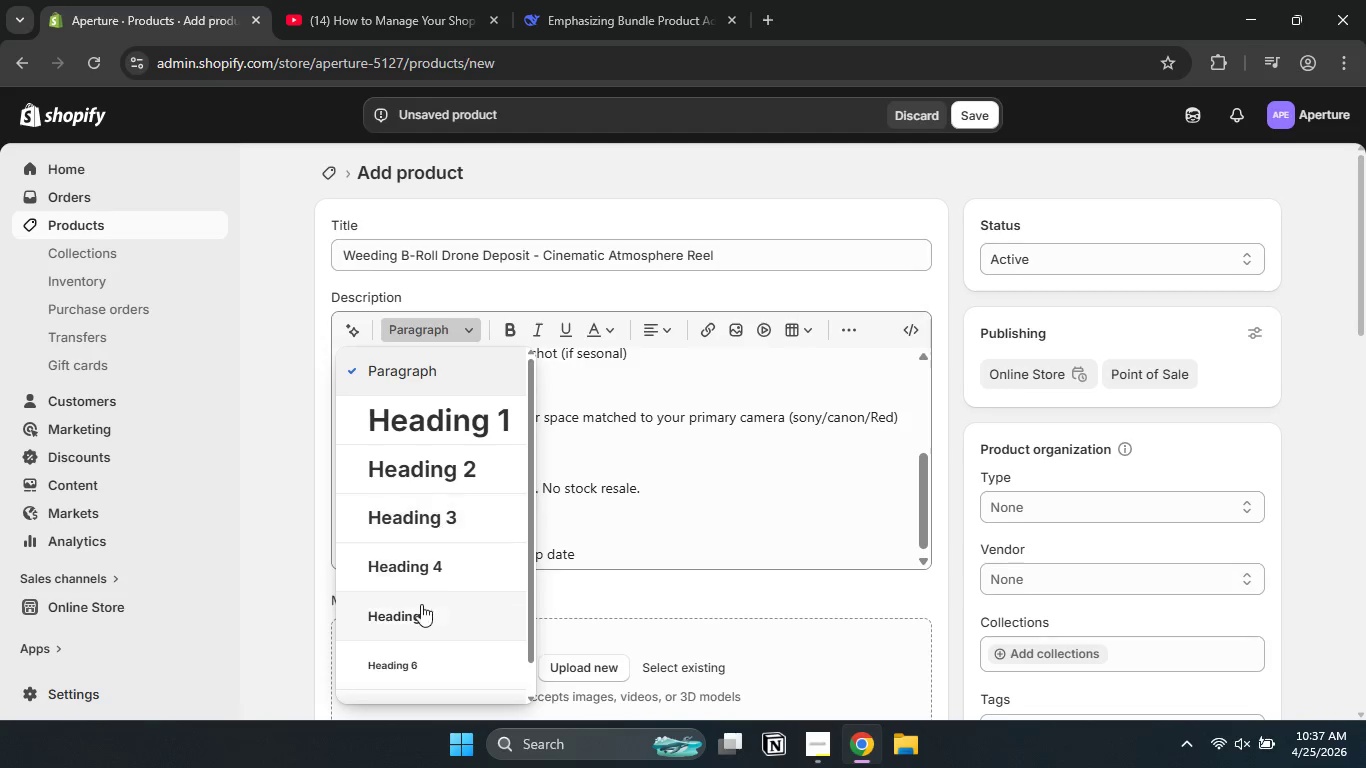 
left_click([418, 610])
 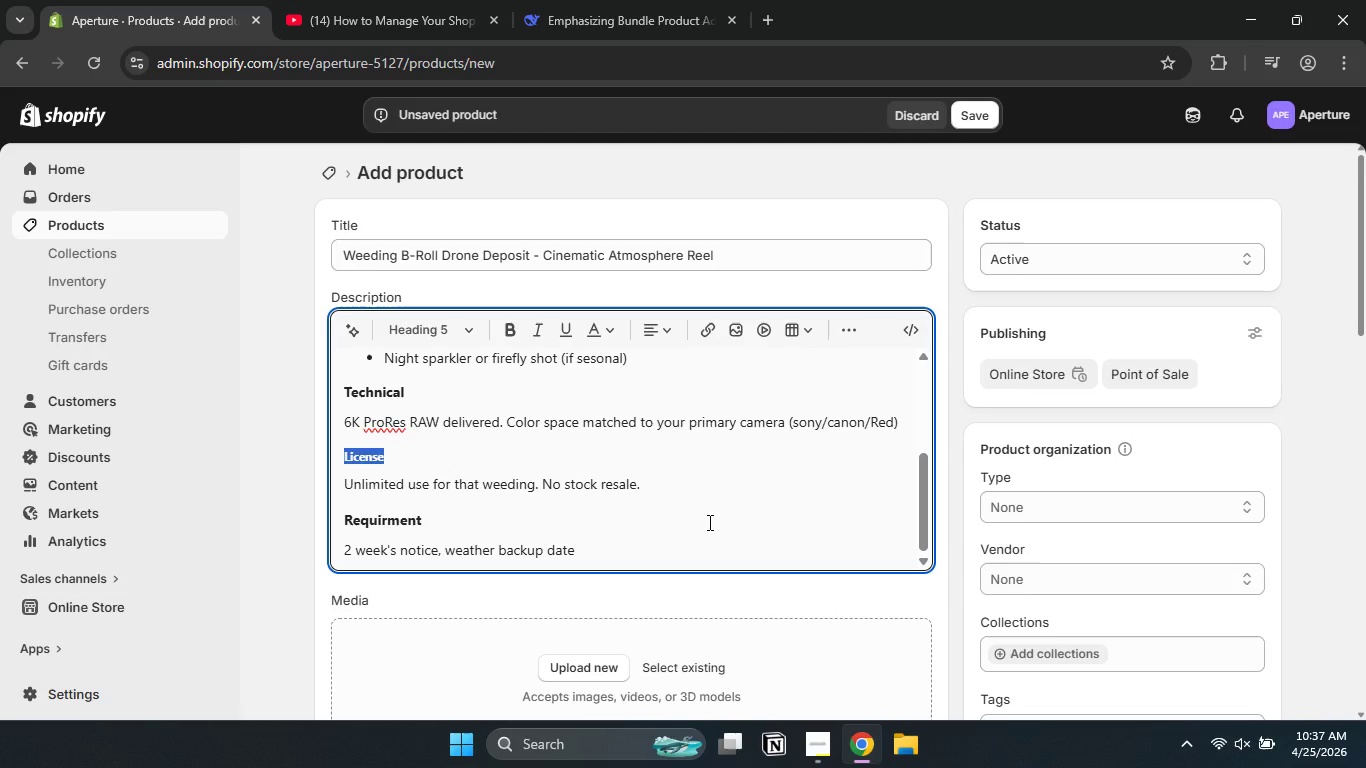 
left_click([708, 522])
 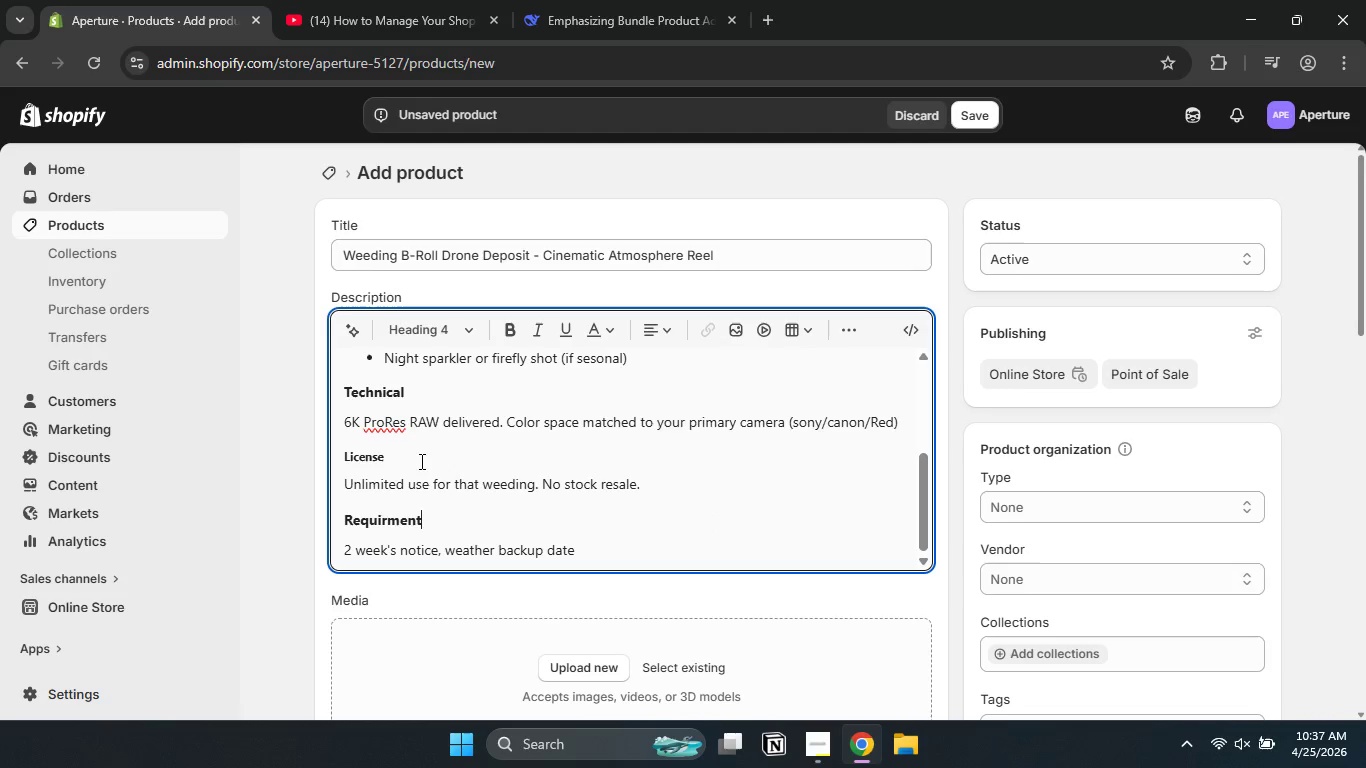 
left_click_drag(start_coordinate=[418, 457], to_coordinate=[313, 447])
 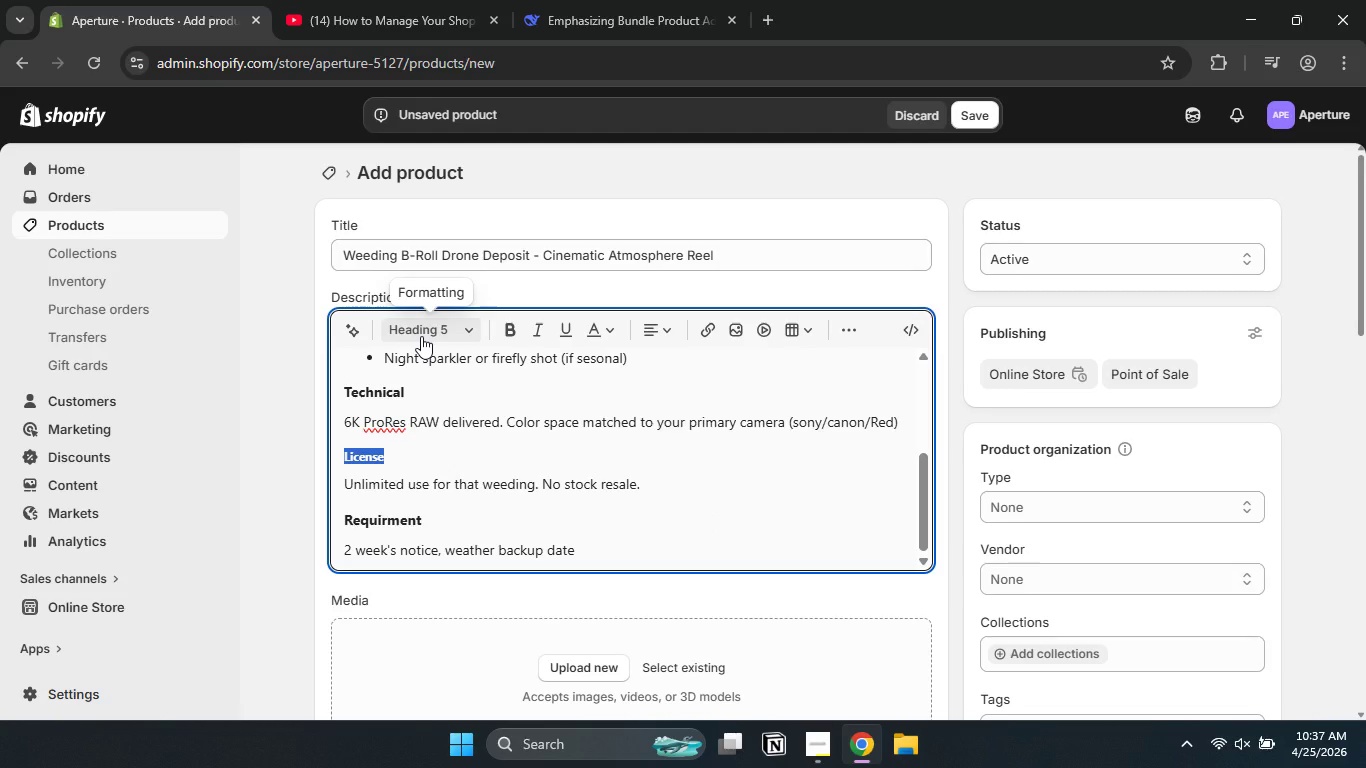 
left_click([421, 336])
 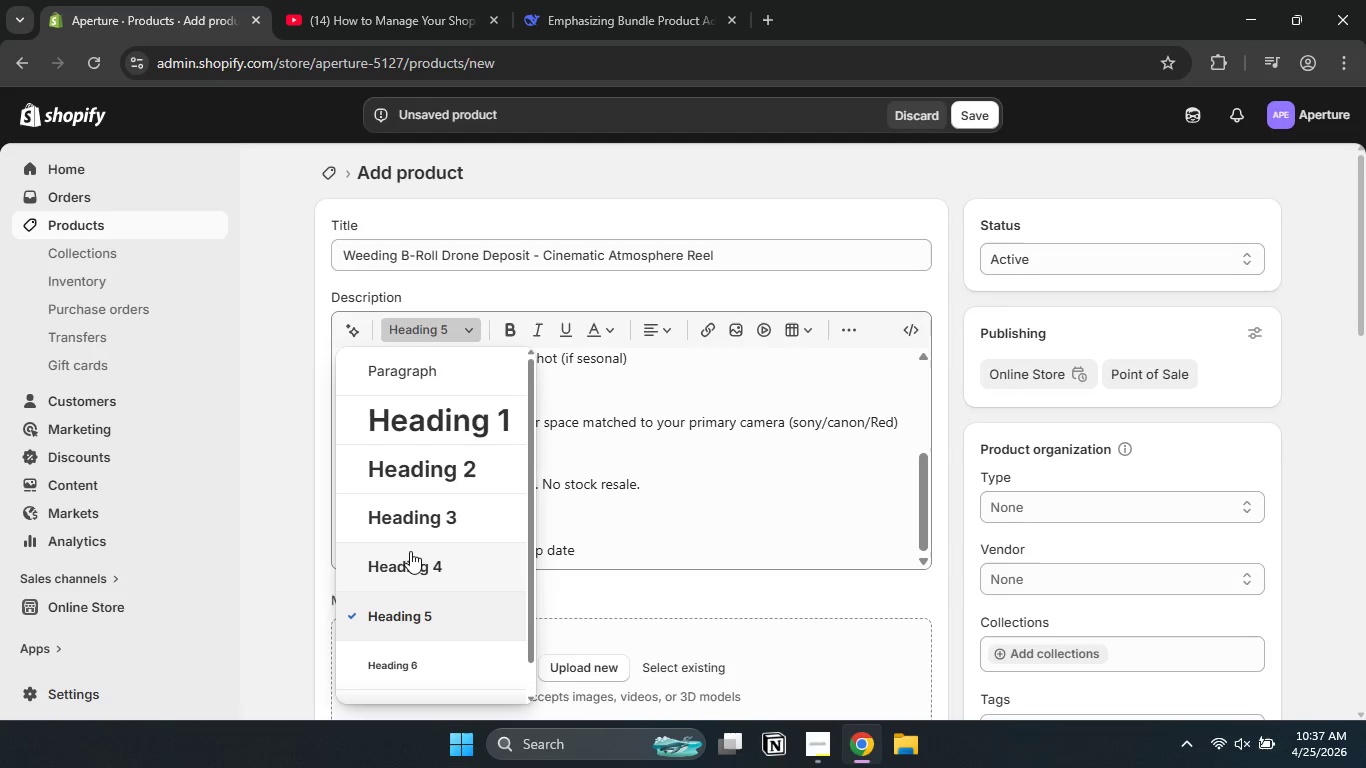 
left_click([410, 553])
 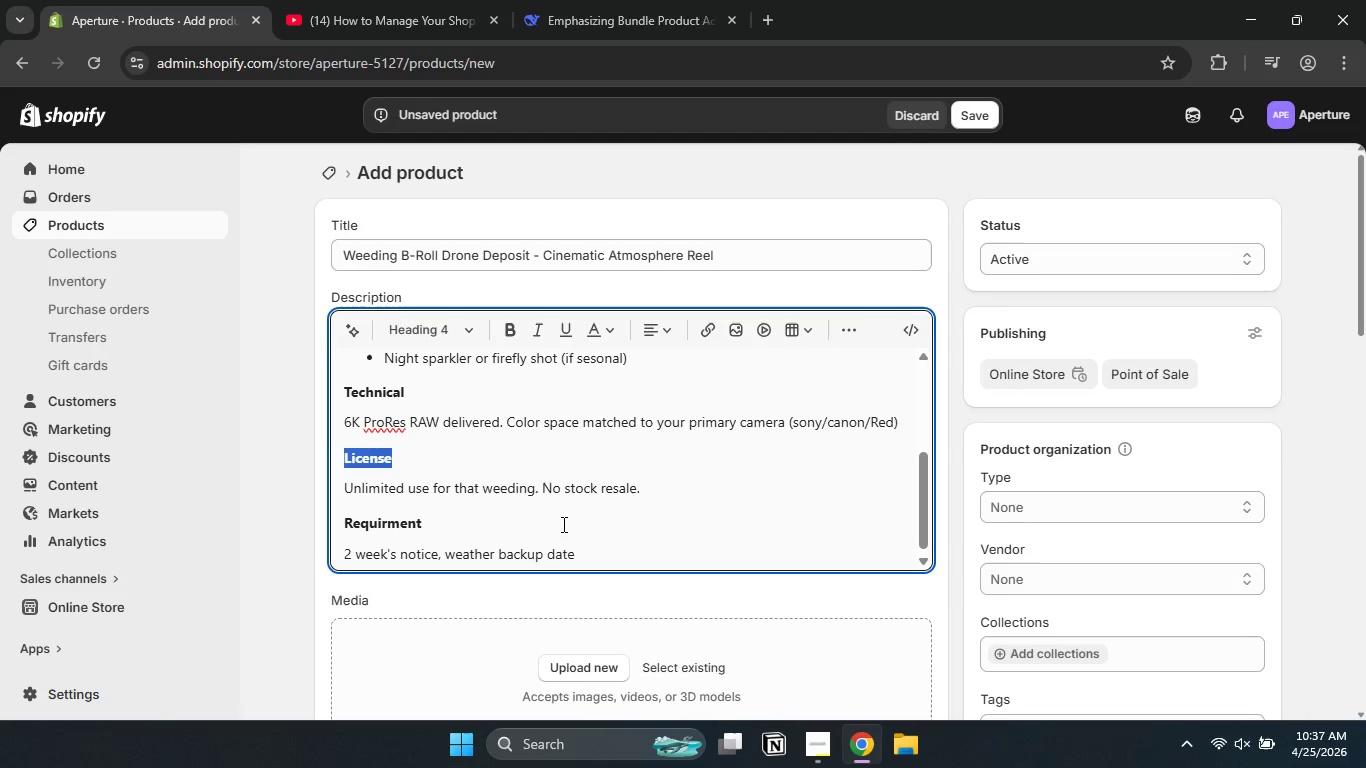 
left_click([562, 524])
 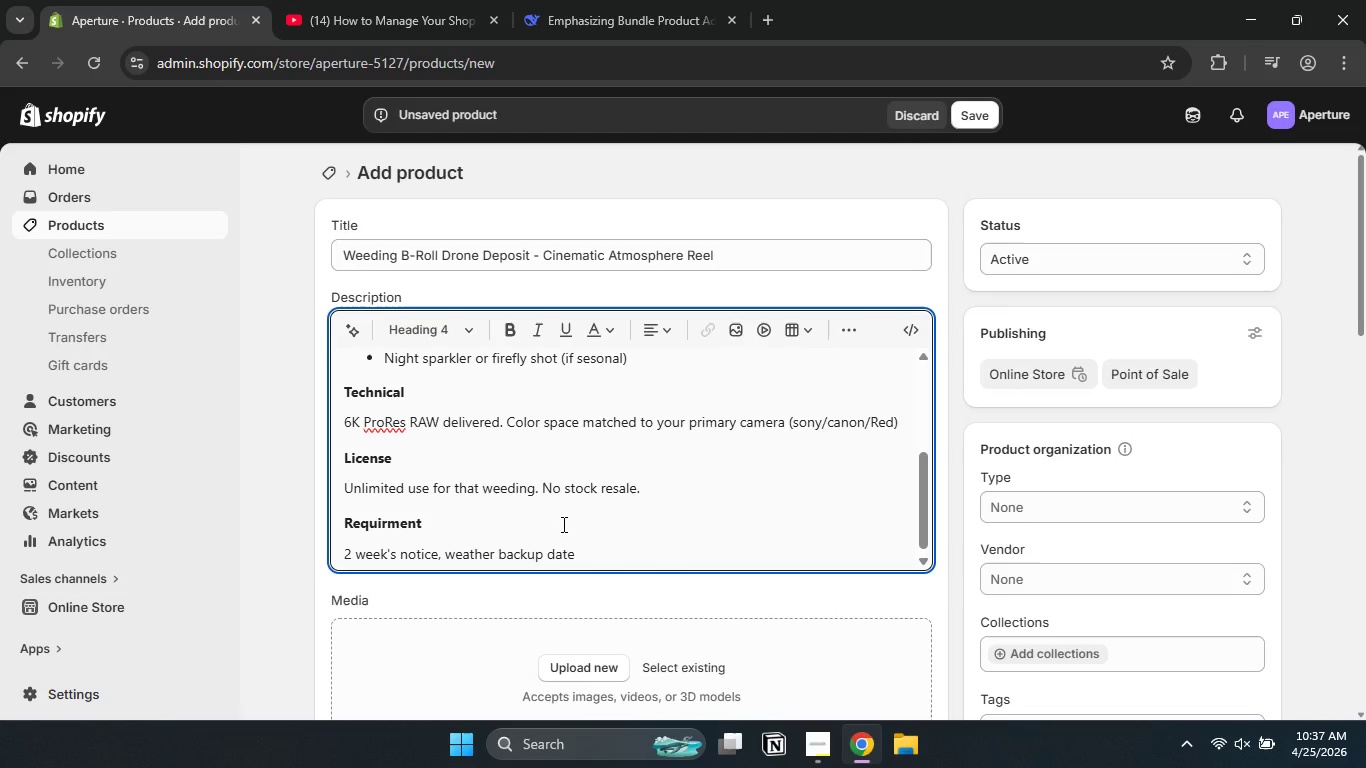 
scroll: coordinate [562, 524], scroll_direction: none, amount: 0.0
 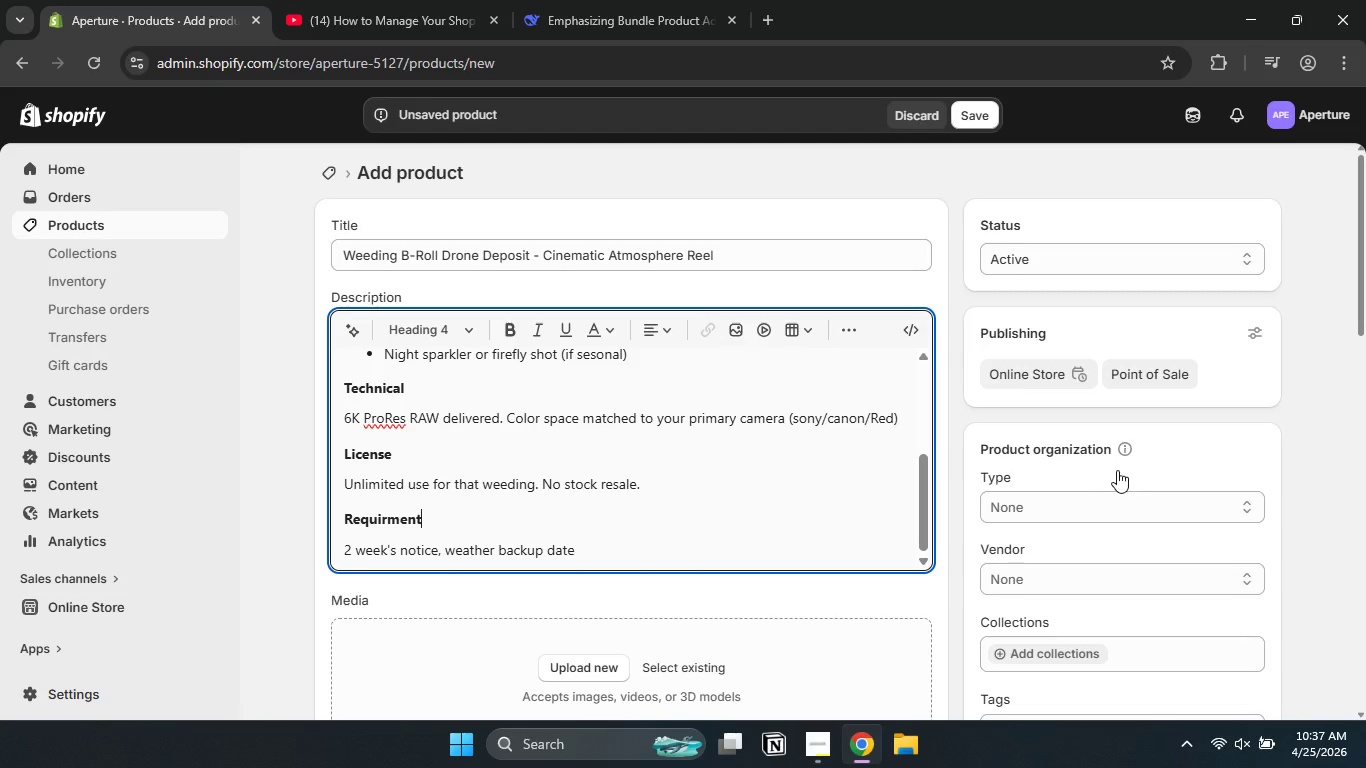 
scroll: coordinate [1117, 470], scroll_direction: down, amount: 2.0
 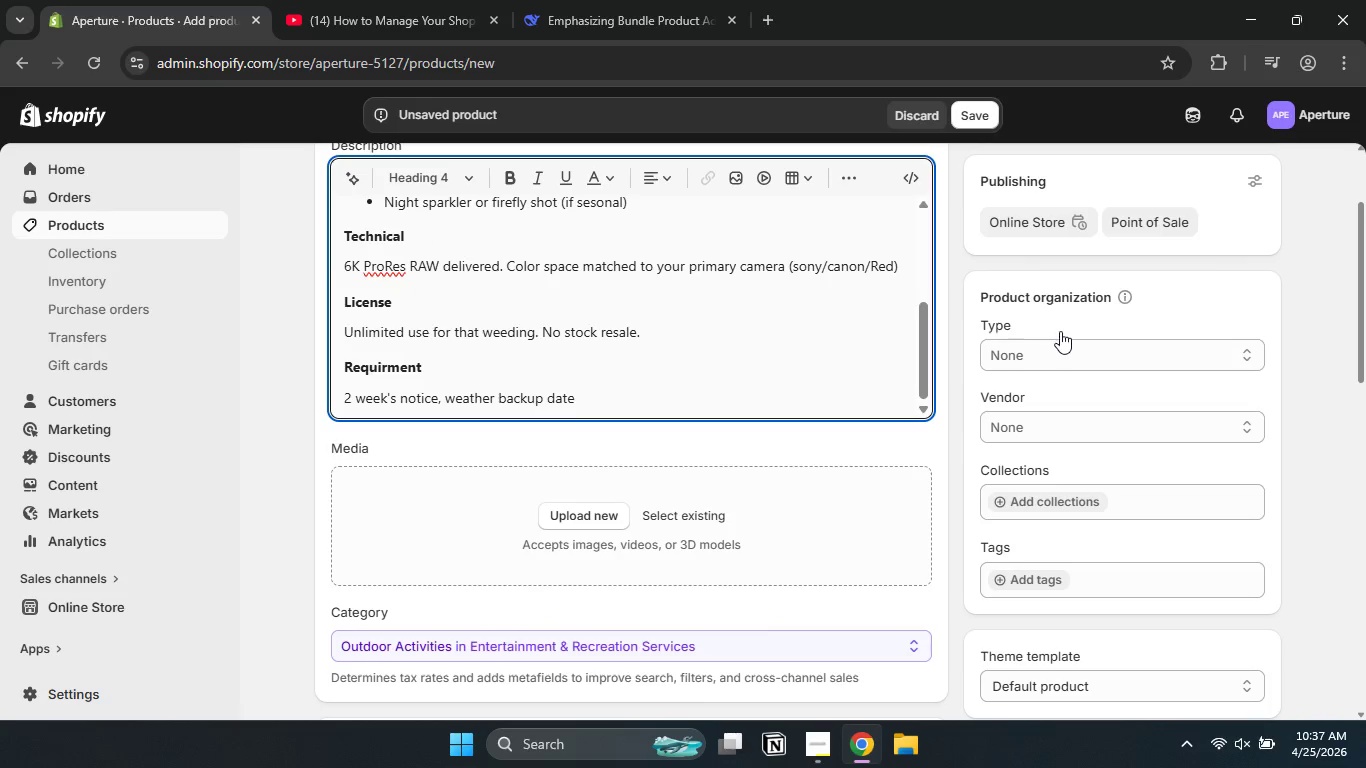 
left_click([1059, 336])
 